 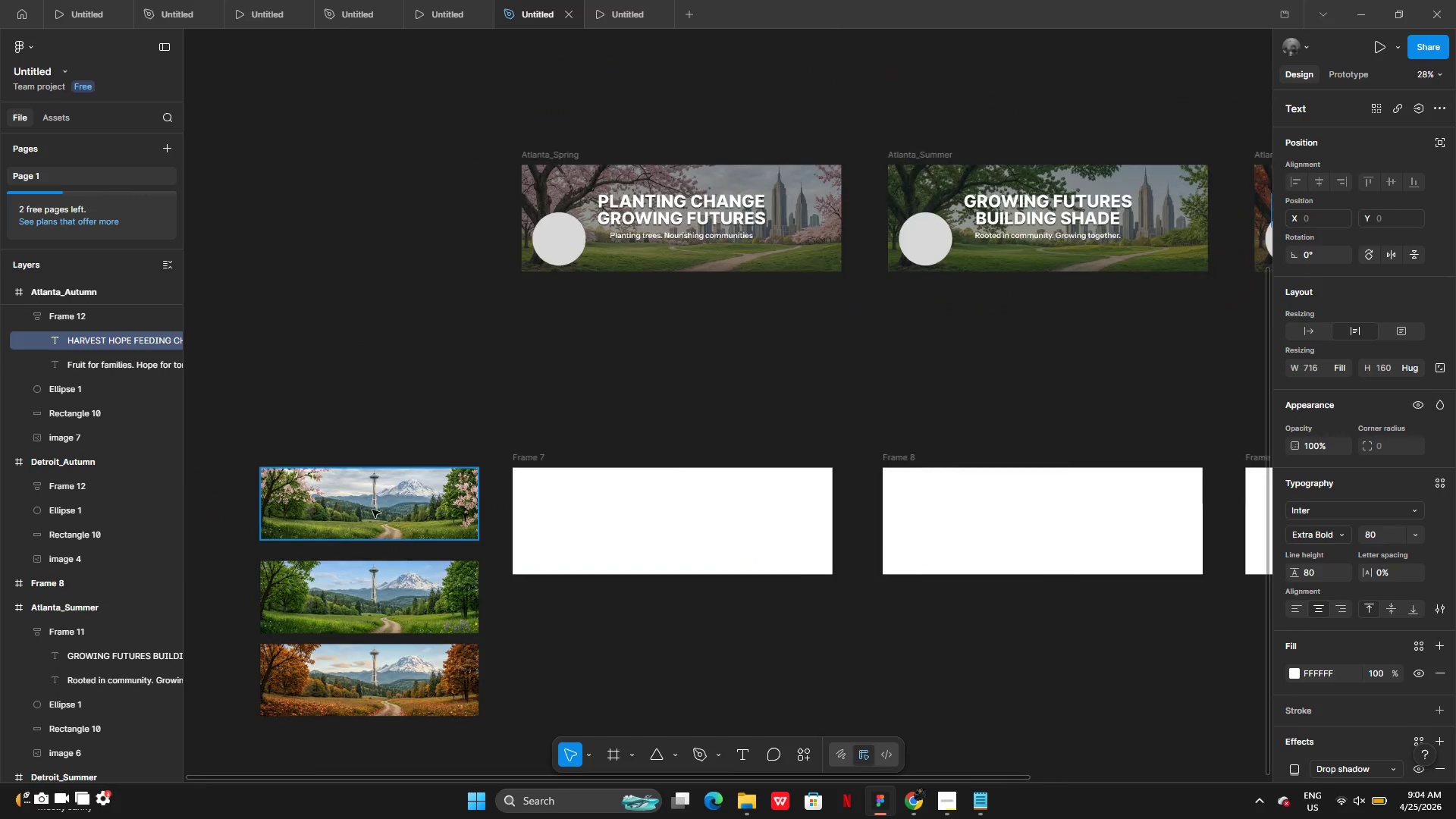 
left_click_drag(start_coordinate=[361, 502], to_coordinate=[622, 515])
 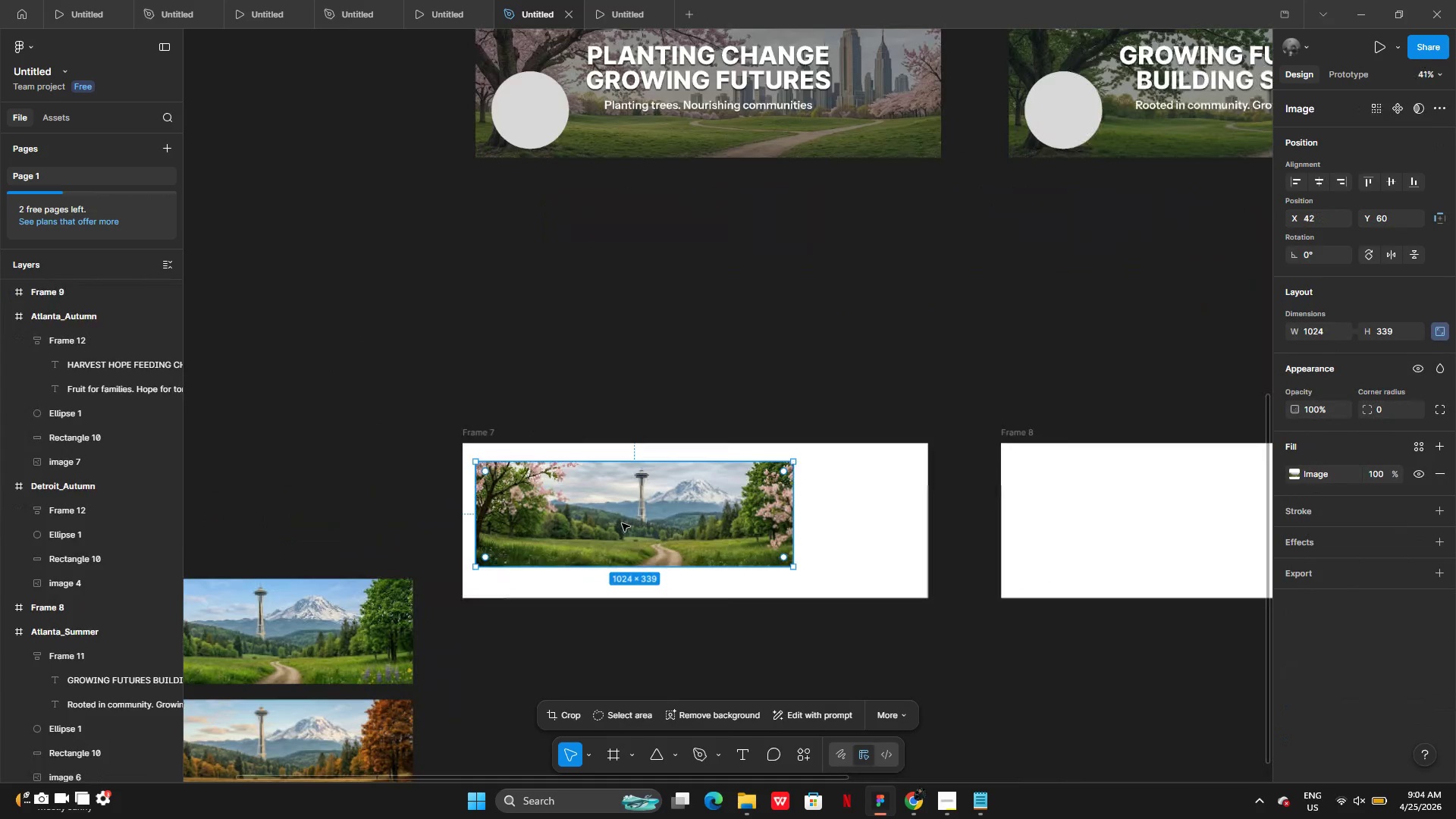 
left_click_drag(start_coordinate=[622, 523], to_coordinate=[610, 507])
 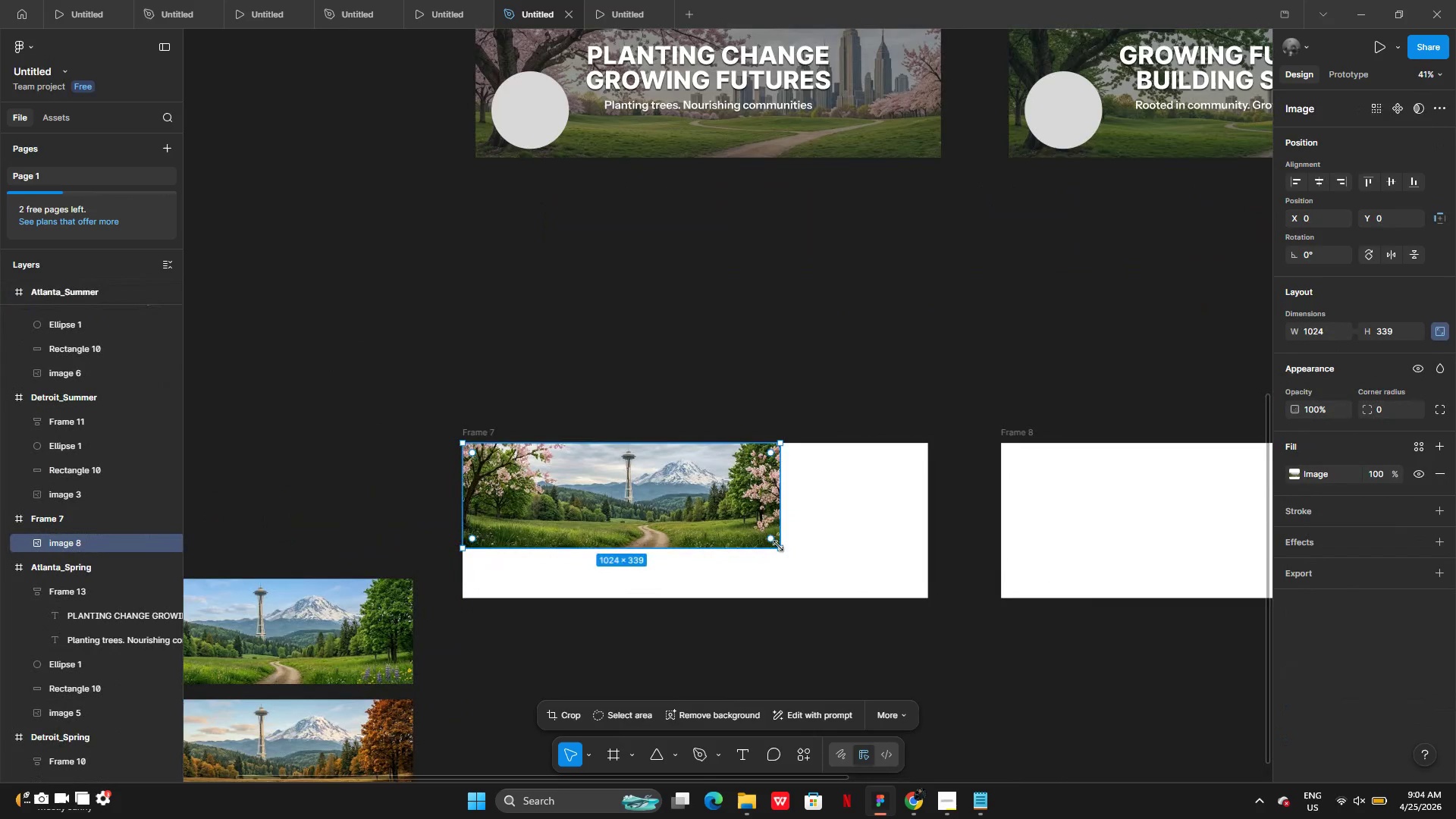 
left_click_drag(start_coordinate=[778, 546], to_coordinate=[930, 595])
 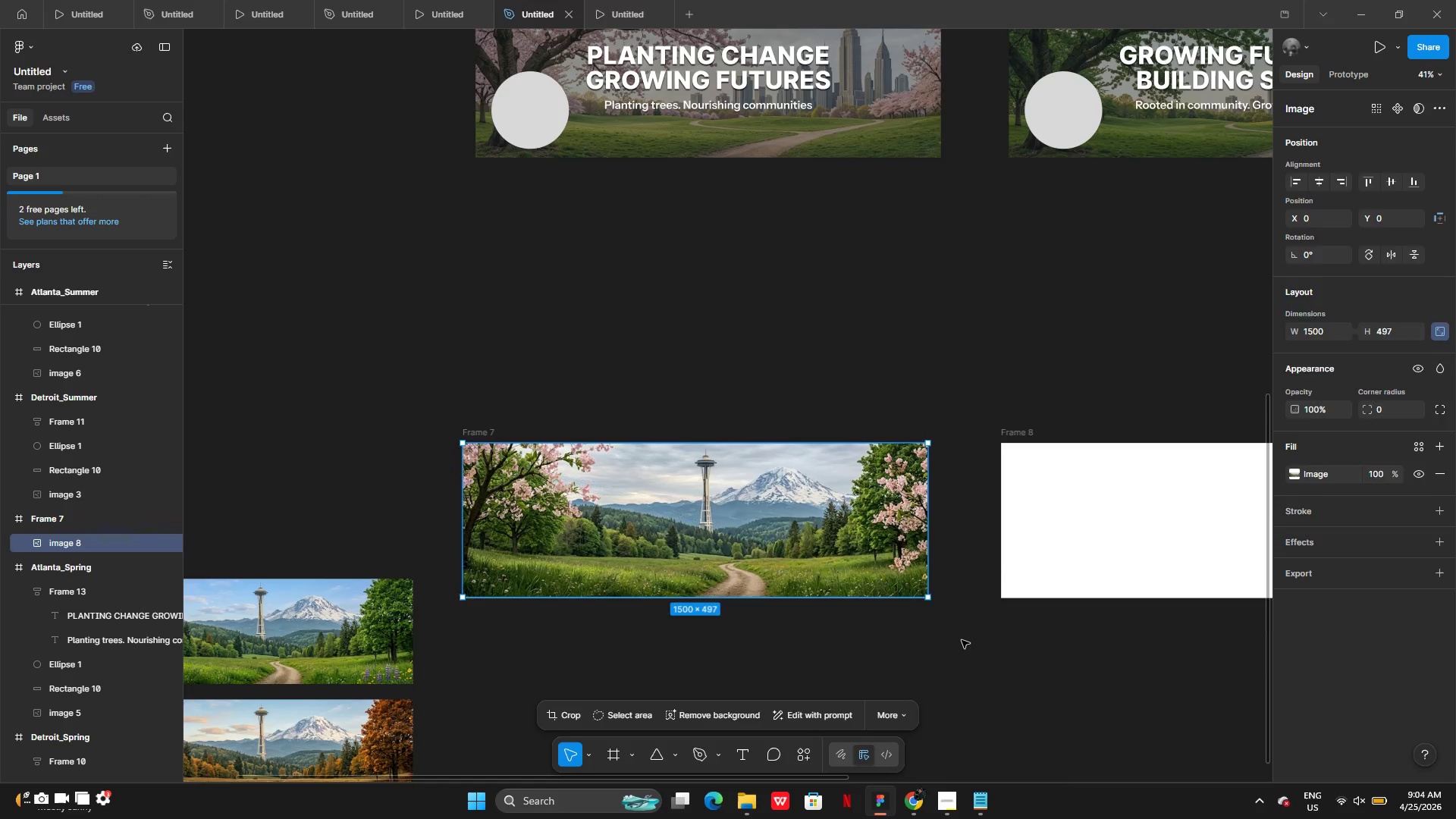 
left_click([962, 640])
 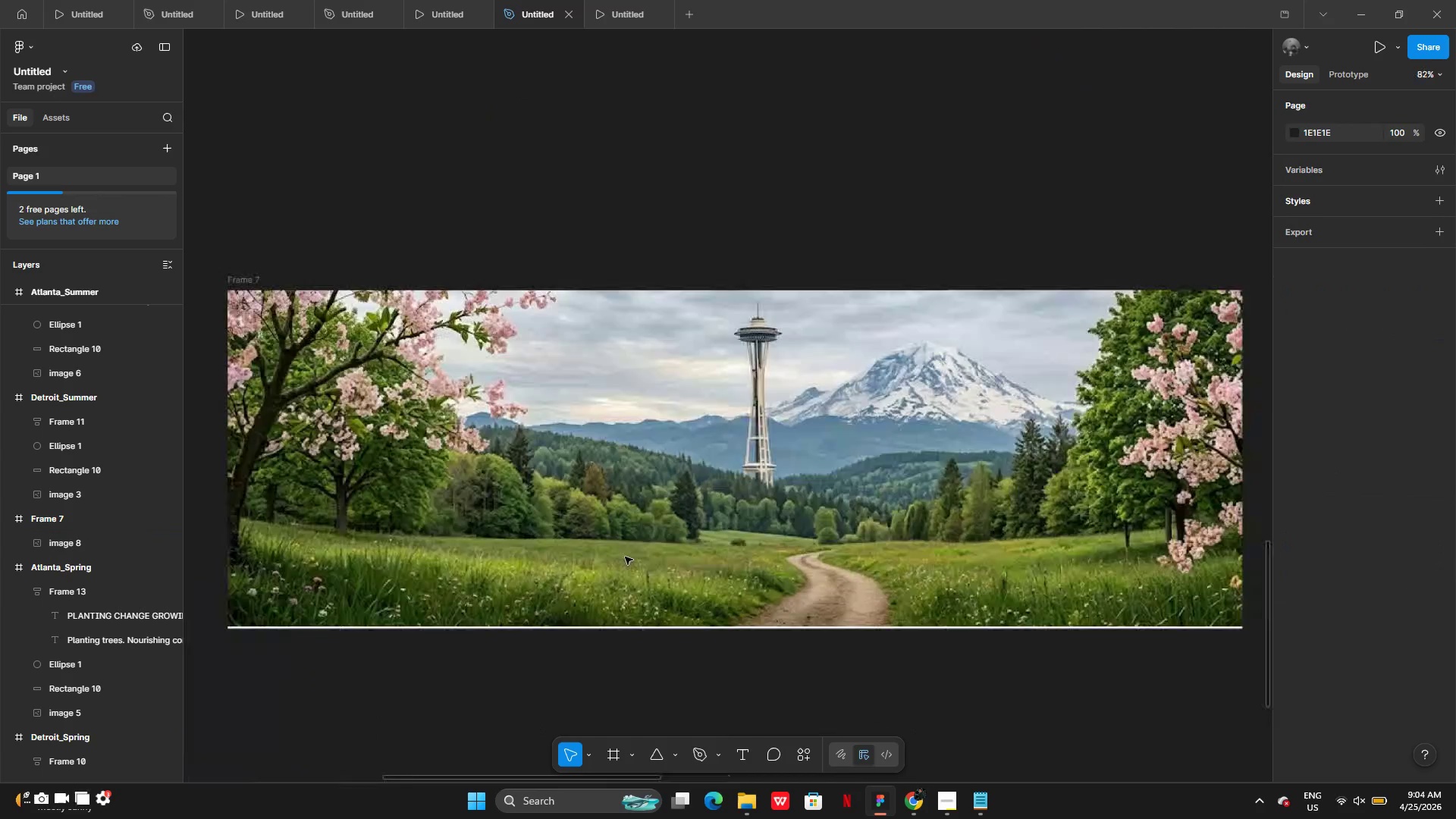 
left_click([625, 557])
 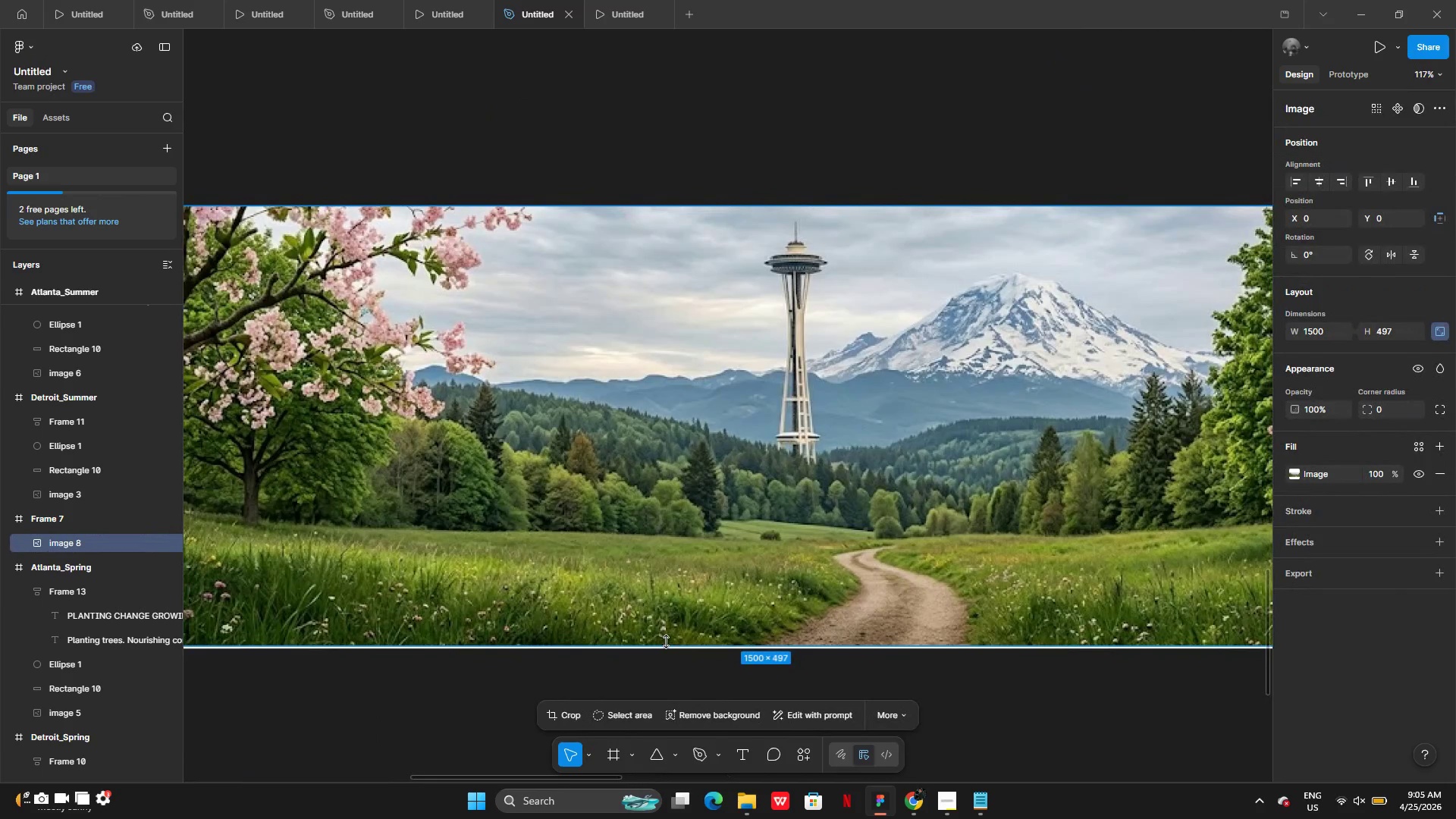 
left_click_drag(start_coordinate=[667, 642], to_coordinate=[670, 649])
 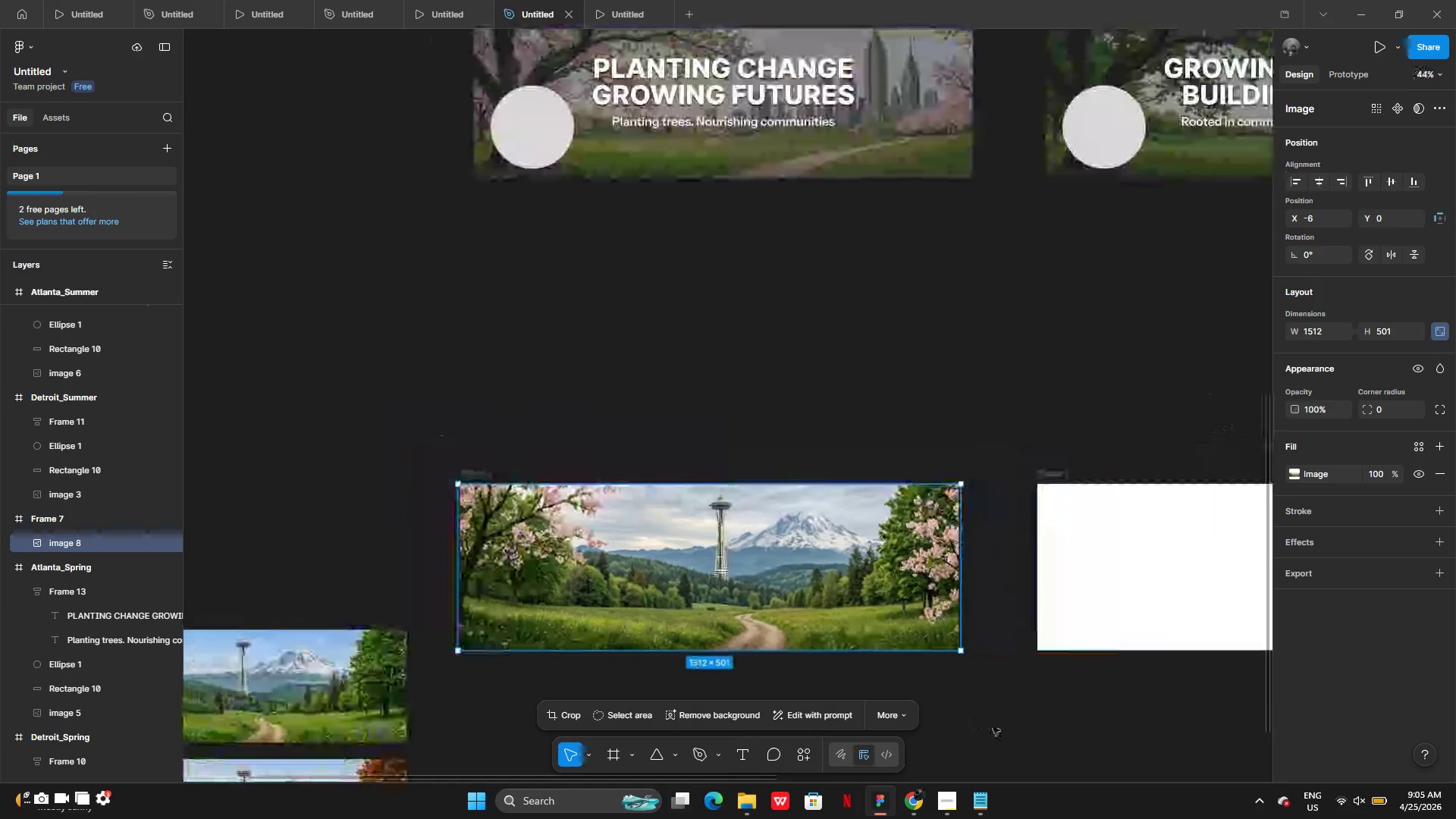 
left_click([993, 727])
 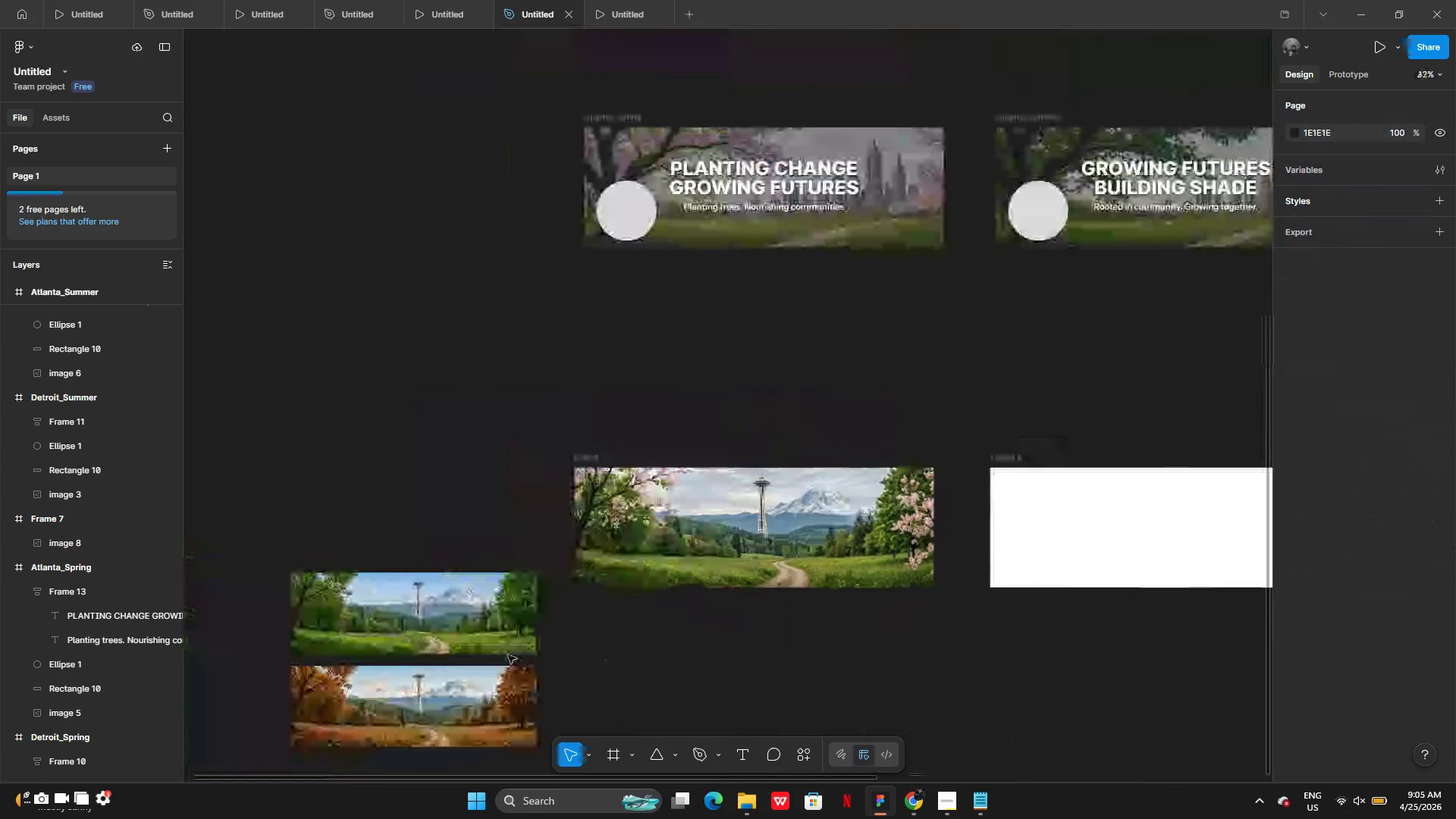 
left_click([394, 581])
 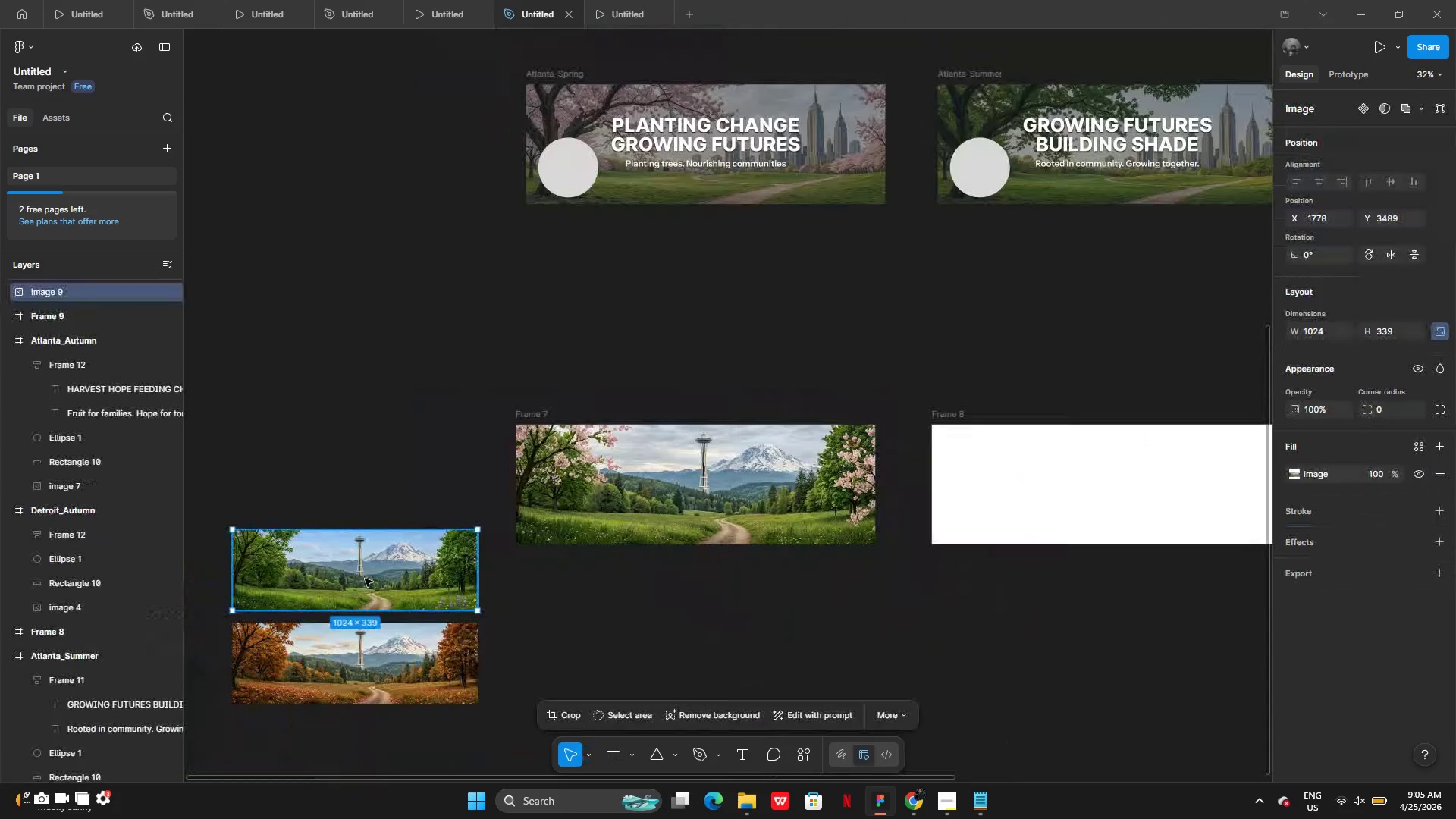 
left_click_drag(start_coordinate=[365, 579], to_coordinate=[1093, 480])
 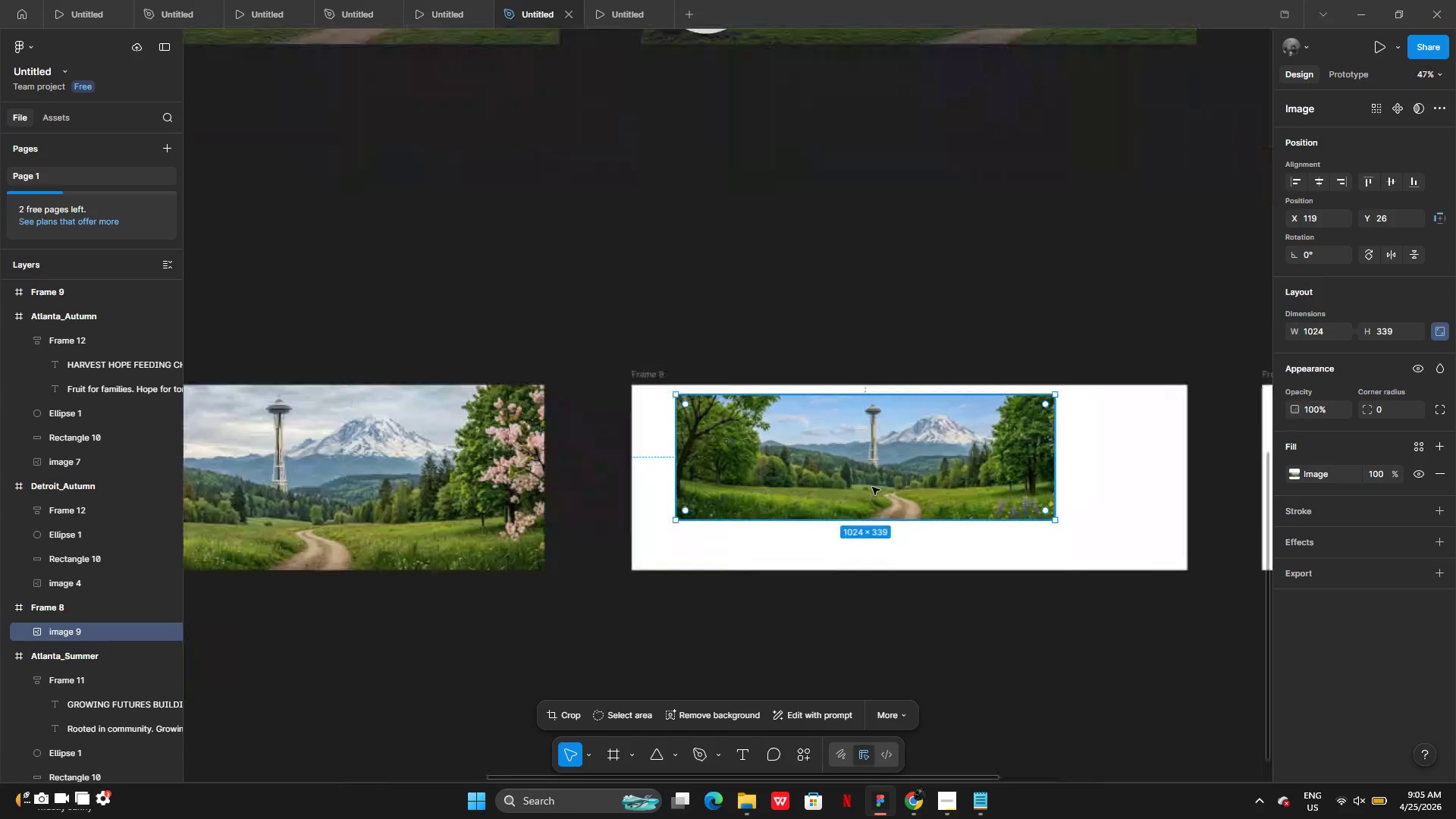 
left_click_drag(start_coordinate=[872, 483], to_coordinate=[827, 475])
 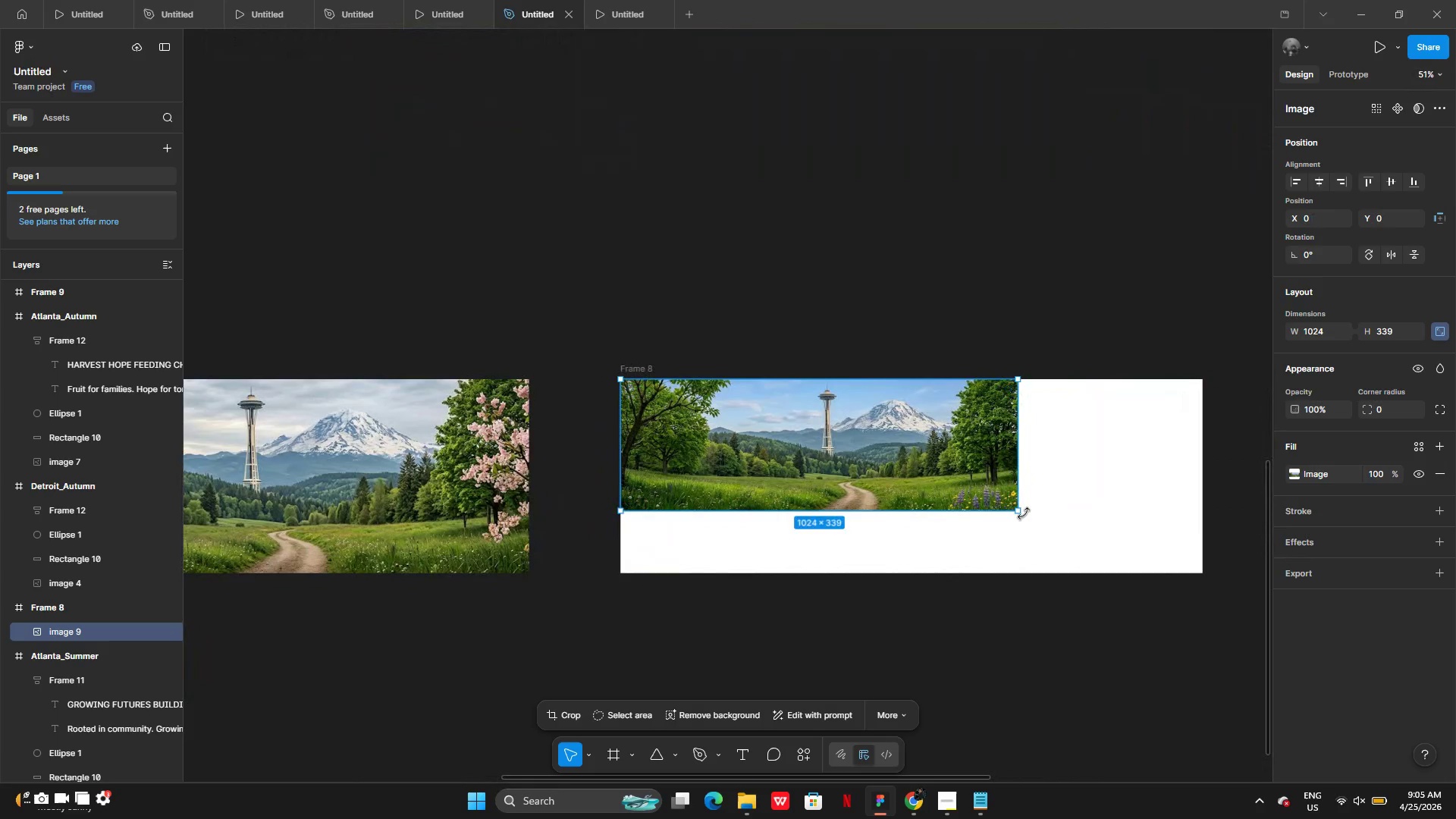 
left_click_drag(start_coordinate=[1024, 513], to_coordinate=[1142, 542])
 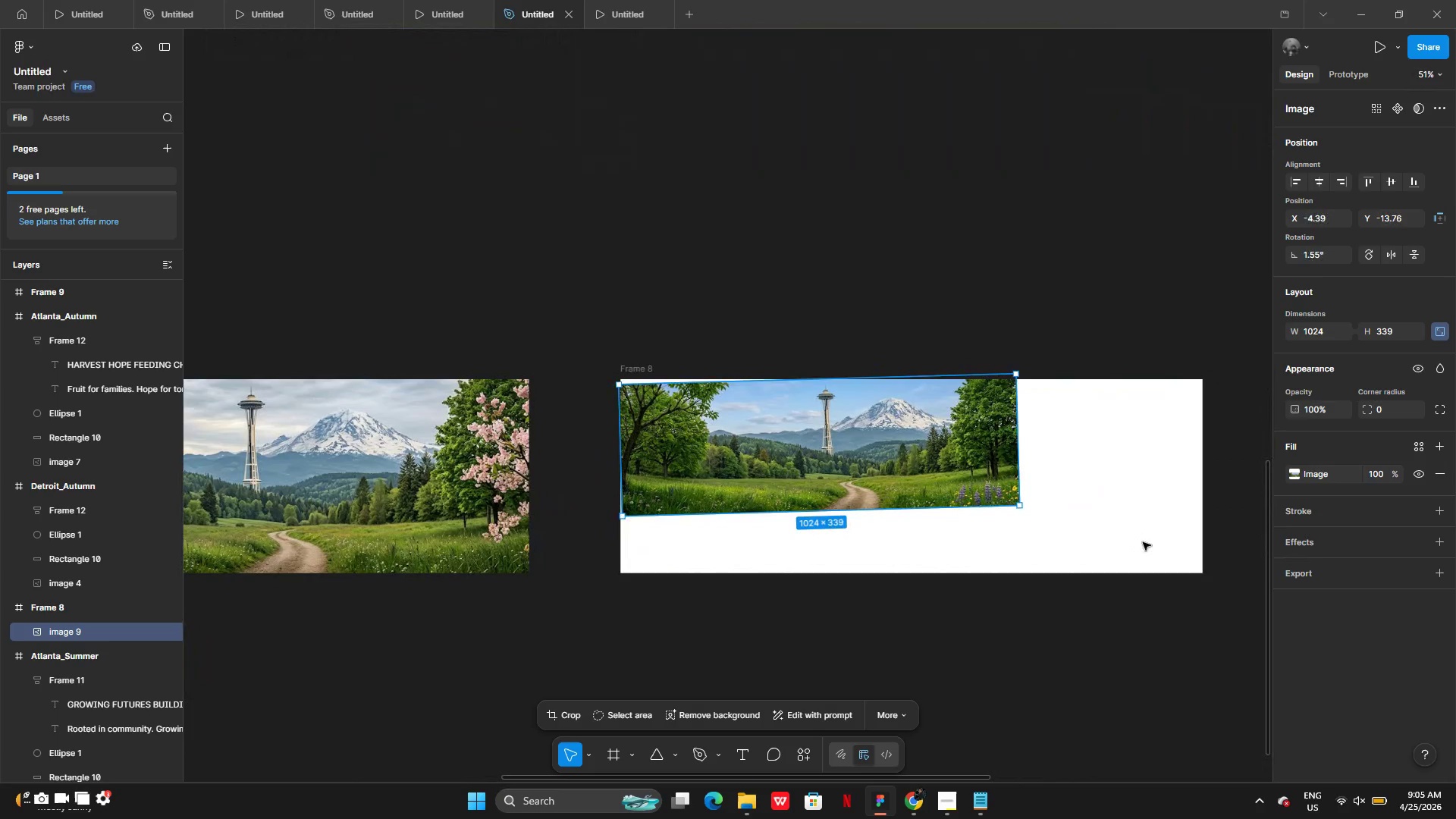 
key(Control+Z)
 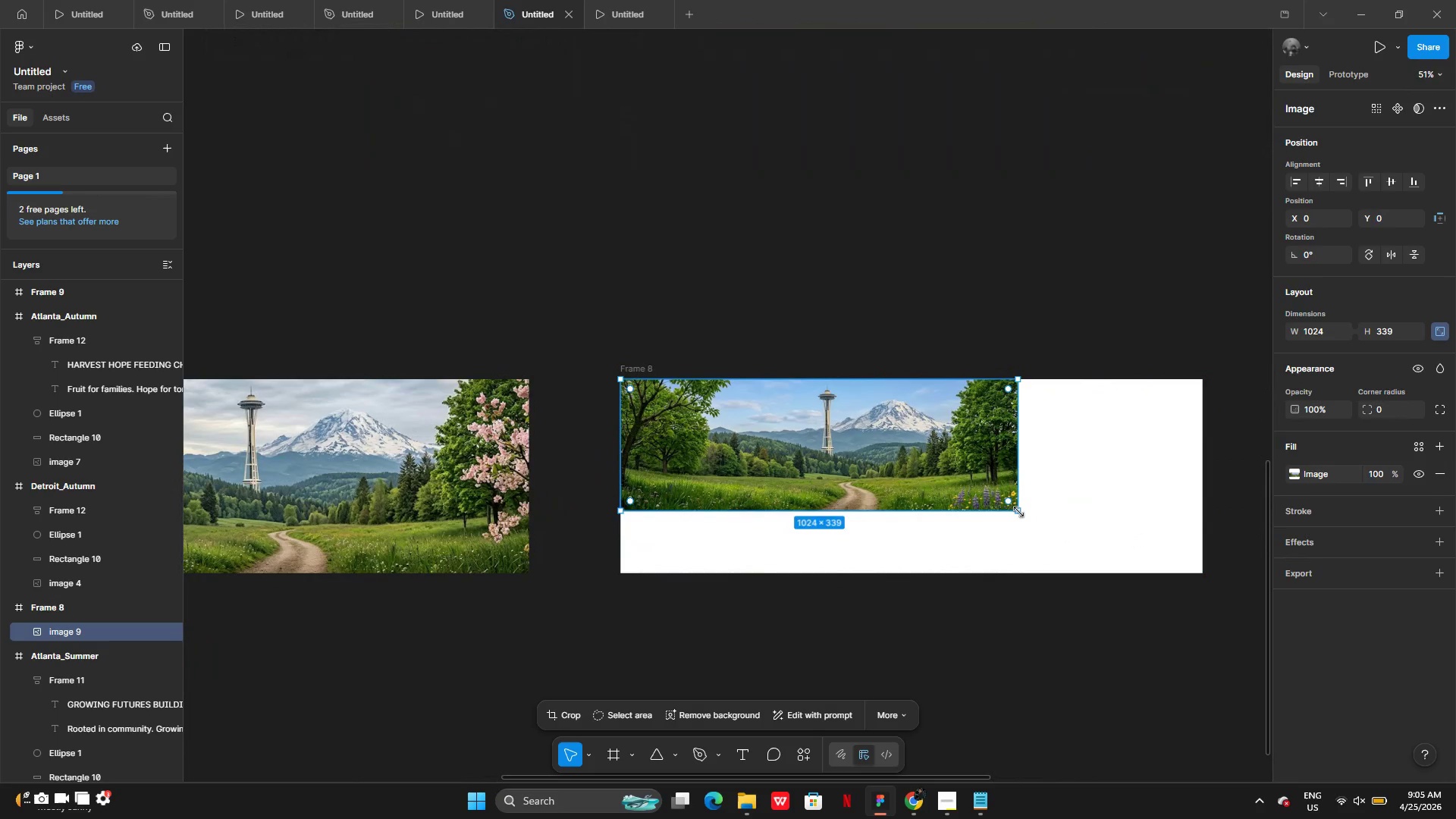 
left_click_drag(start_coordinate=[1020, 512], to_coordinate=[1170, 576])
 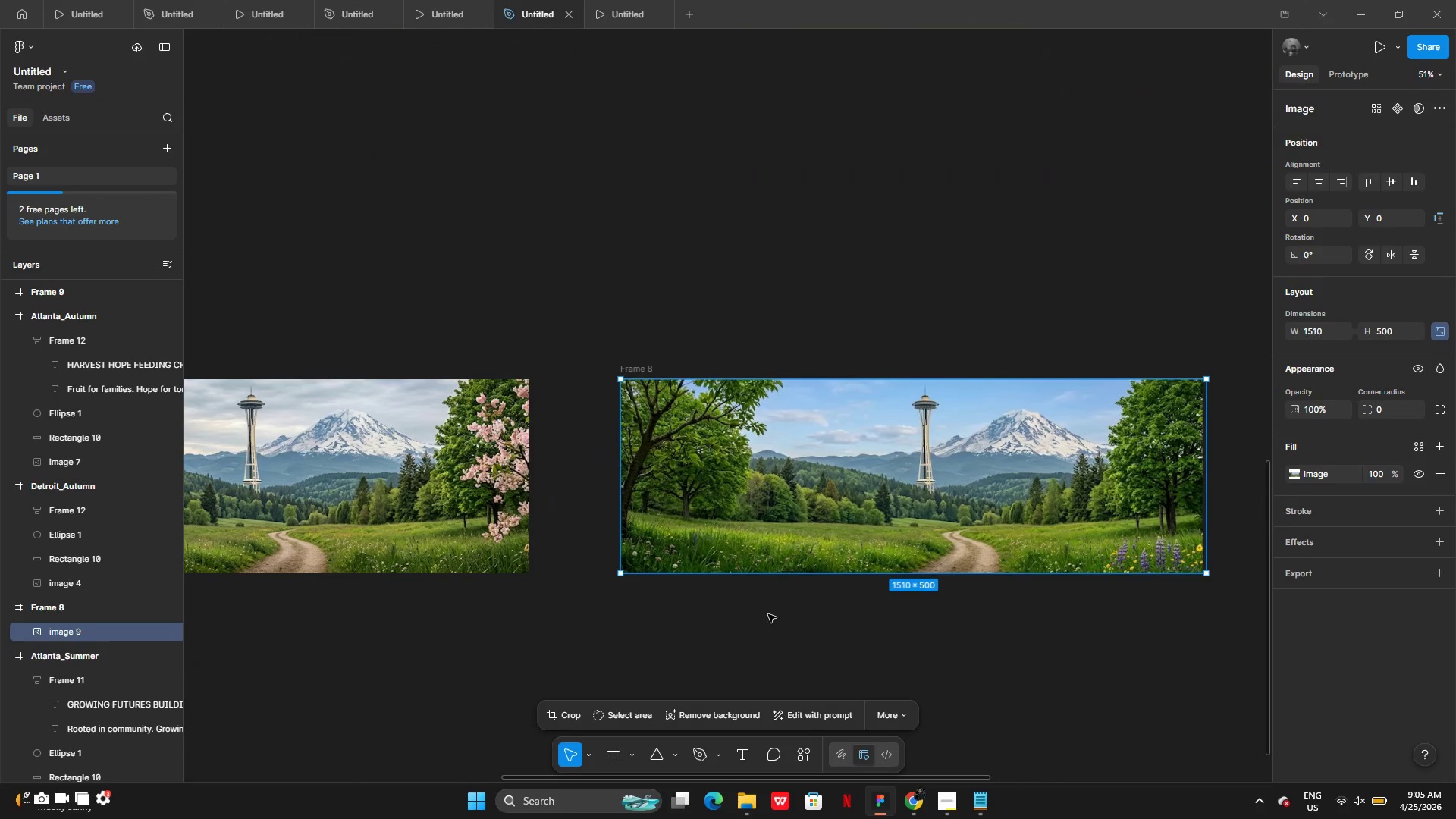 
left_click([770, 614])
 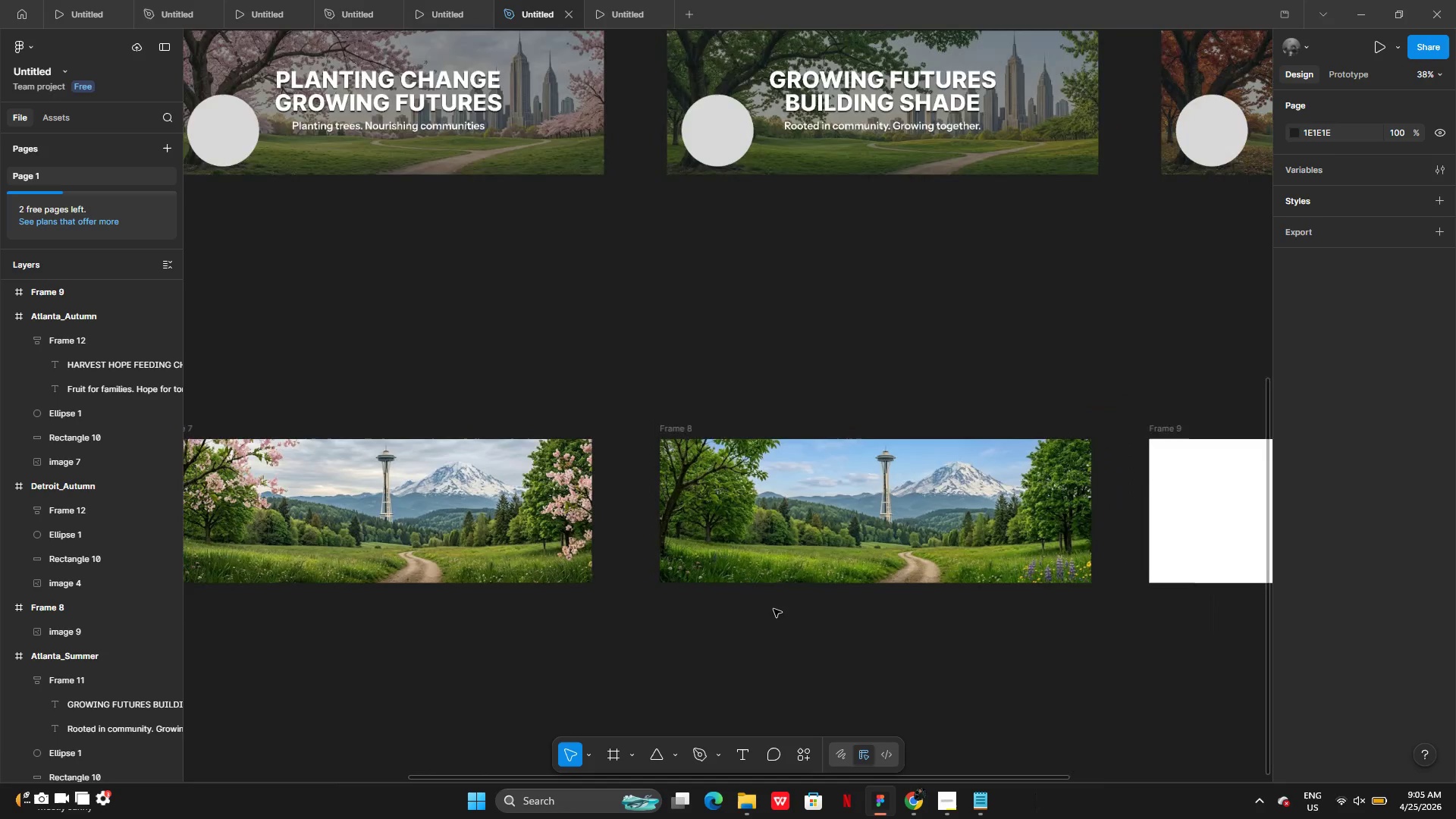 
left_click([814, 524])
 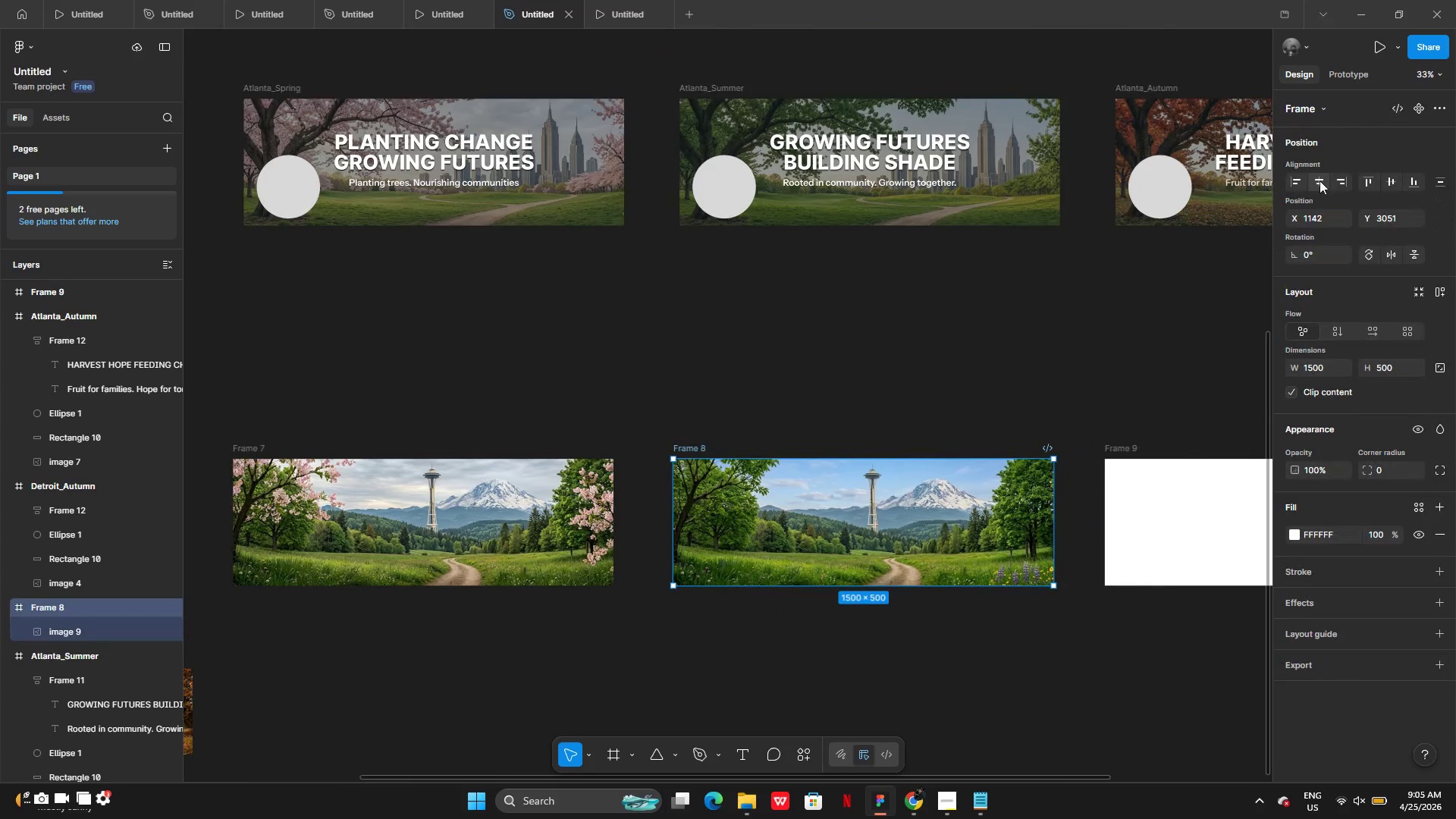 
left_click([1320, 180])
 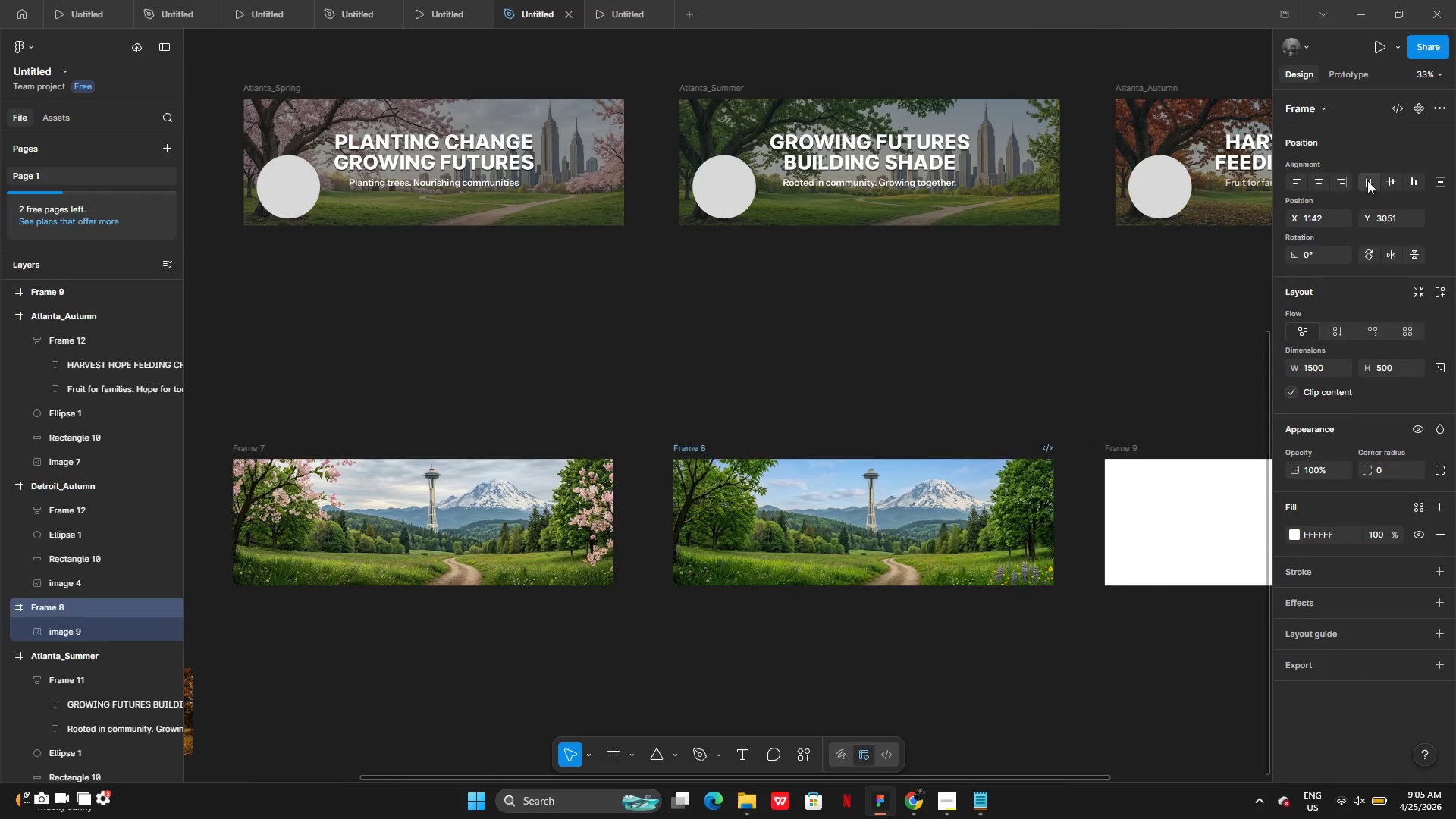 
left_click([1390, 180])
 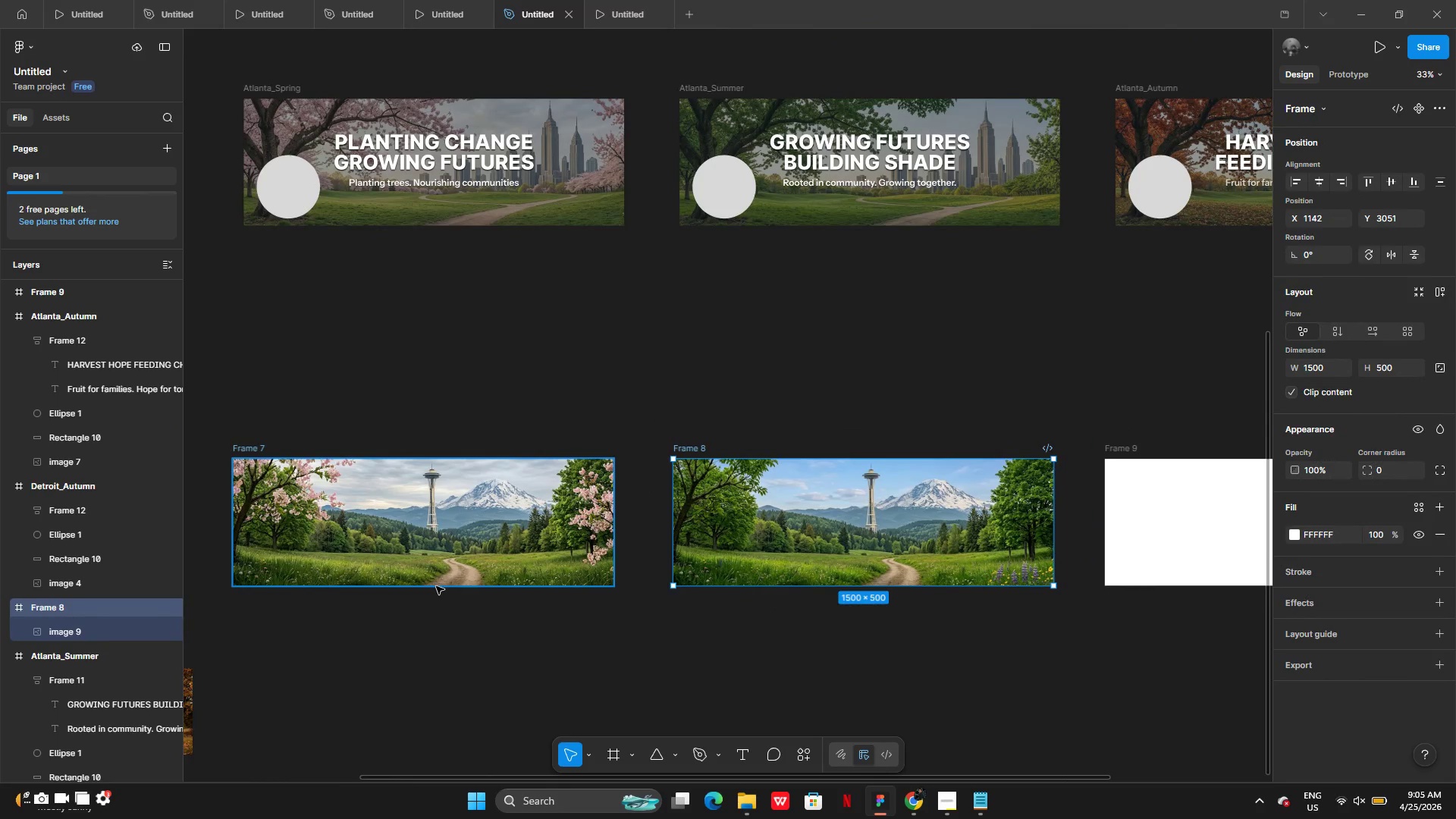 
left_click([456, 563])
 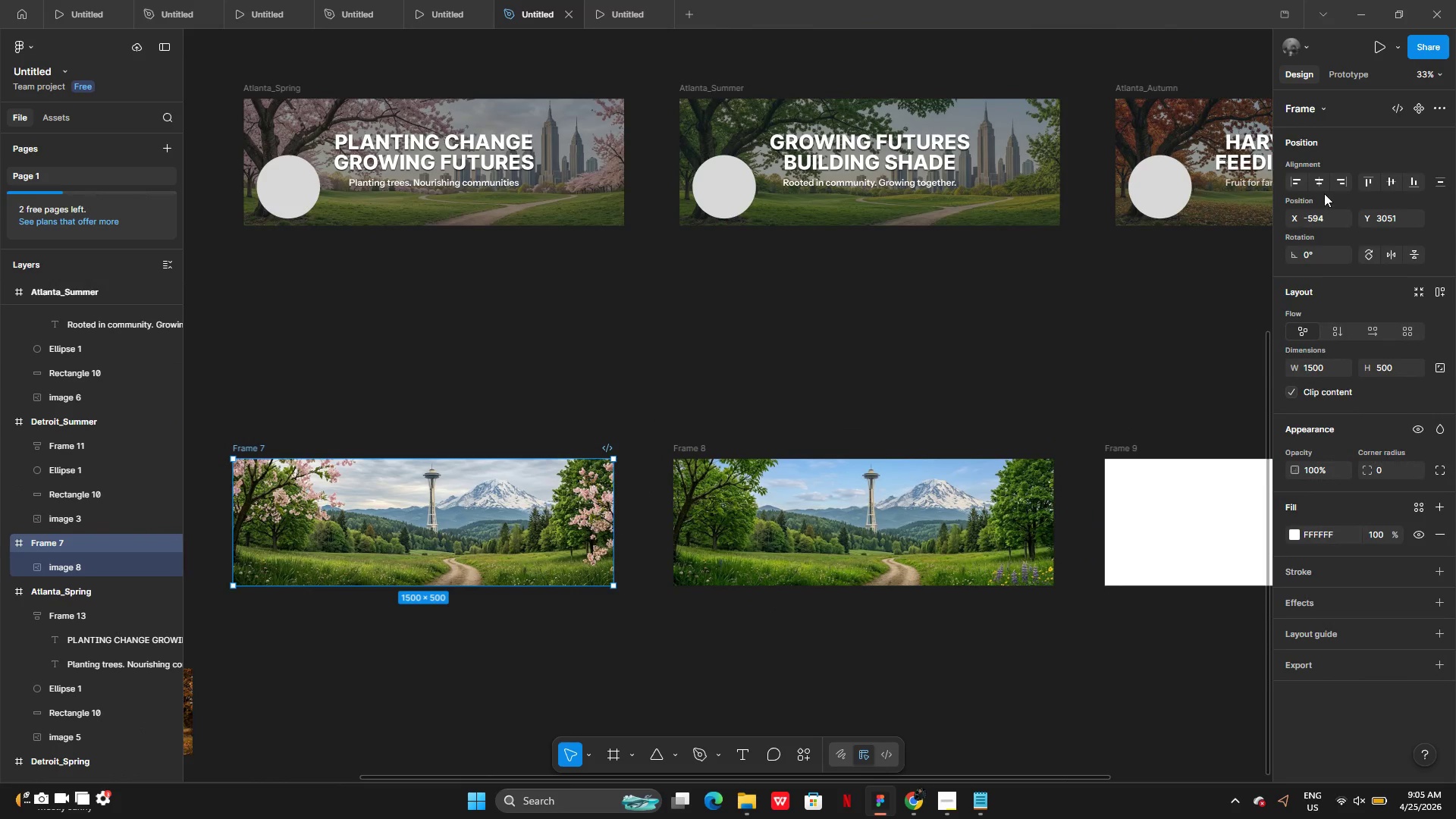 
left_click([1324, 187])
 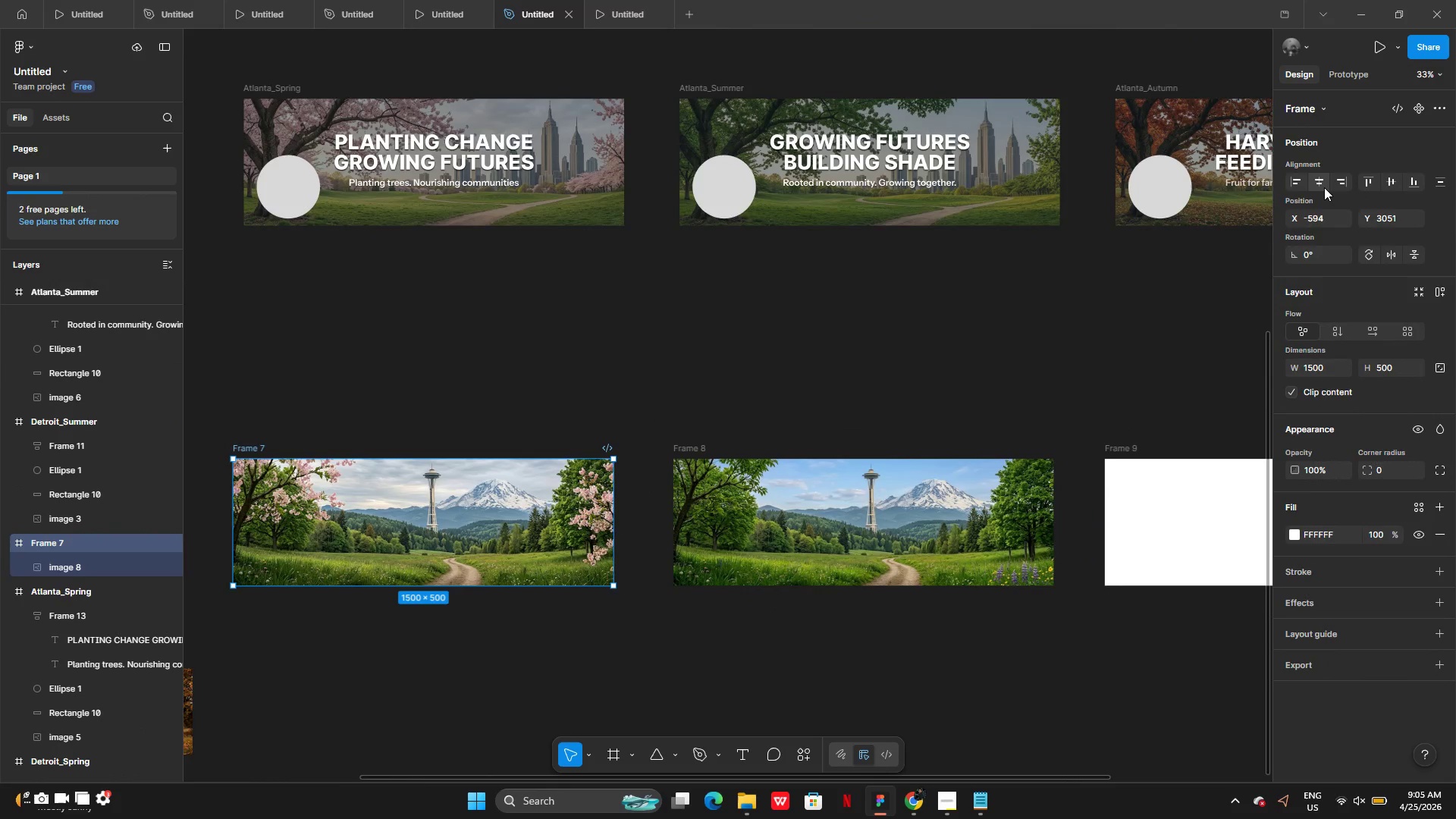 
left_click([1324, 187])
 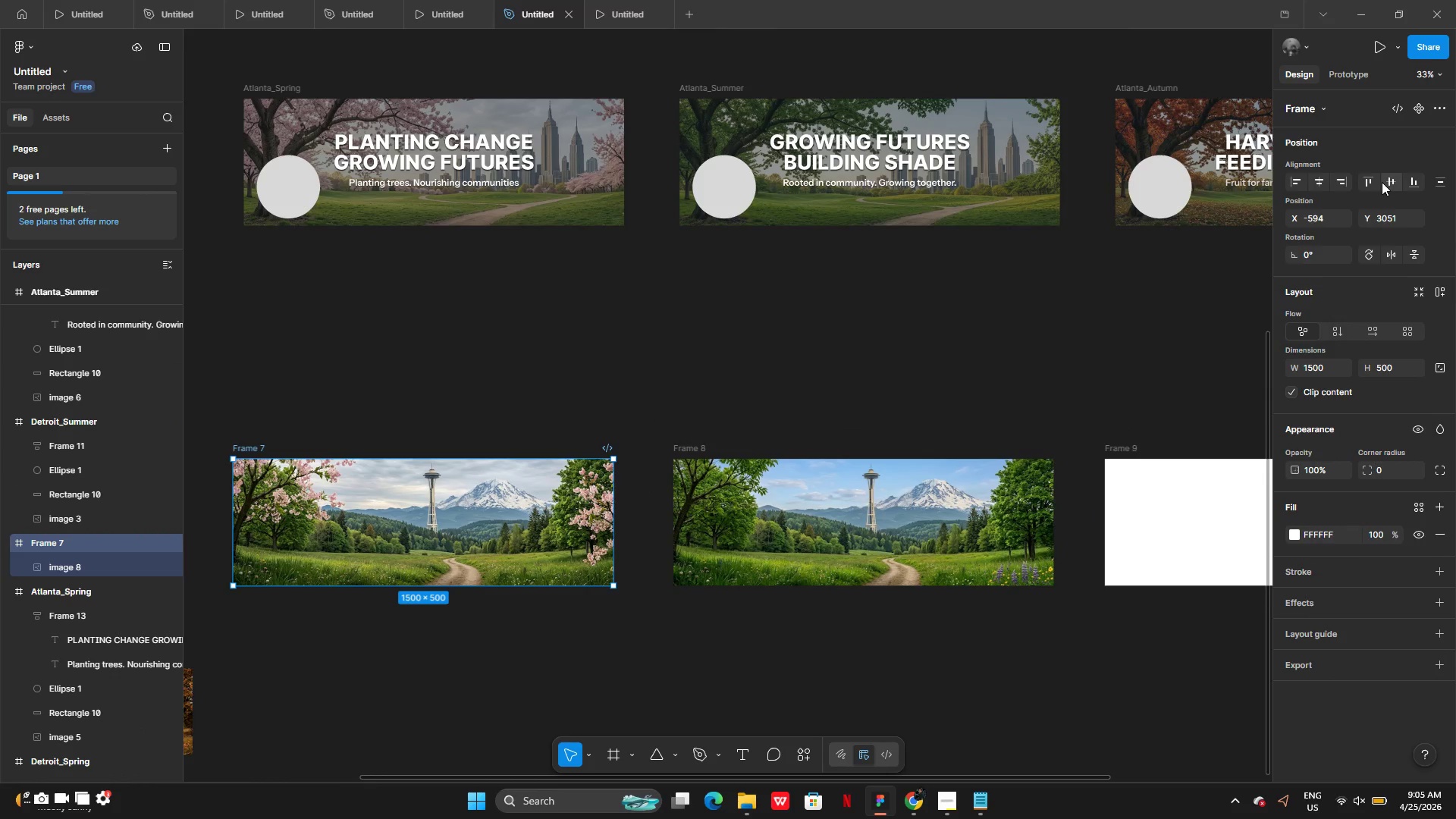 
left_click([1384, 182])
 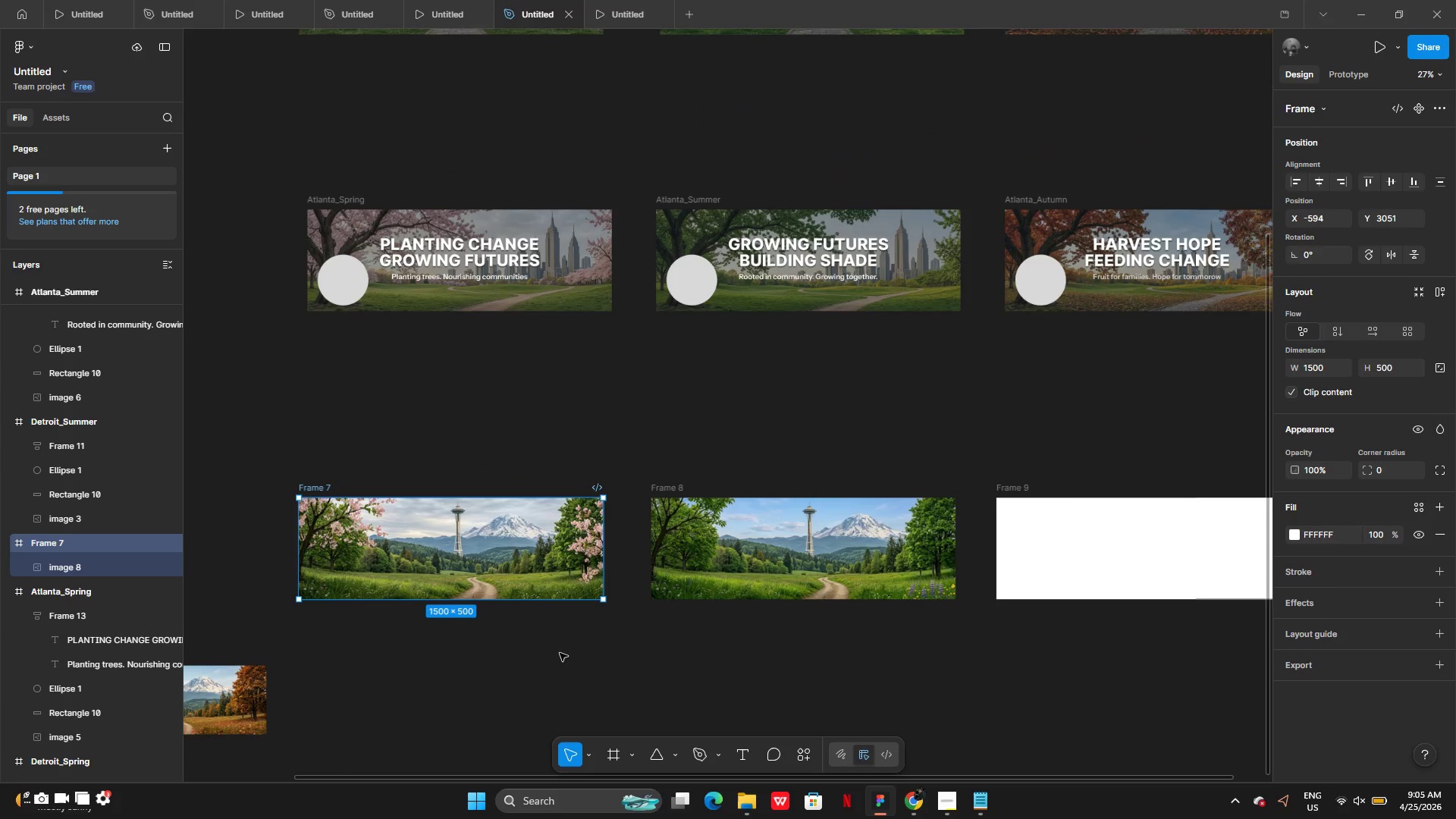 
left_click([535, 648])
 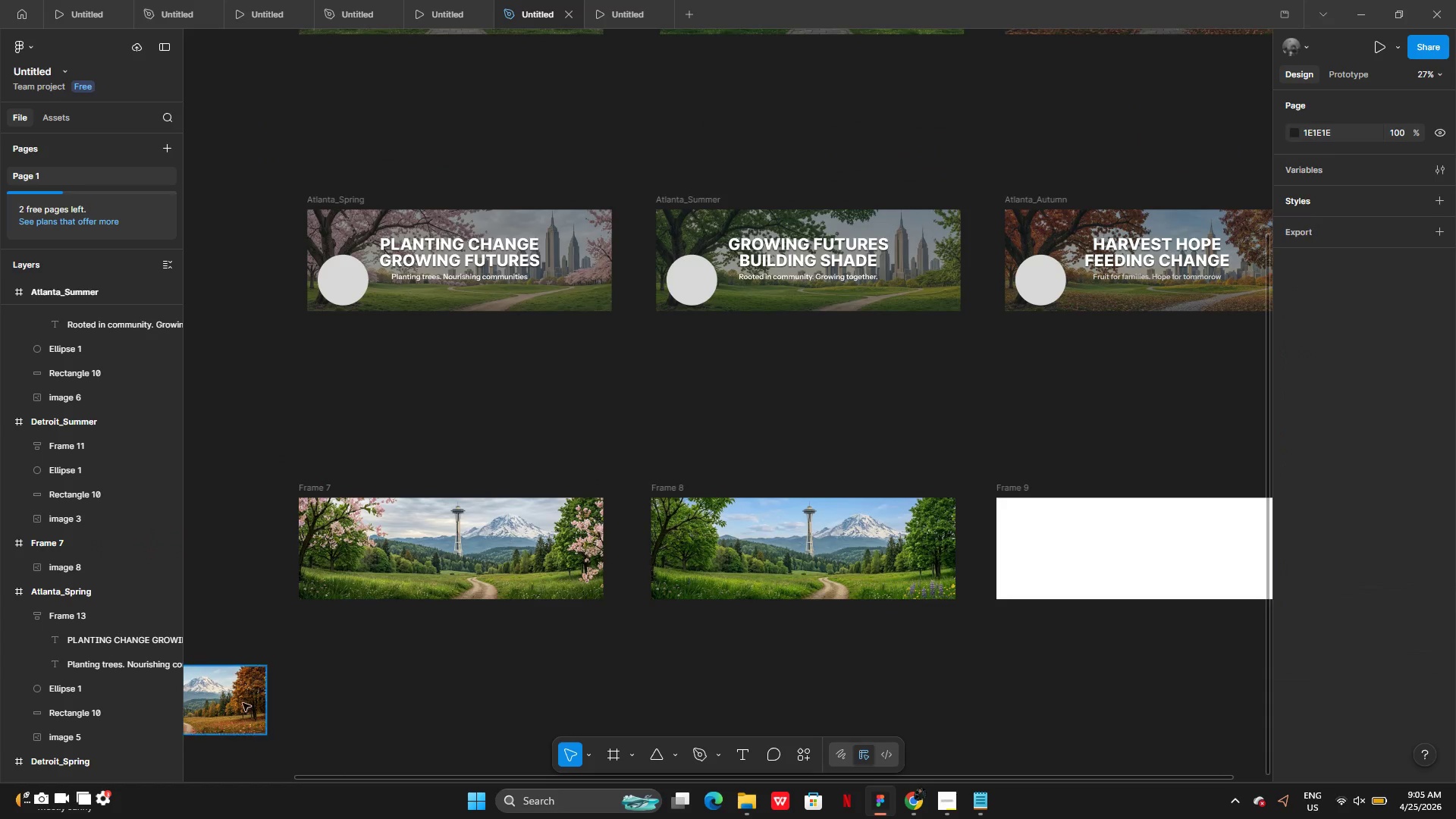 
left_click([240, 703])
 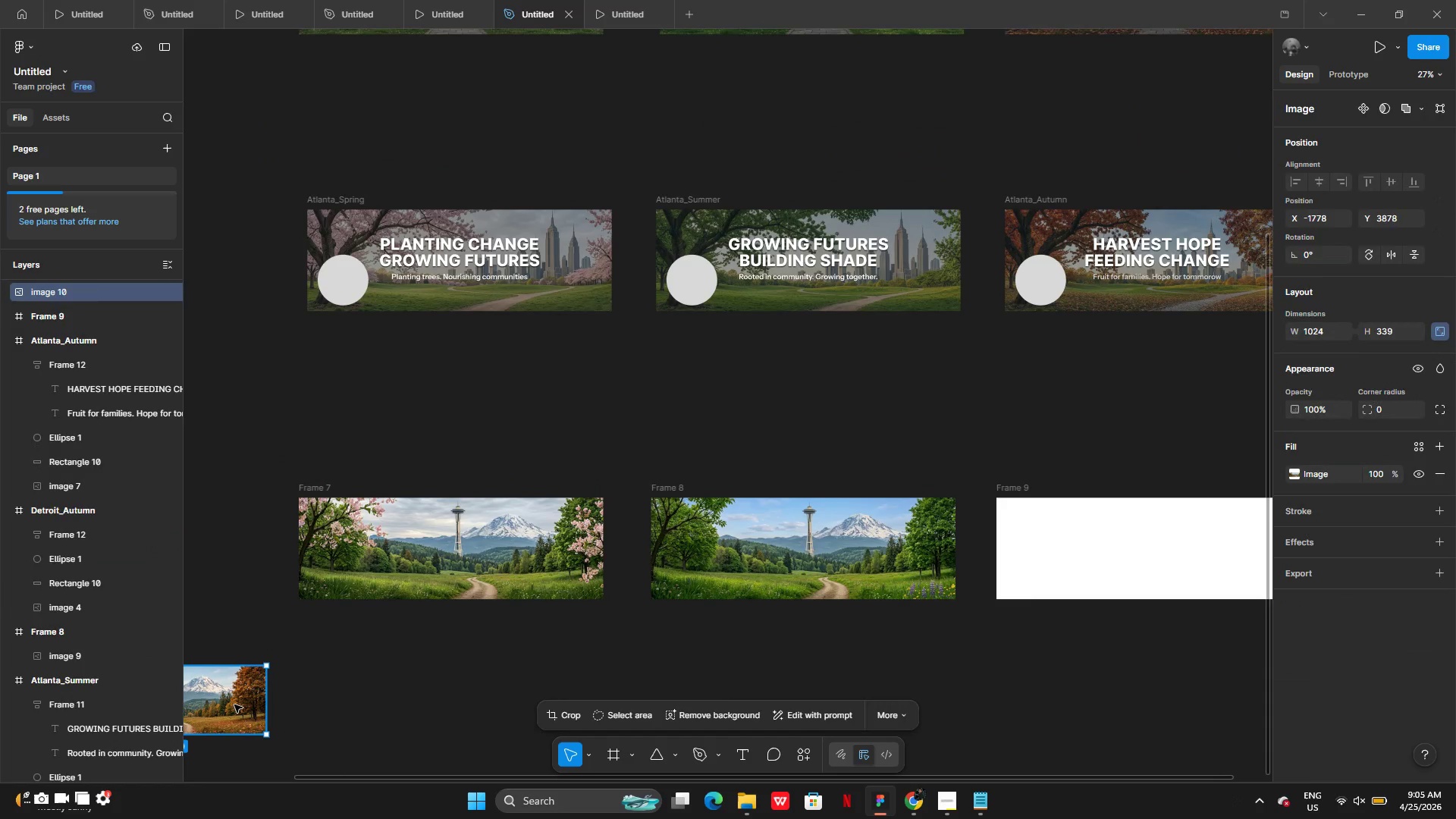 
left_click_drag(start_coordinate=[234, 704], to_coordinate=[1122, 656])
 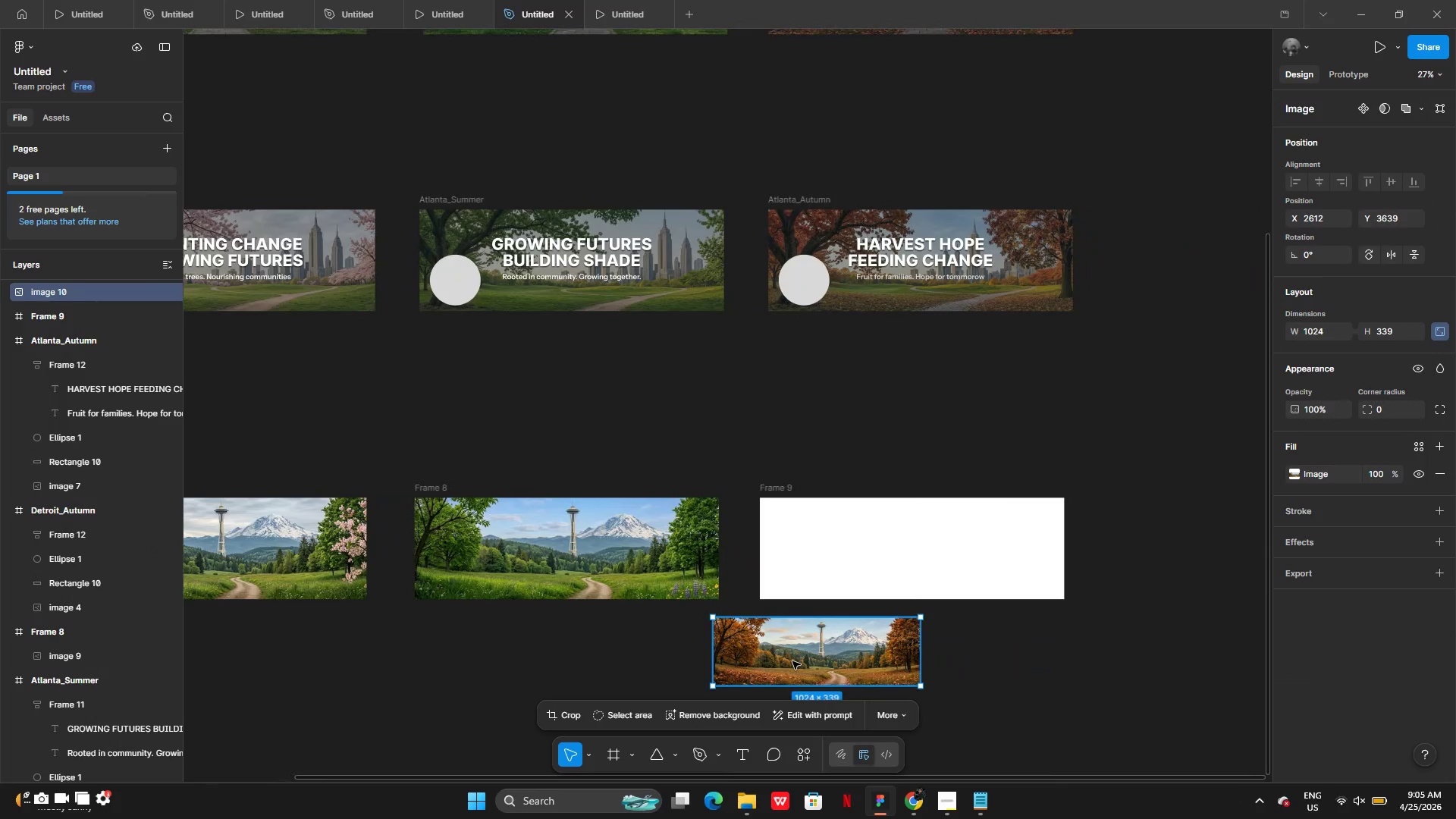 
left_click_drag(start_coordinate=[792, 663], to_coordinate=[860, 557])
 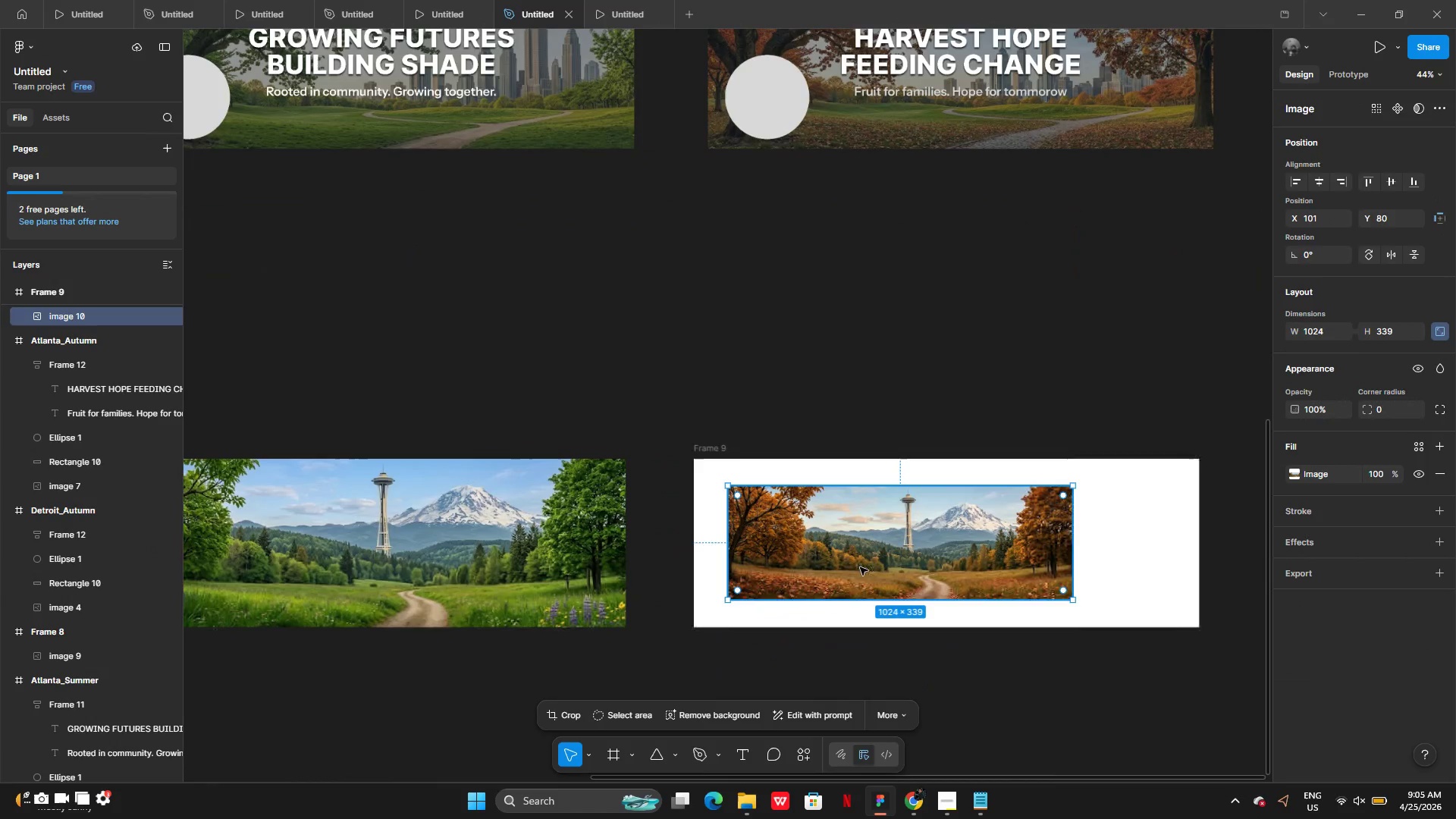 
left_click_drag(start_coordinate=[860, 567], to_coordinate=[829, 540])
 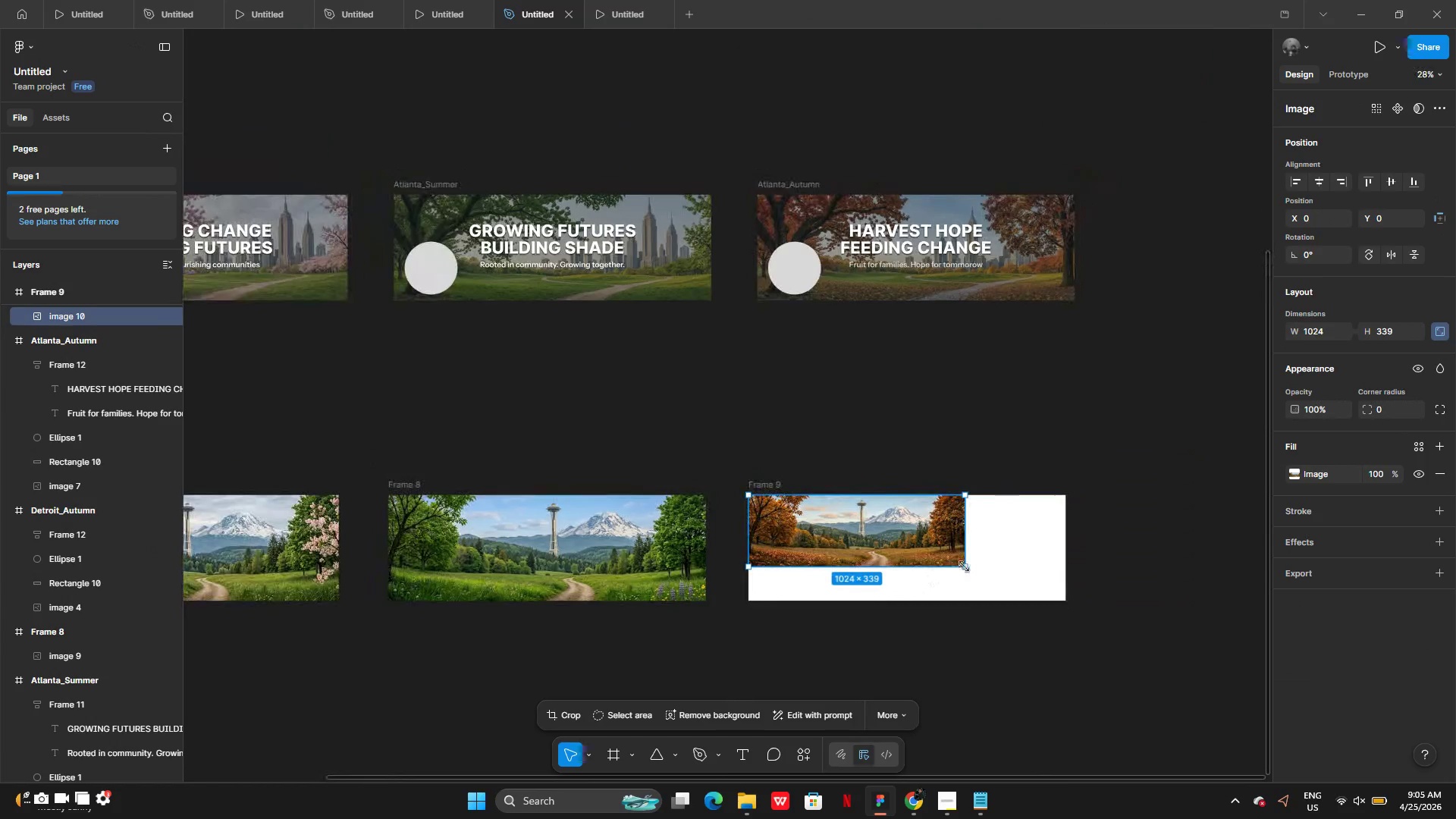 
left_click_drag(start_coordinate=[965, 566], to_coordinate=[1058, 600])
 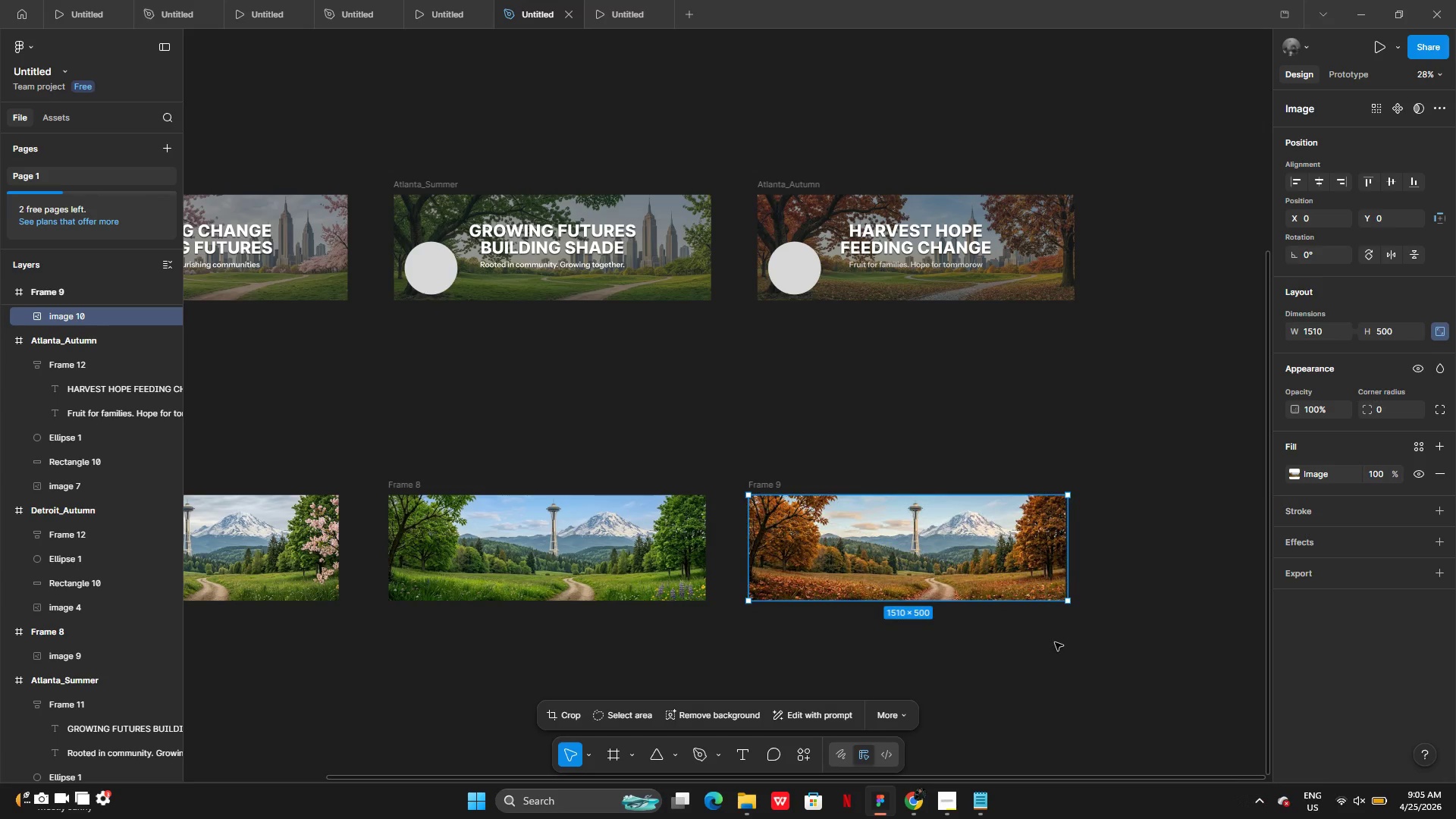 
left_click([1055, 642])
 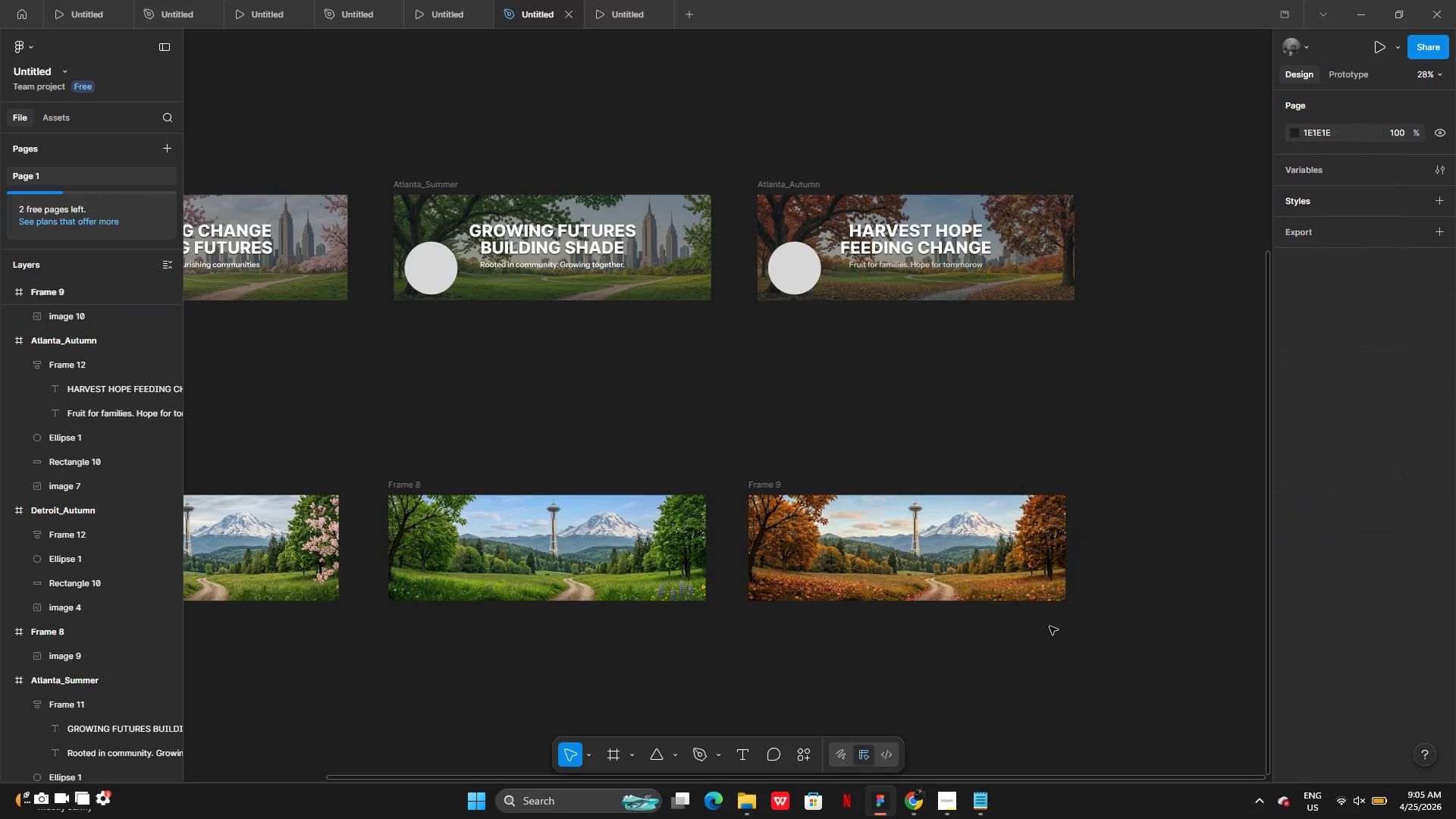 
left_click([1015, 573])
 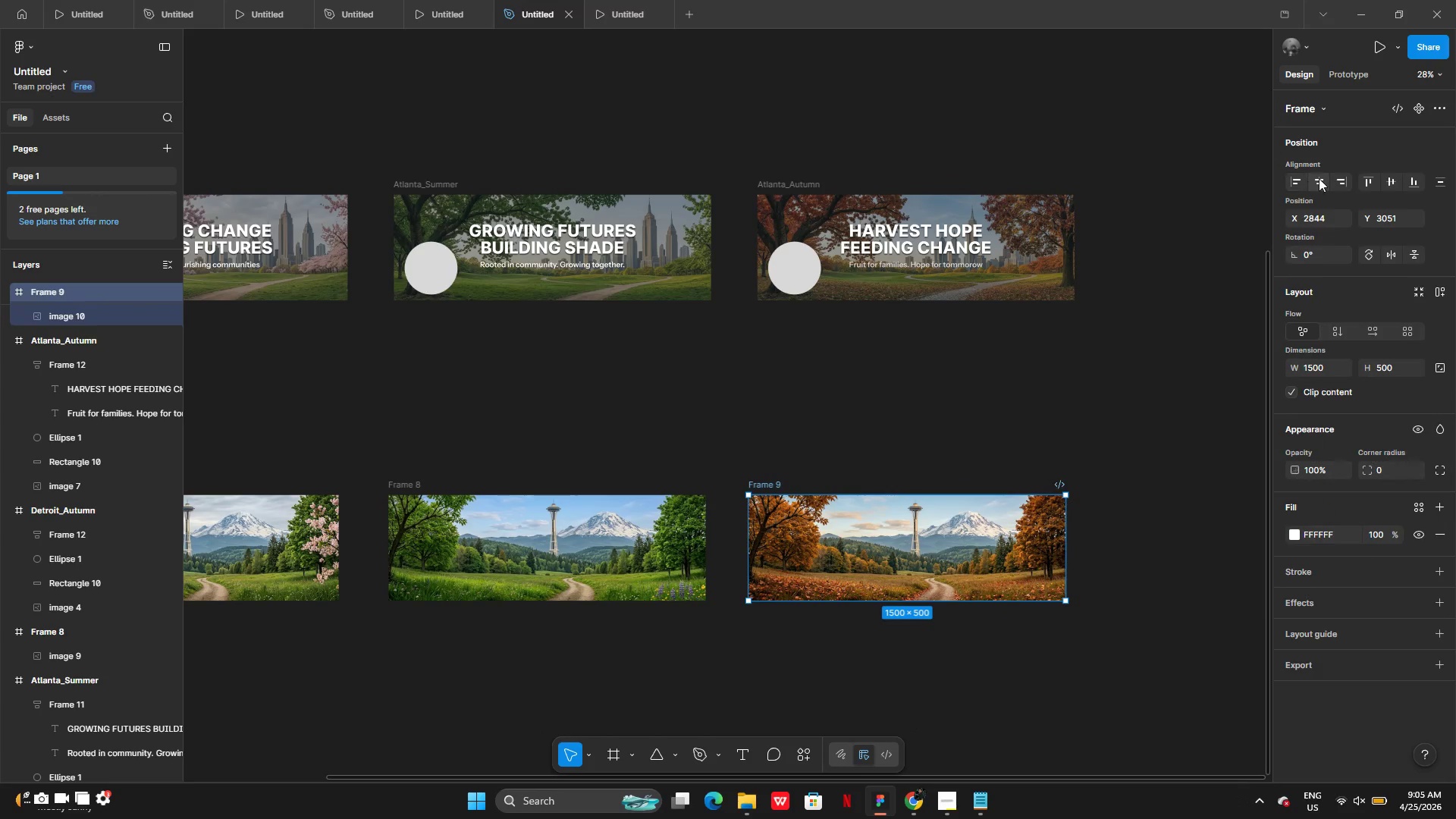 
left_click([1320, 179])
 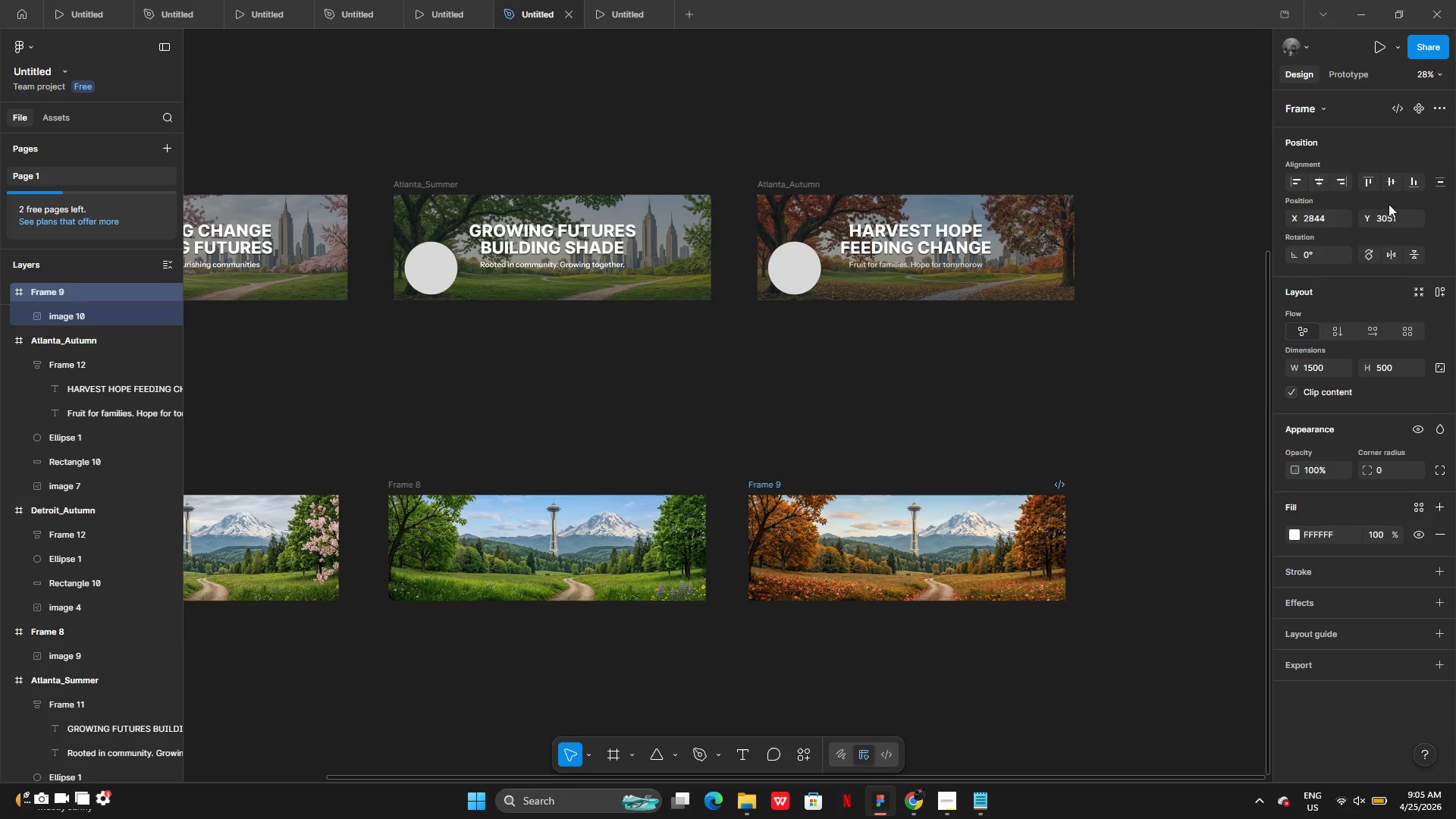 
left_click([1395, 185])
 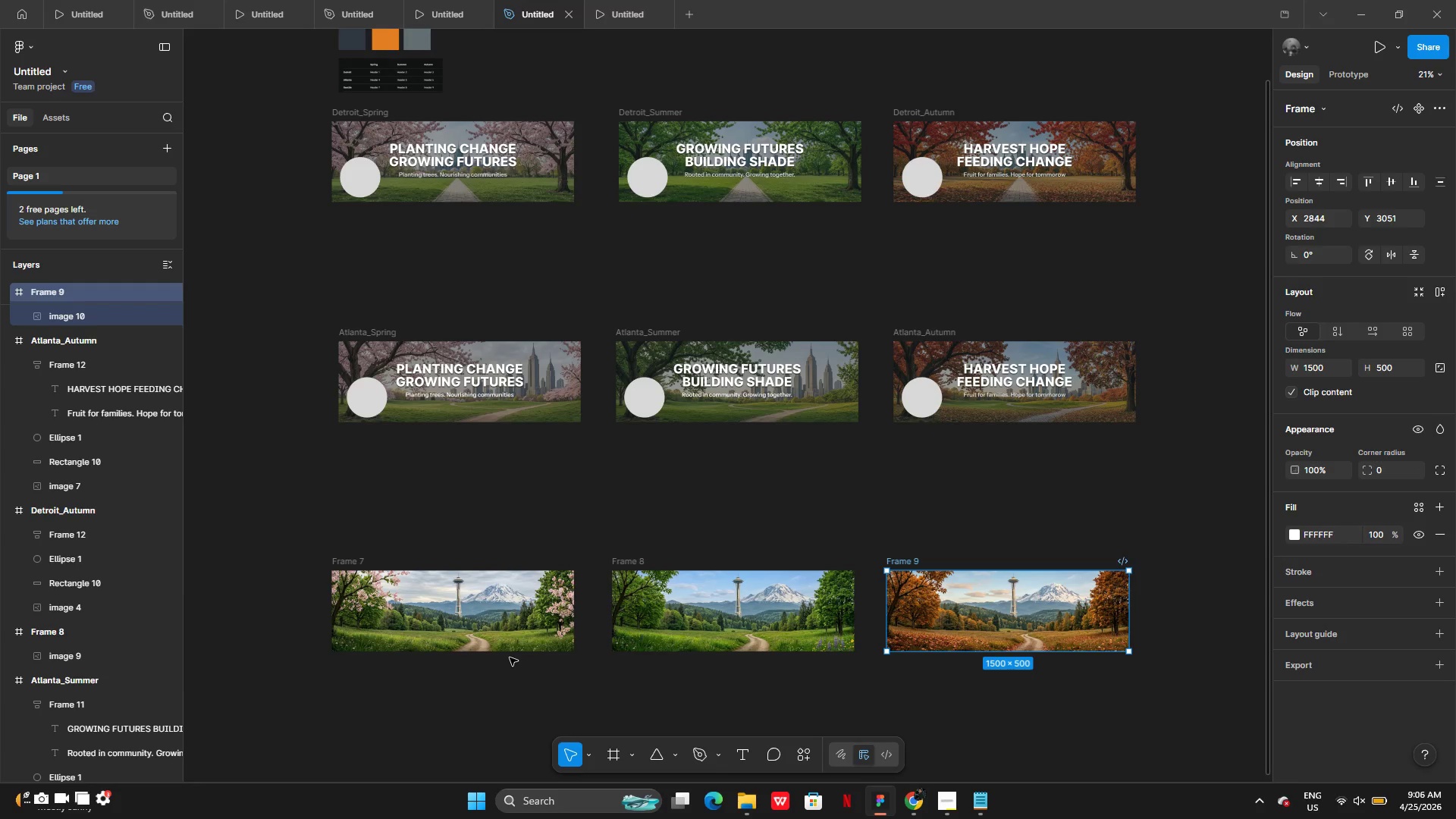 
wait(60.52)
 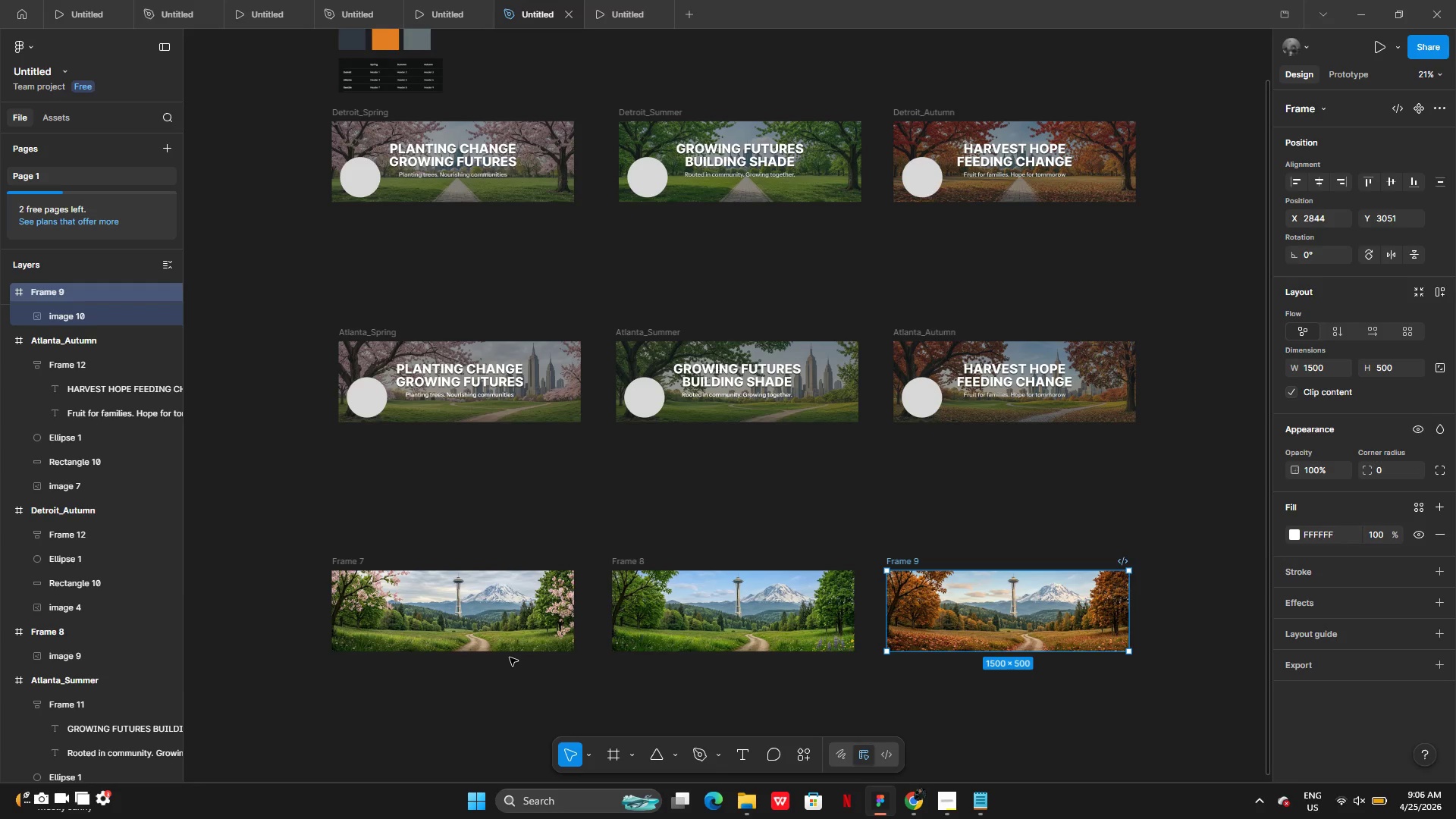 
left_click([536, 328])
 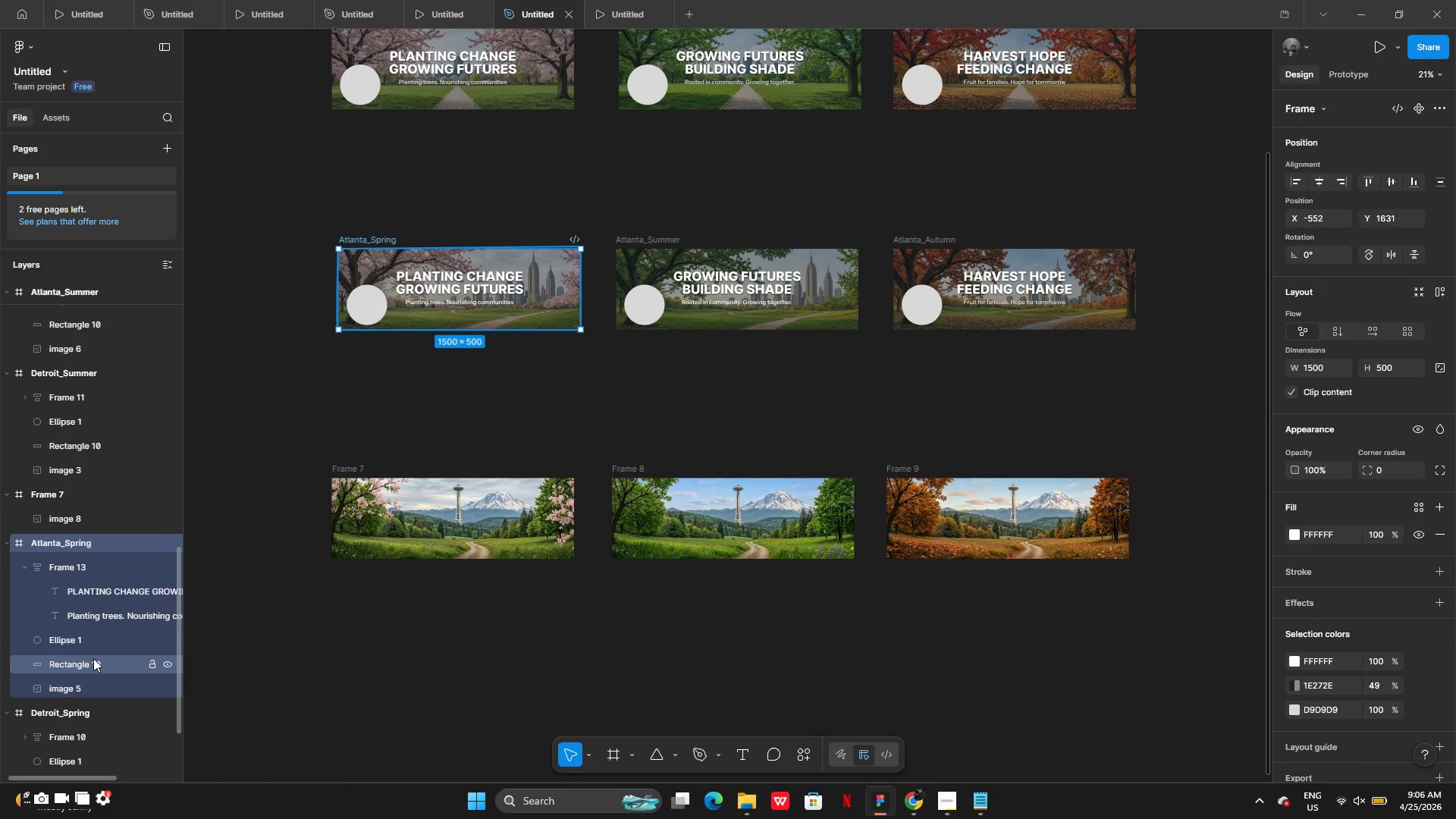 
left_click([90, 639])
 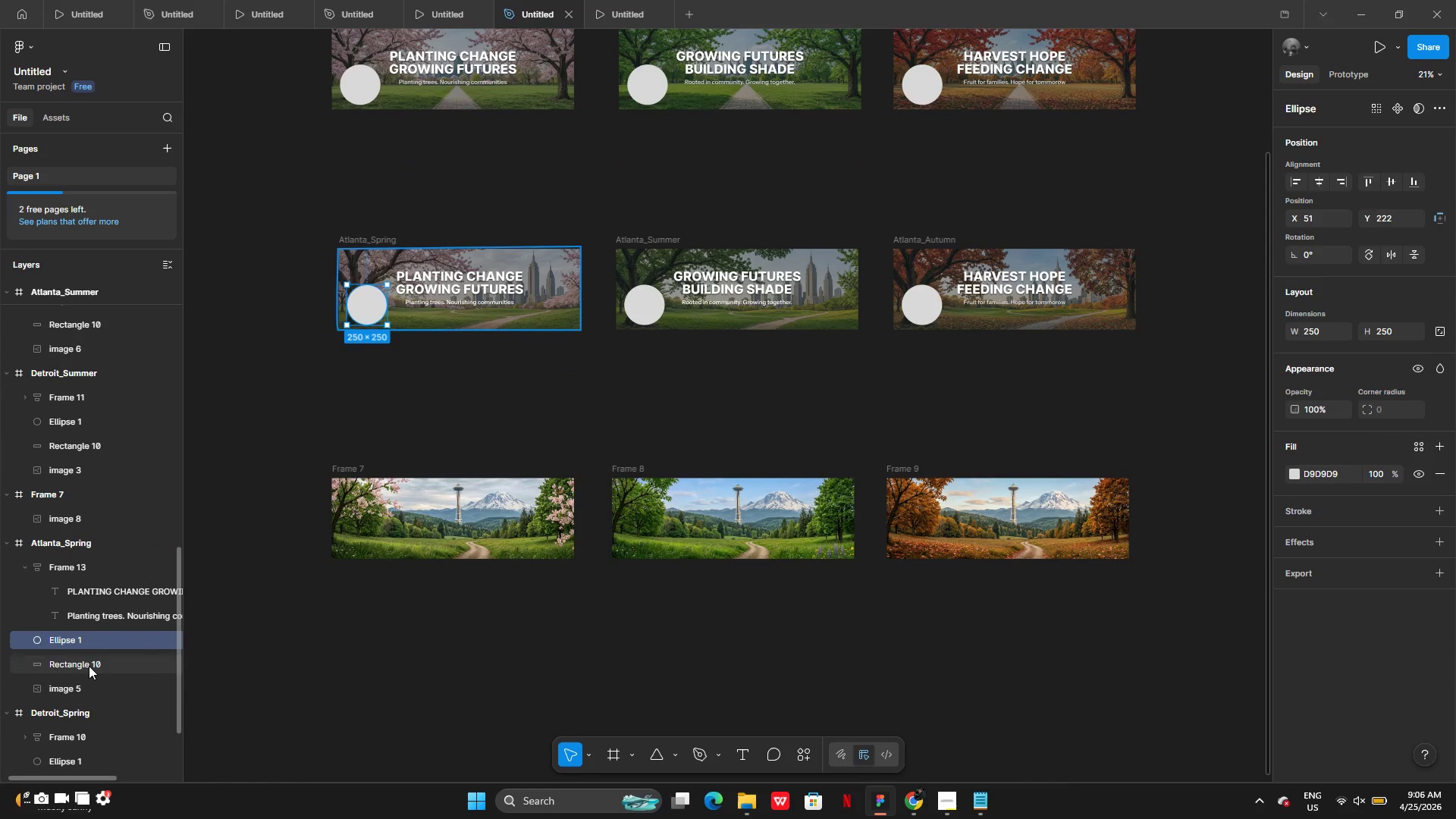 
hold_key(key=ShiftLeft, duration=1.2)
left_click([89, 667])
 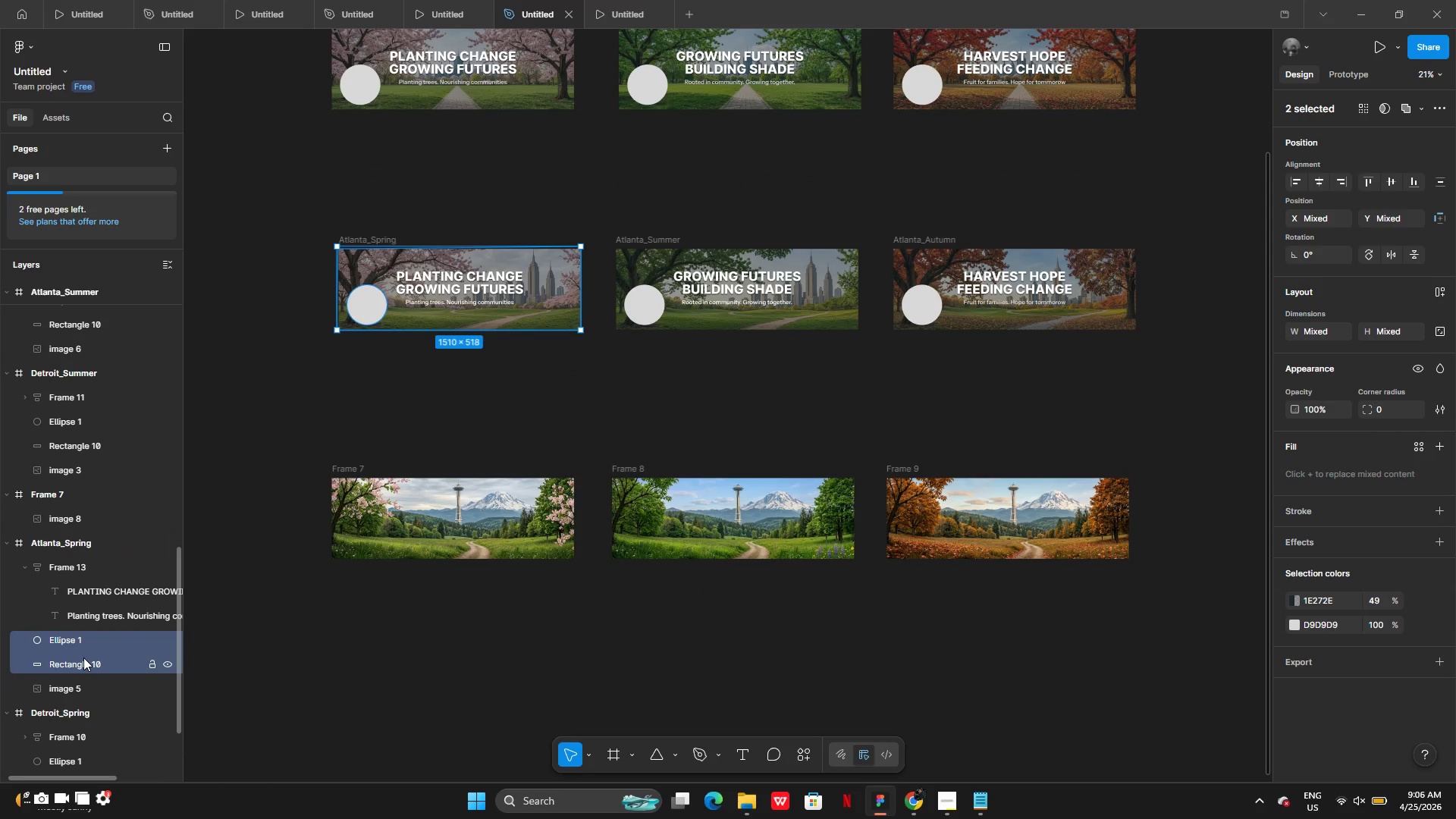 
key(Control+C)
 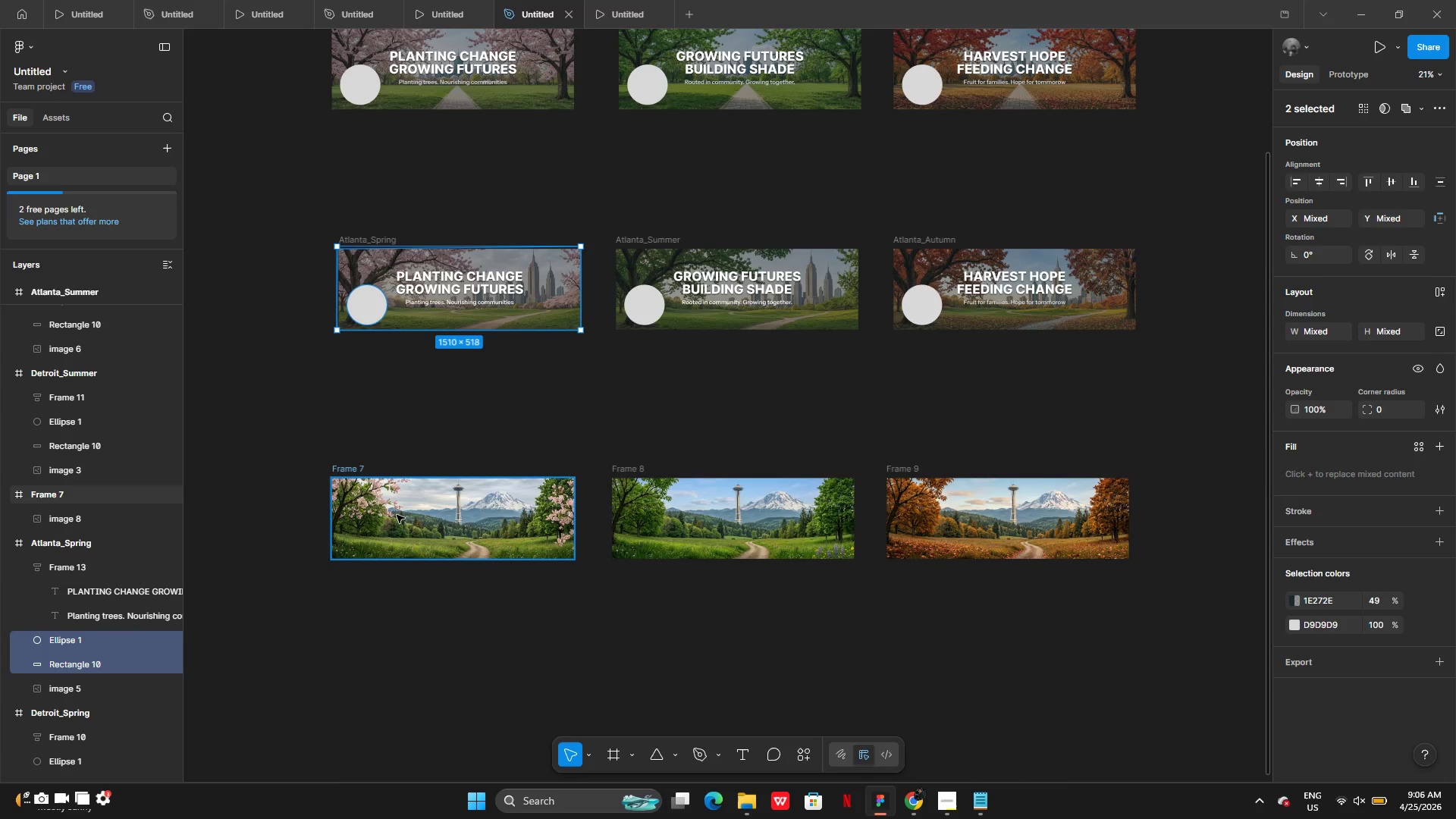 
left_click([397, 514])
 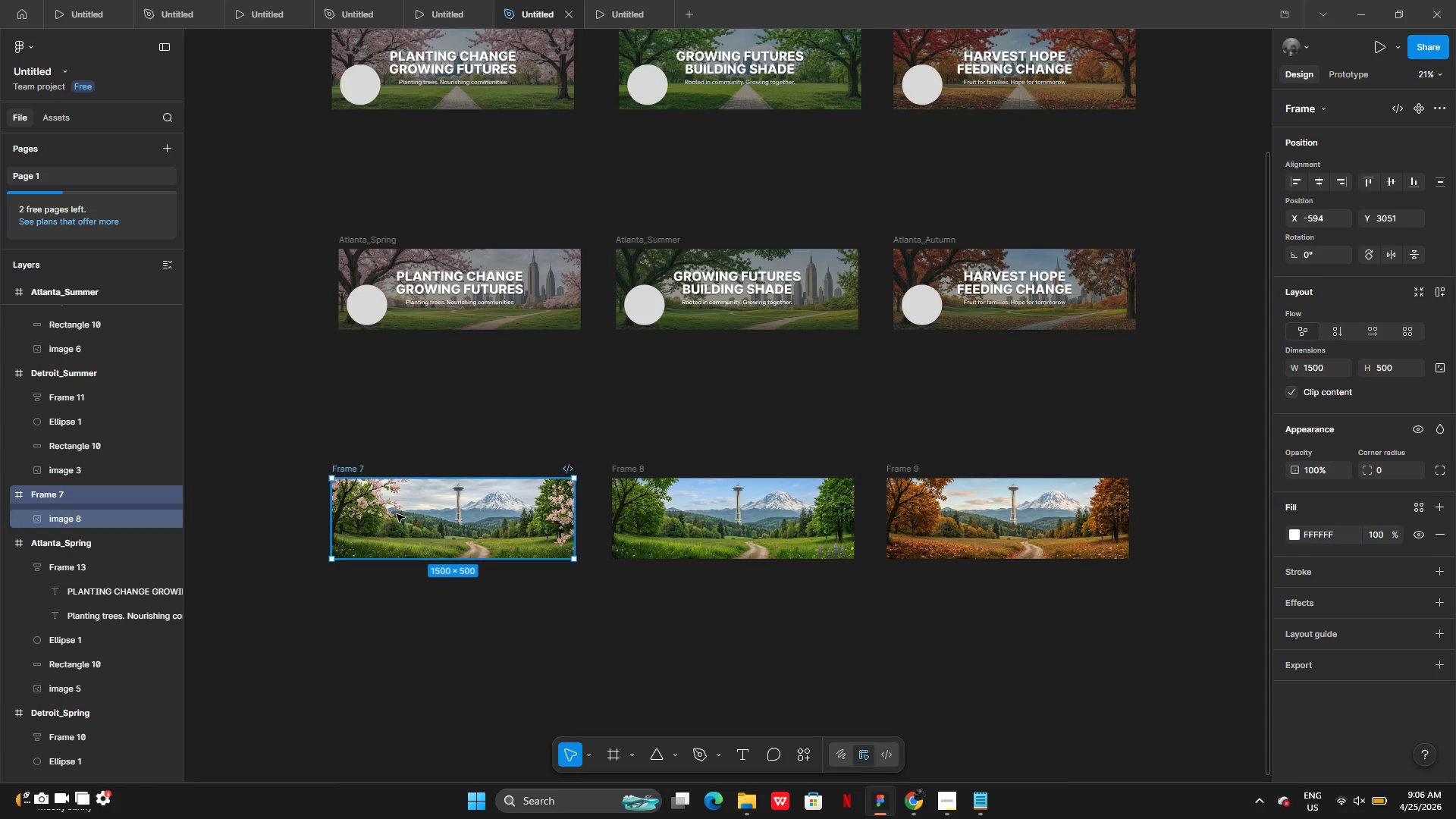 
key(Control+V)
 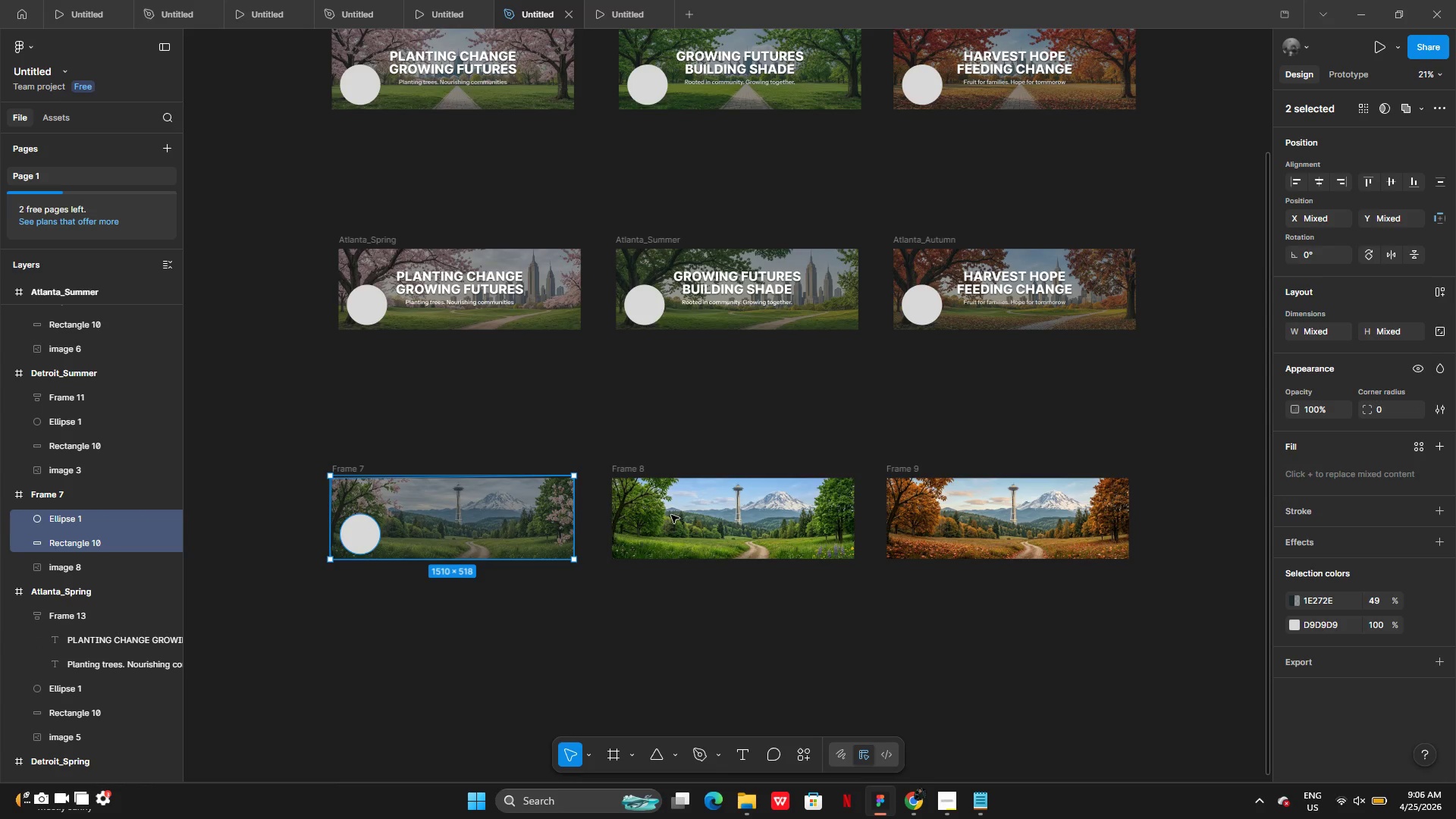 
left_click([679, 515])
 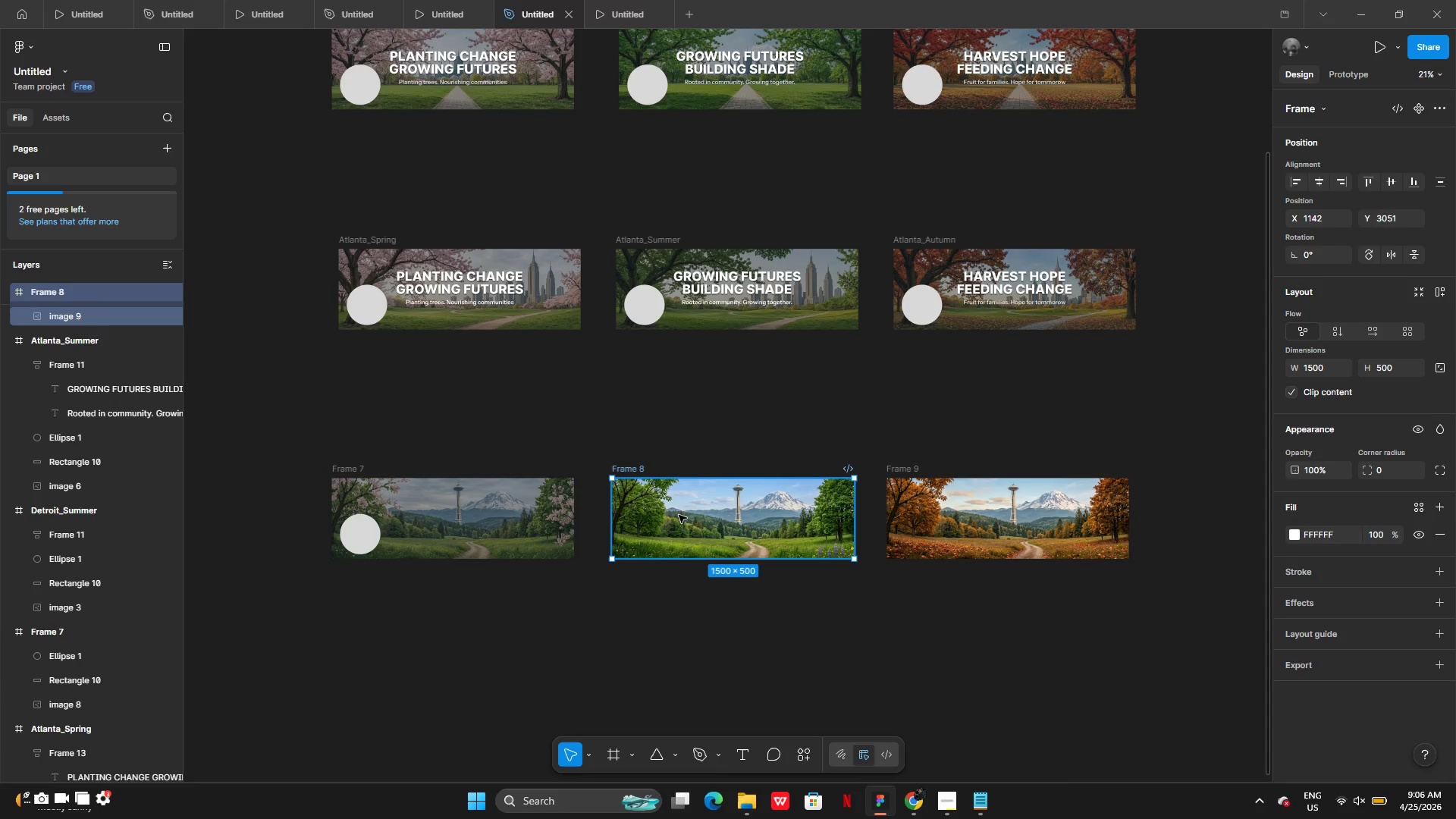 
key(Control+V)
 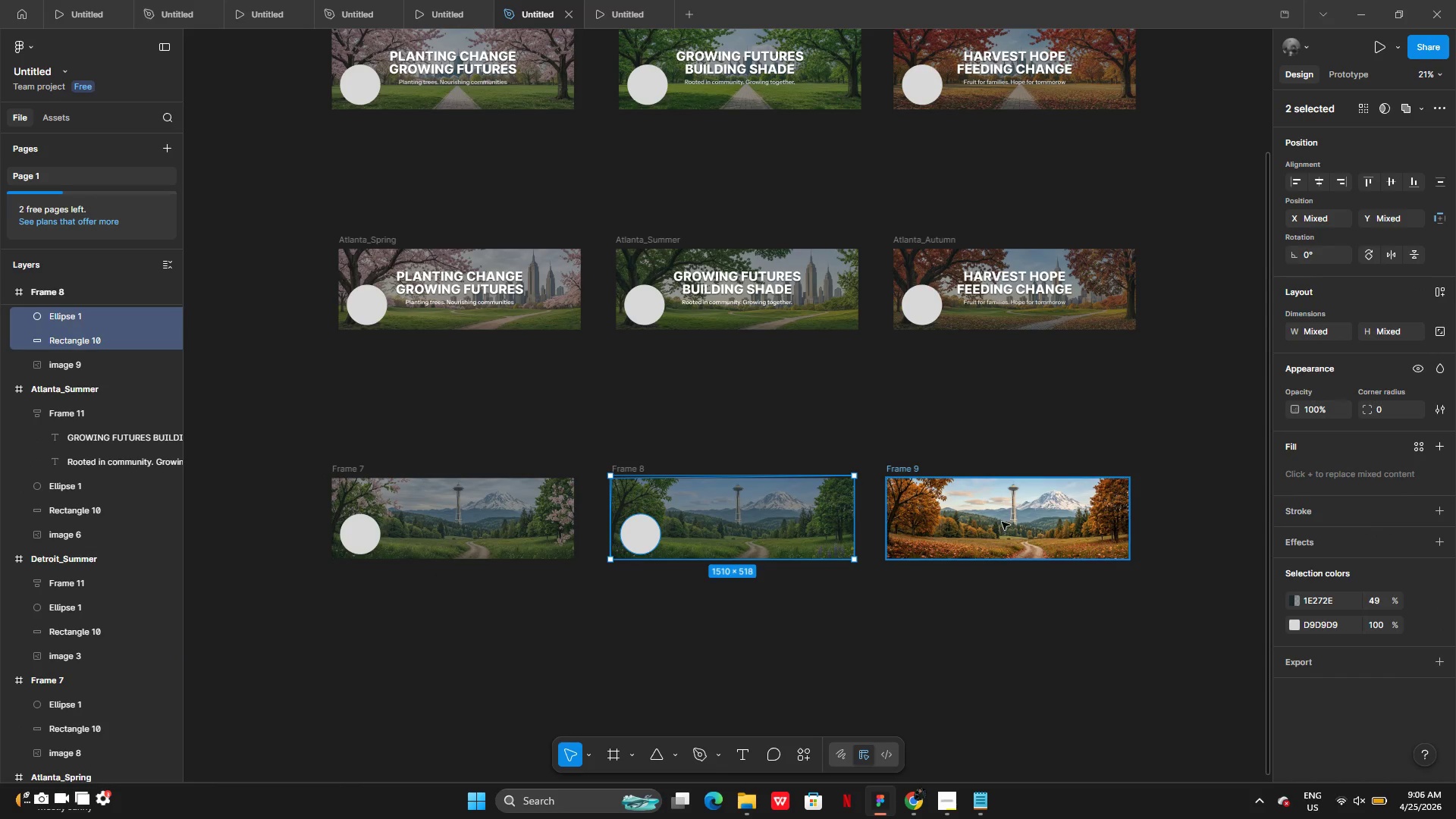 
left_click([1003, 516])
 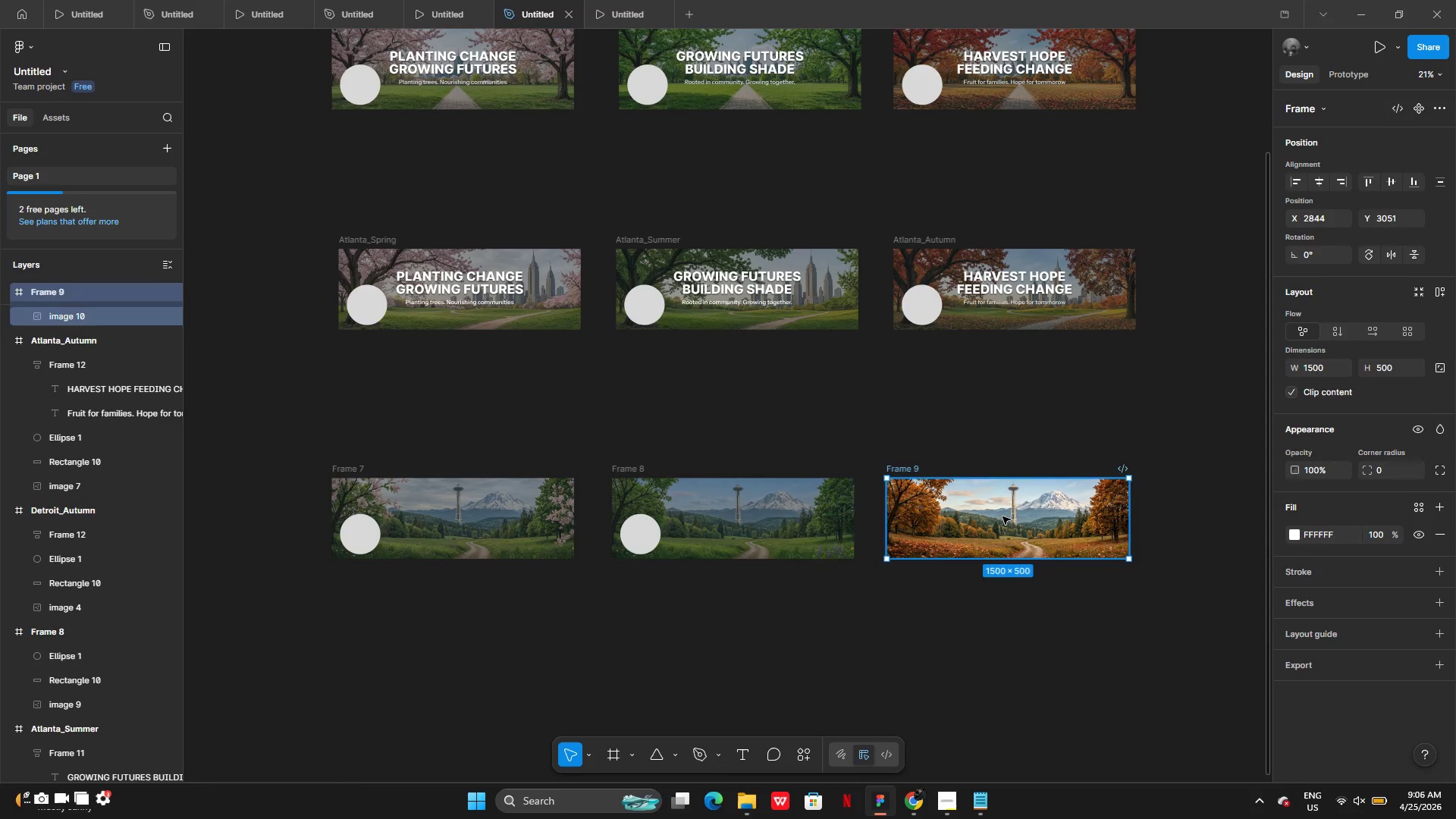 
key(Control+V)
 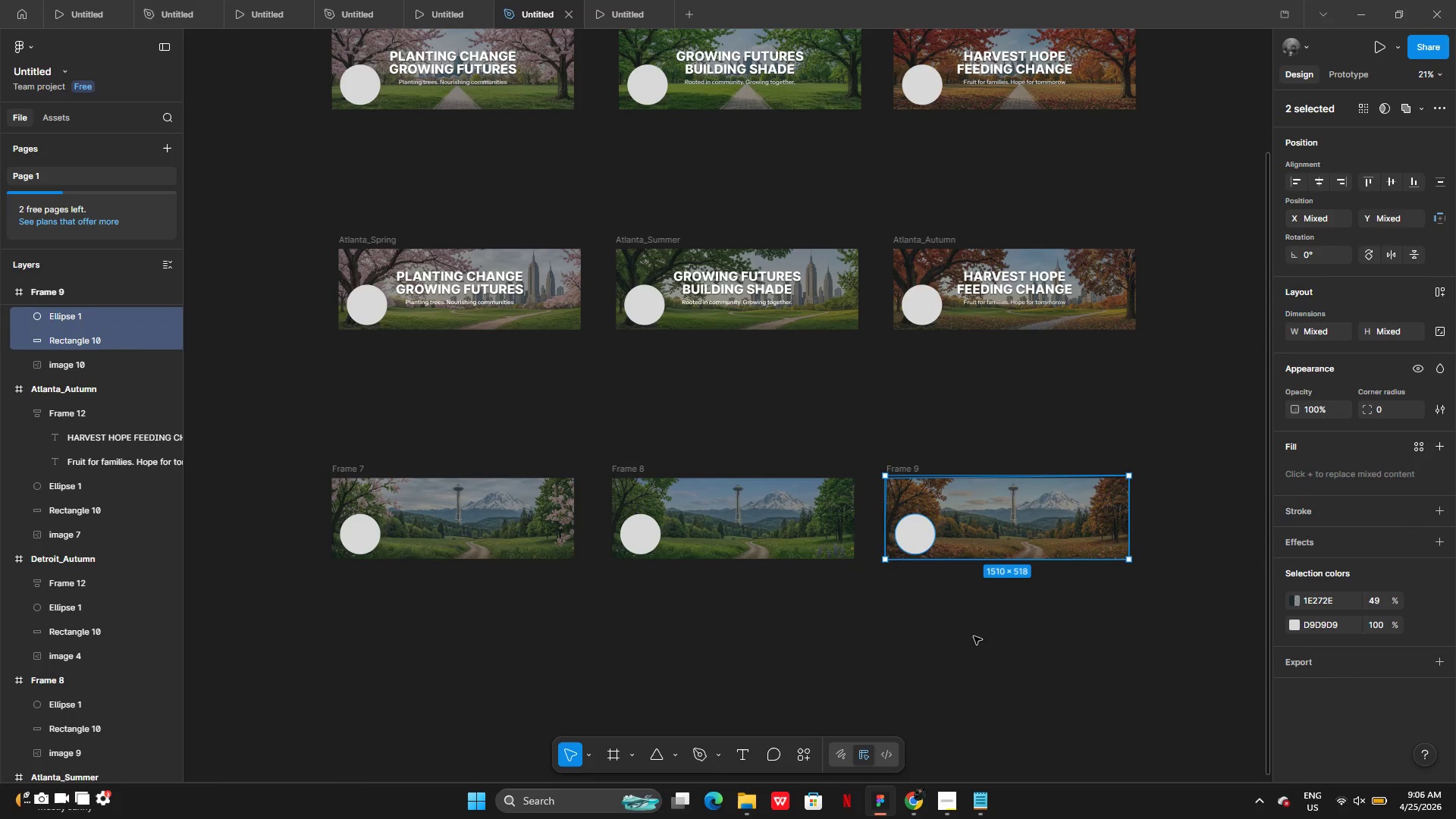 
left_click([974, 638])
 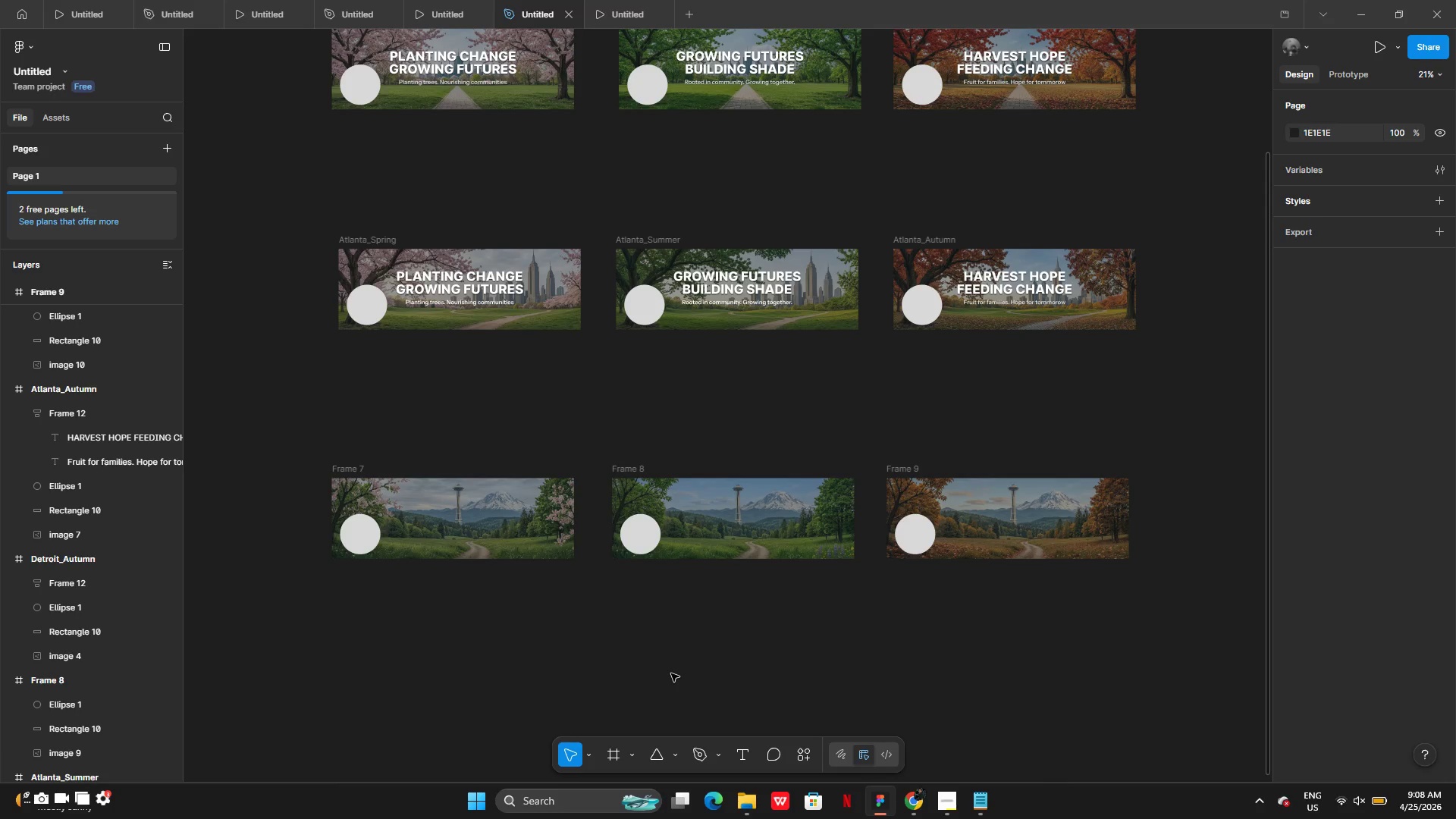 
wait(80.47)
 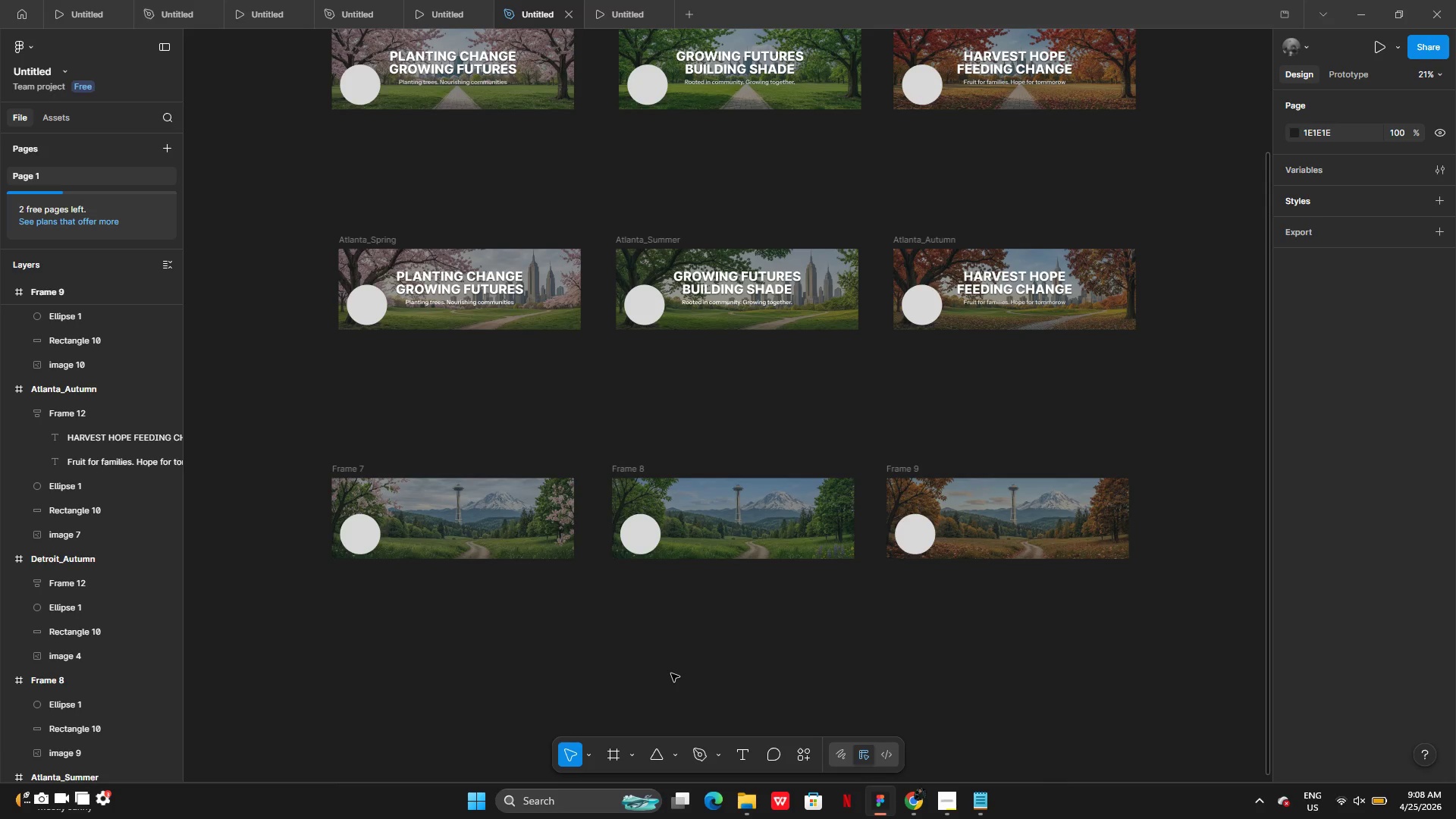 
left_click([472, 286])
 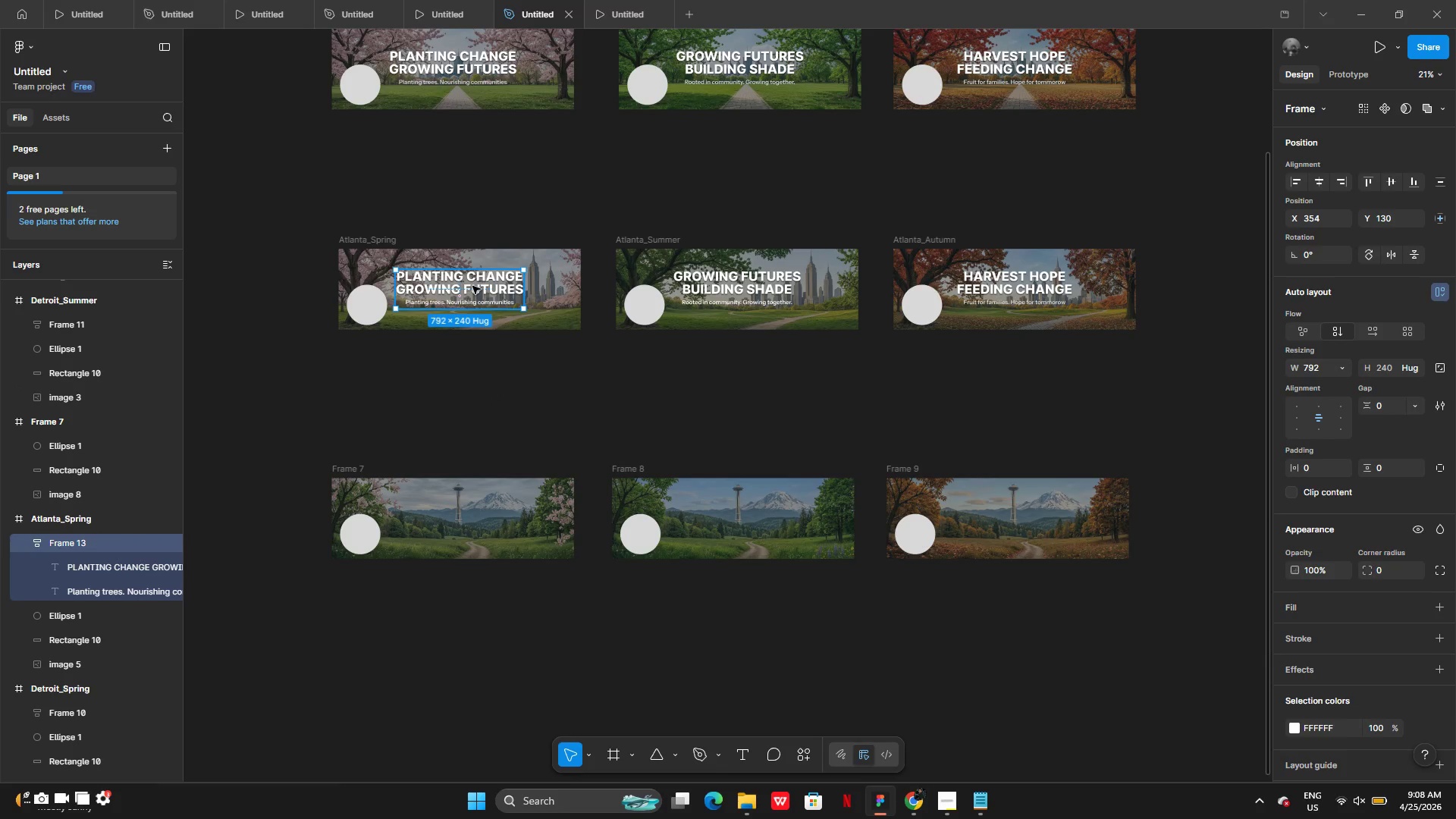 
key(Control+C)
 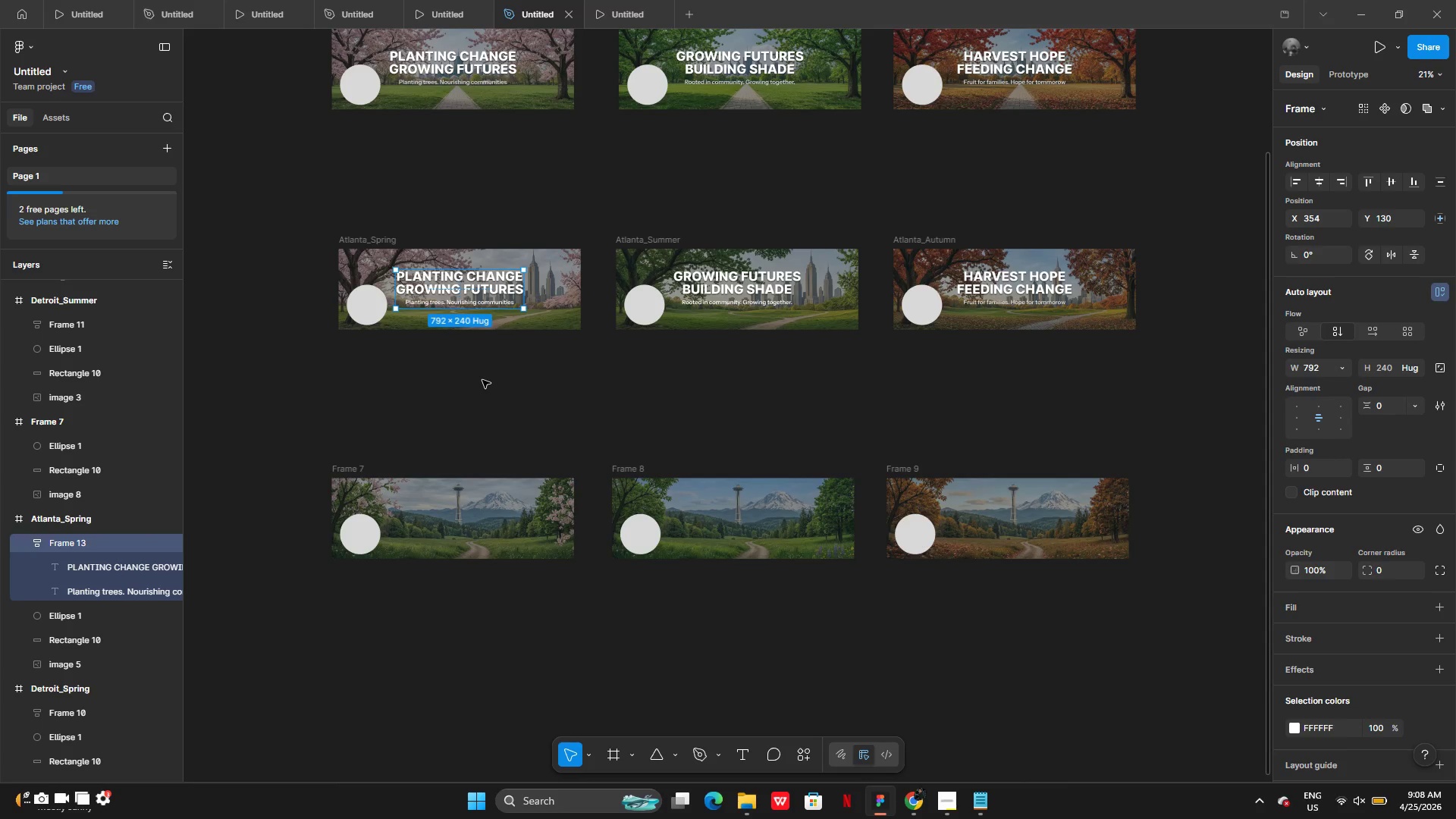 
wait(15.73)
 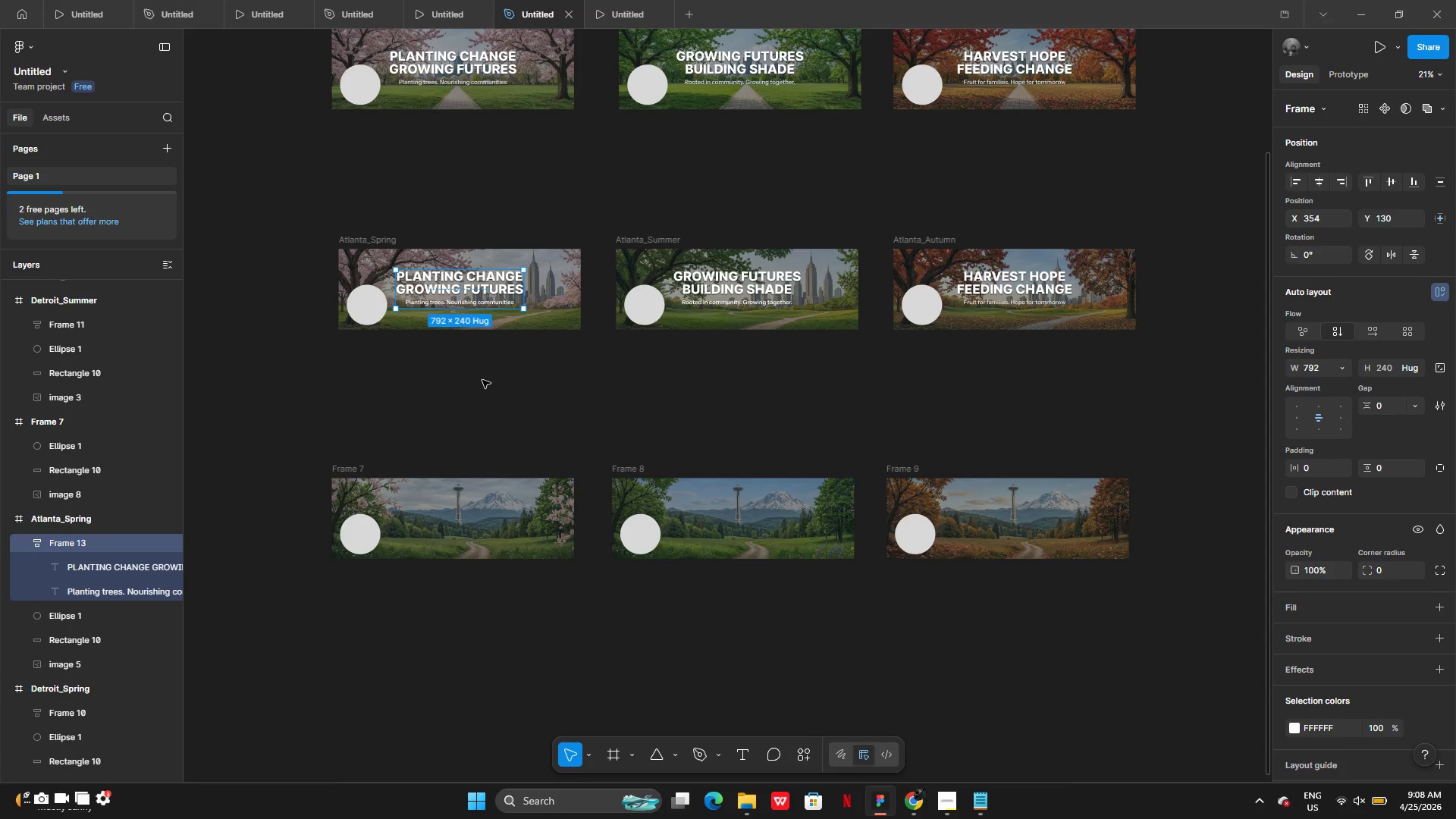 
left_click([423, 491])
 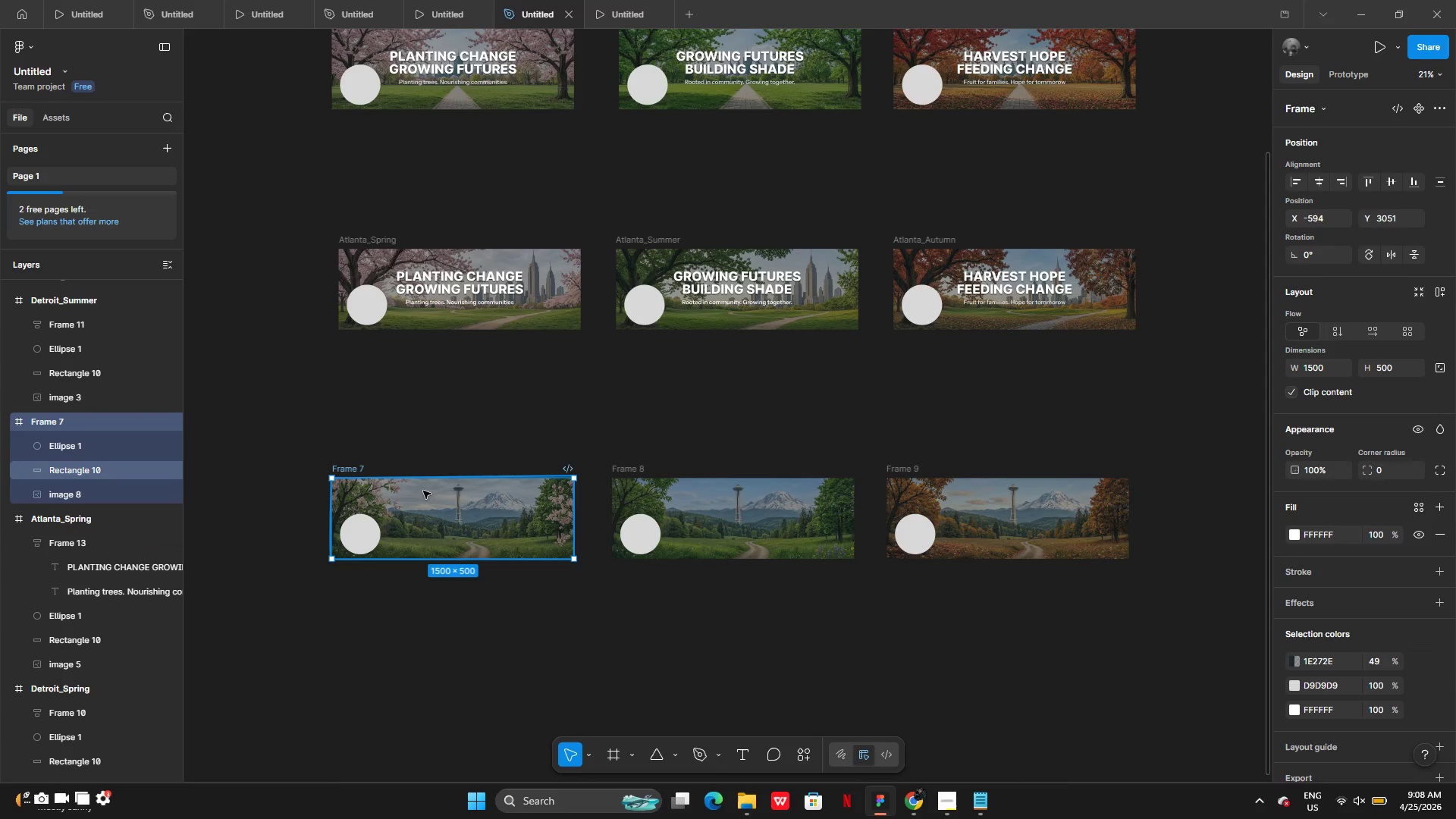 
key(Control+V)
 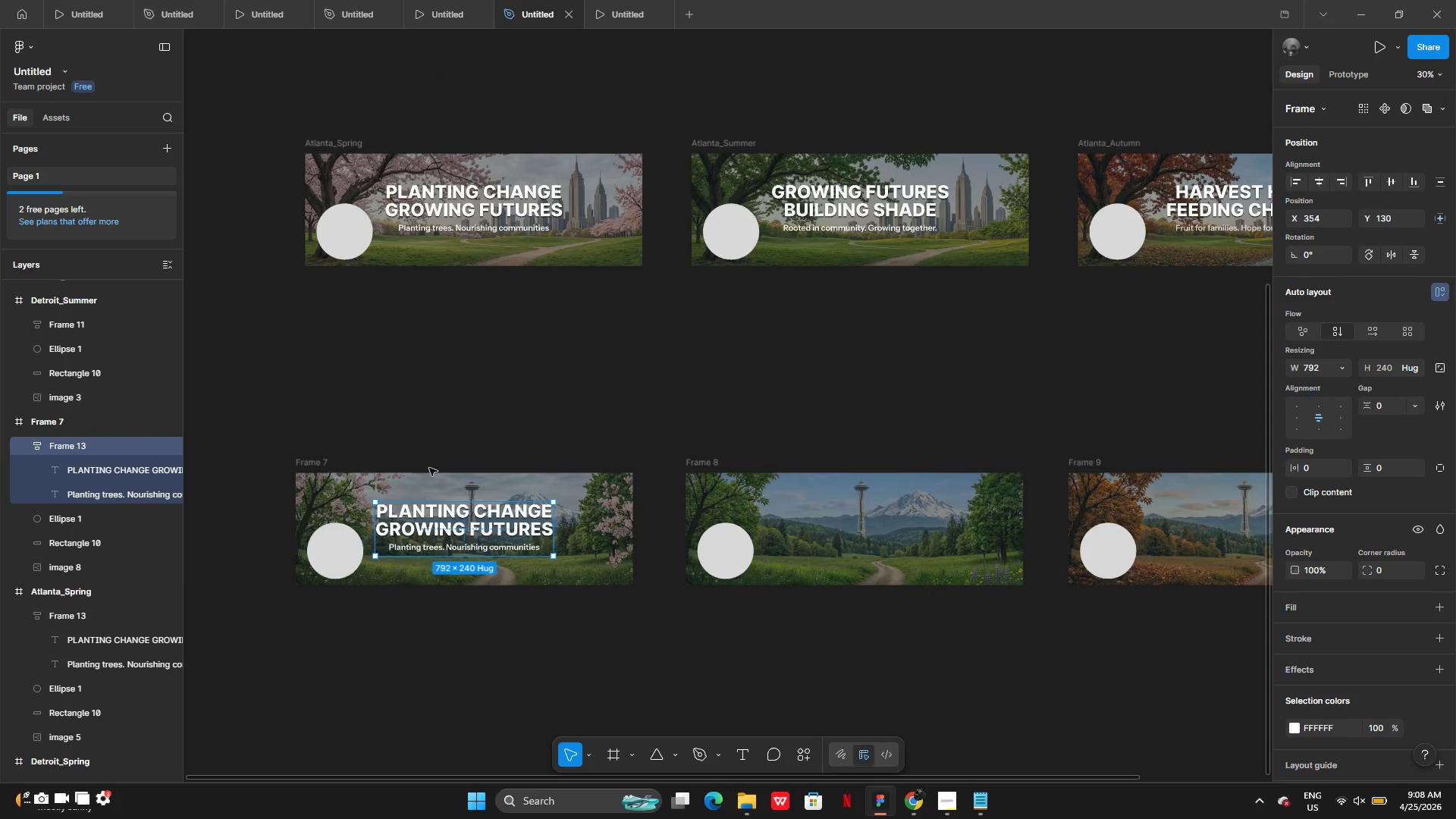 
left_click([490, 377])
 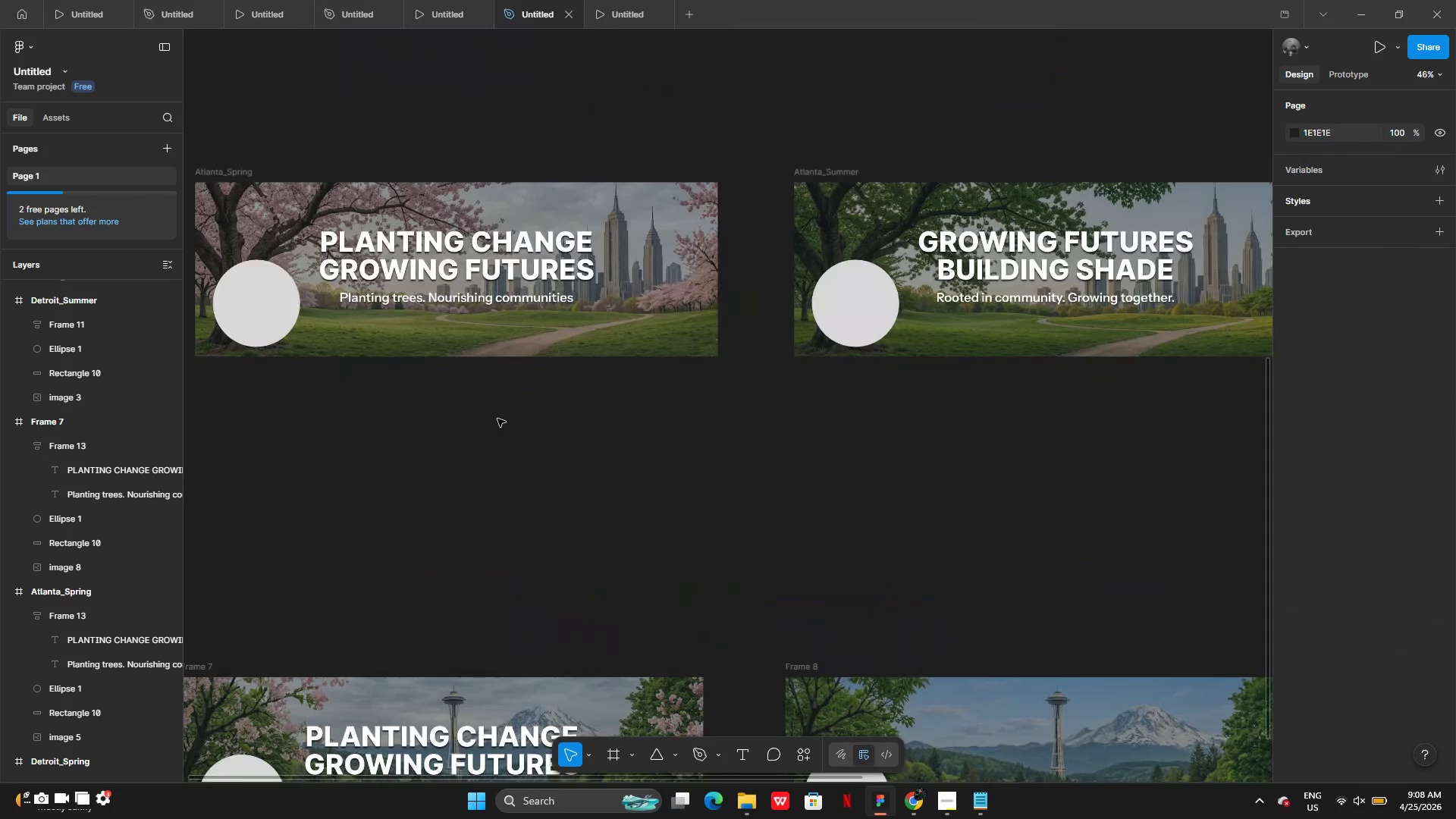 
wait(8.36)
 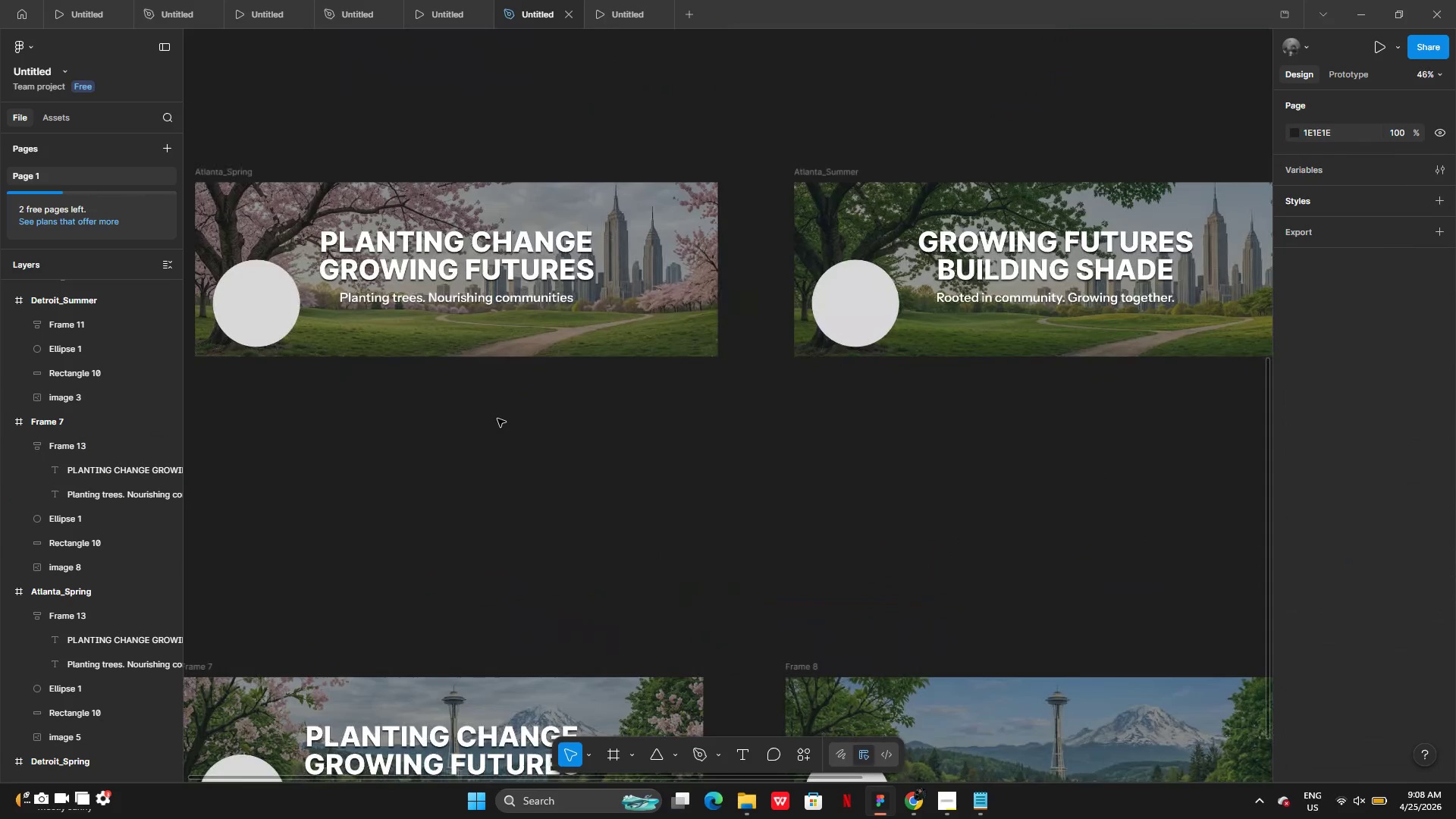 
left_click([617, 3])
 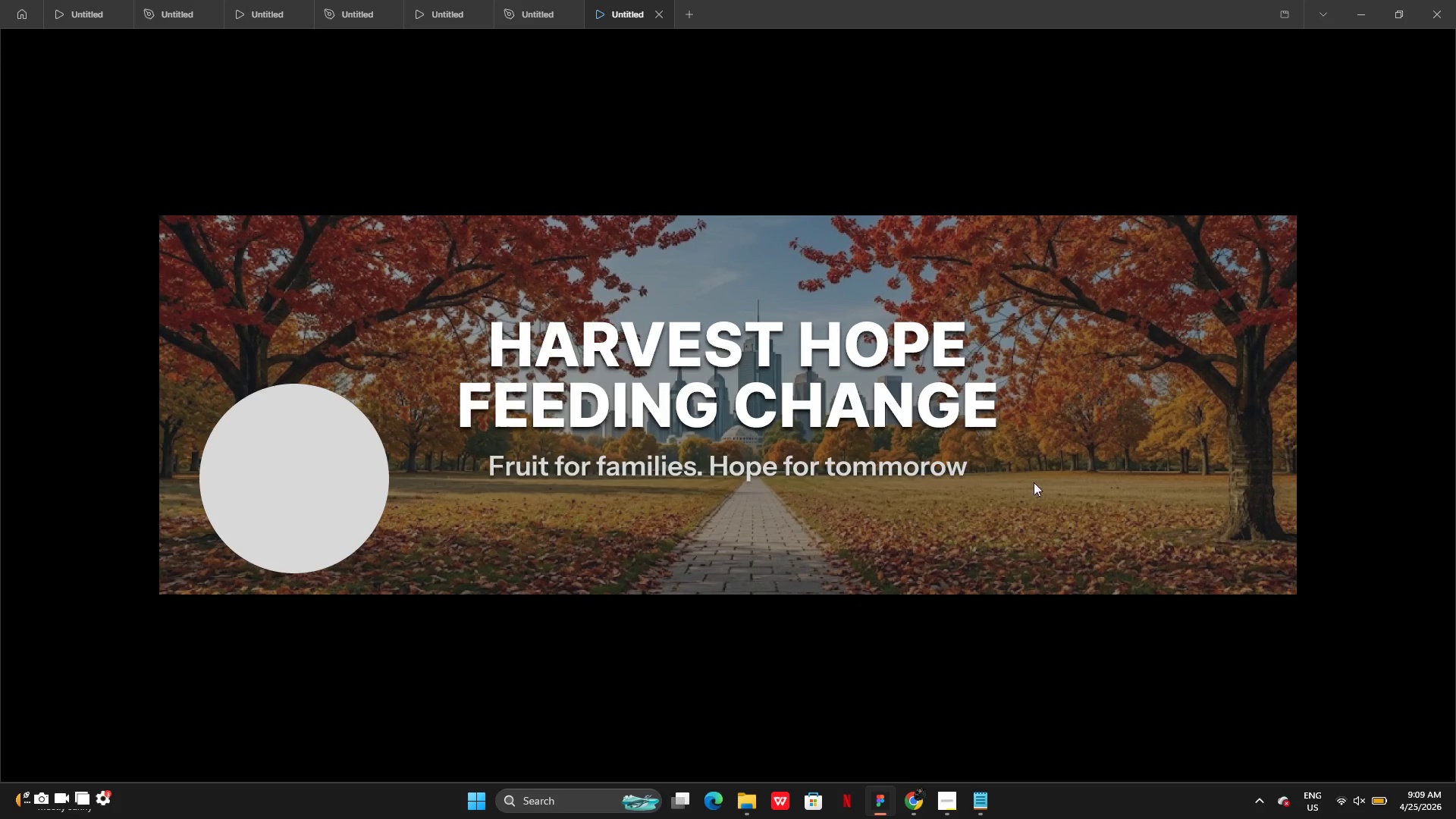 
wait(22.27)
 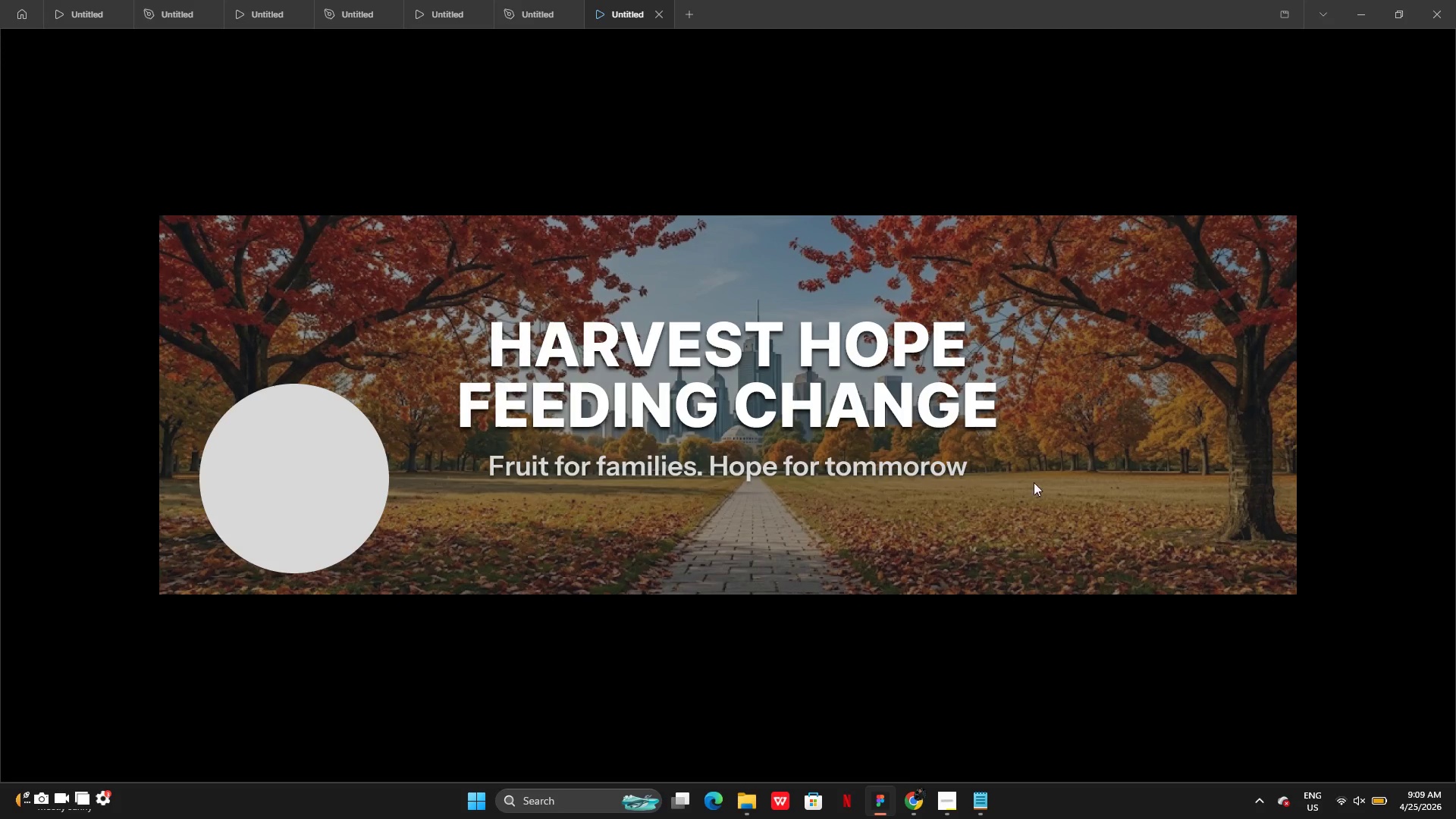 
left_click([634, 346])
 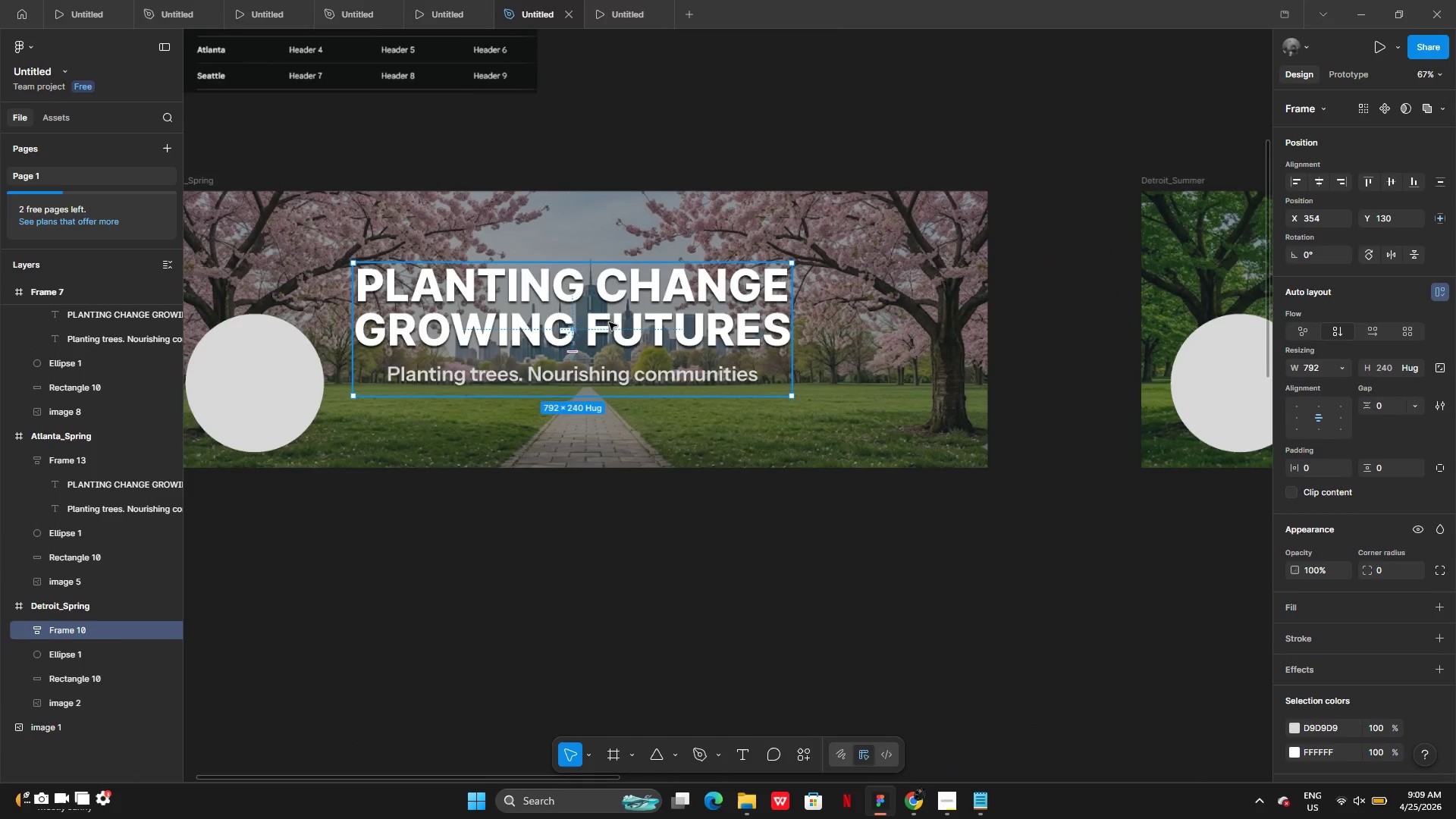 
right_click([608, 322])
 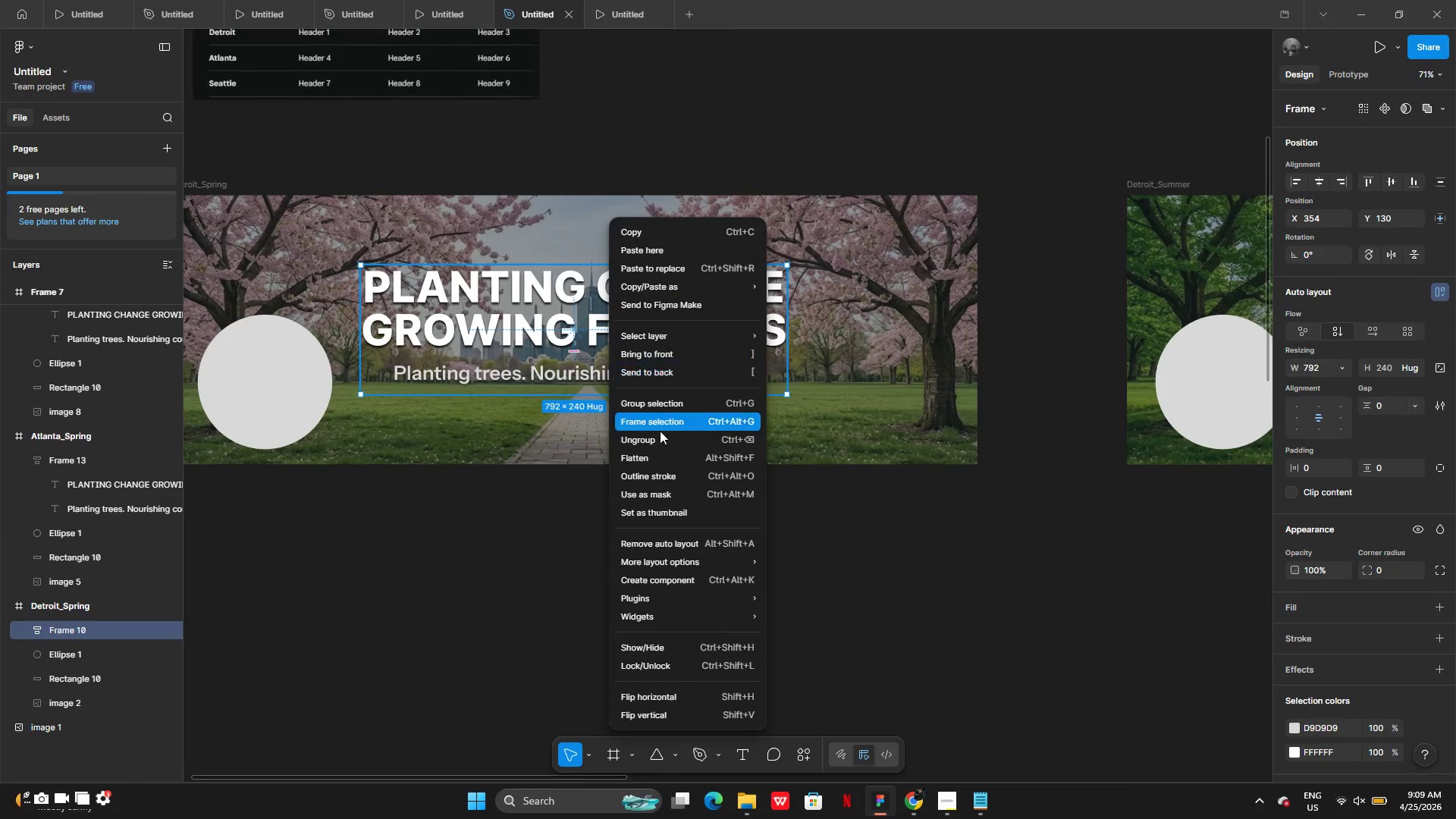 
left_click([661, 438])
 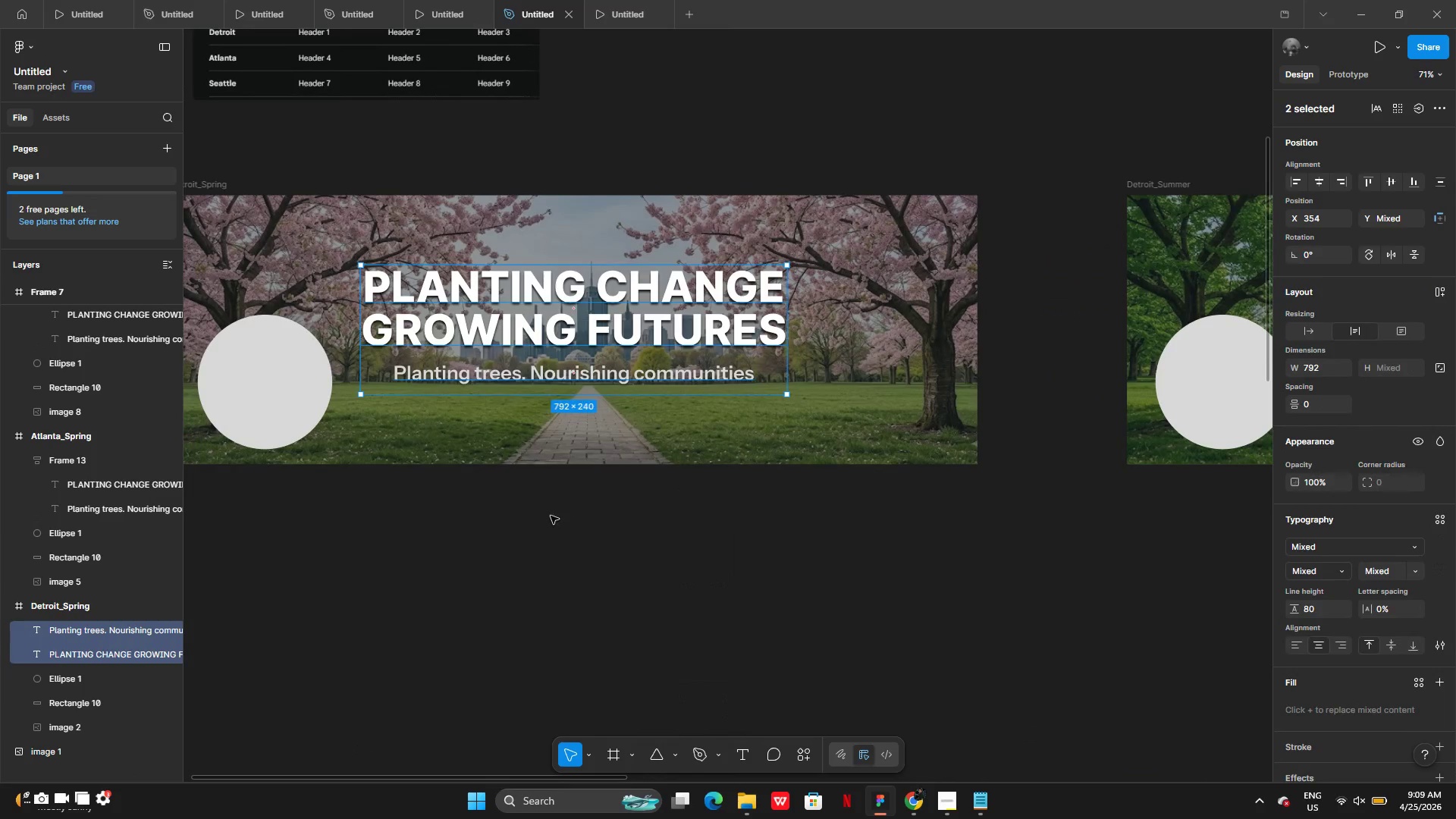 
left_click([551, 516])
 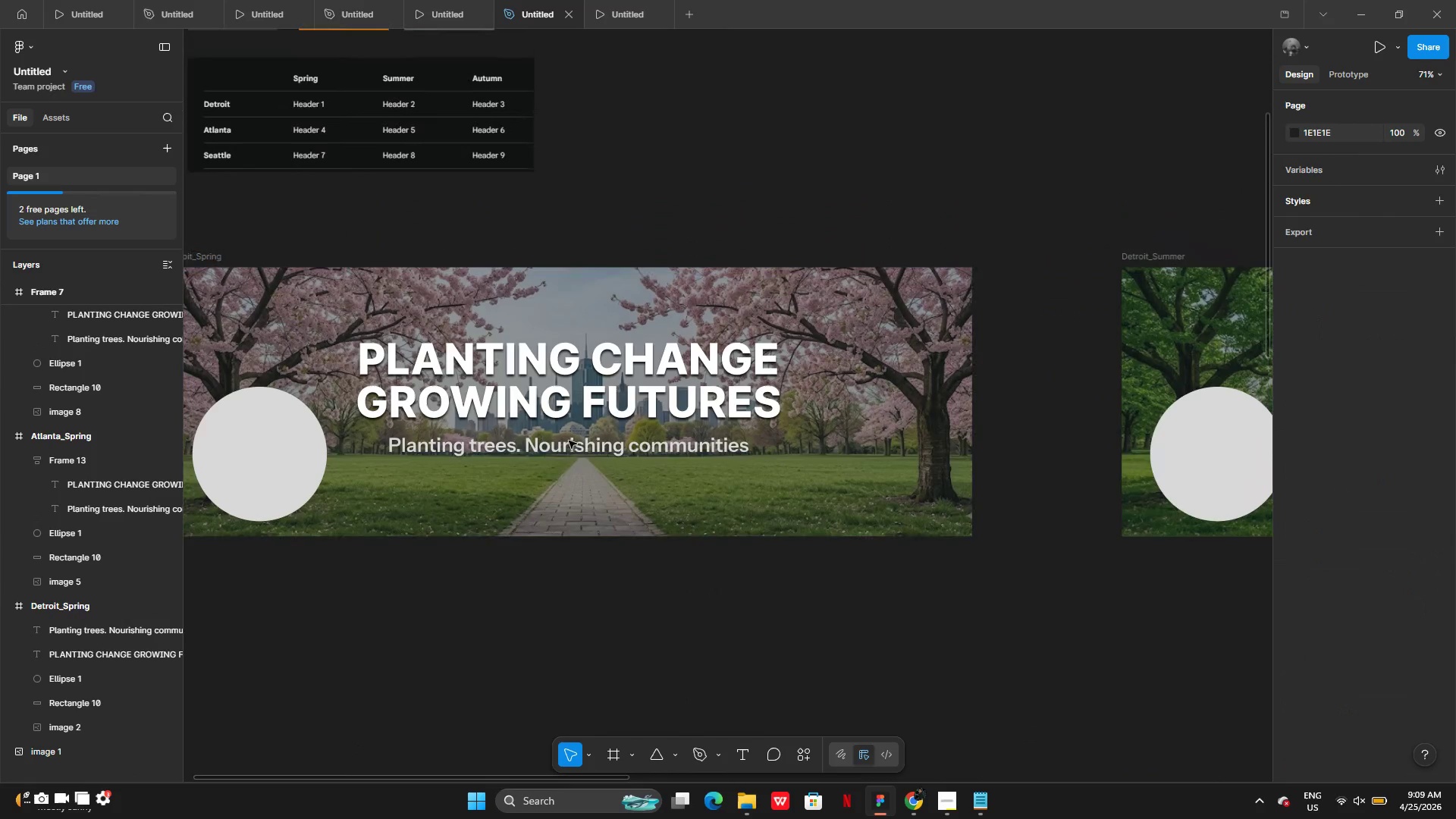 
left_click([573, 442])
 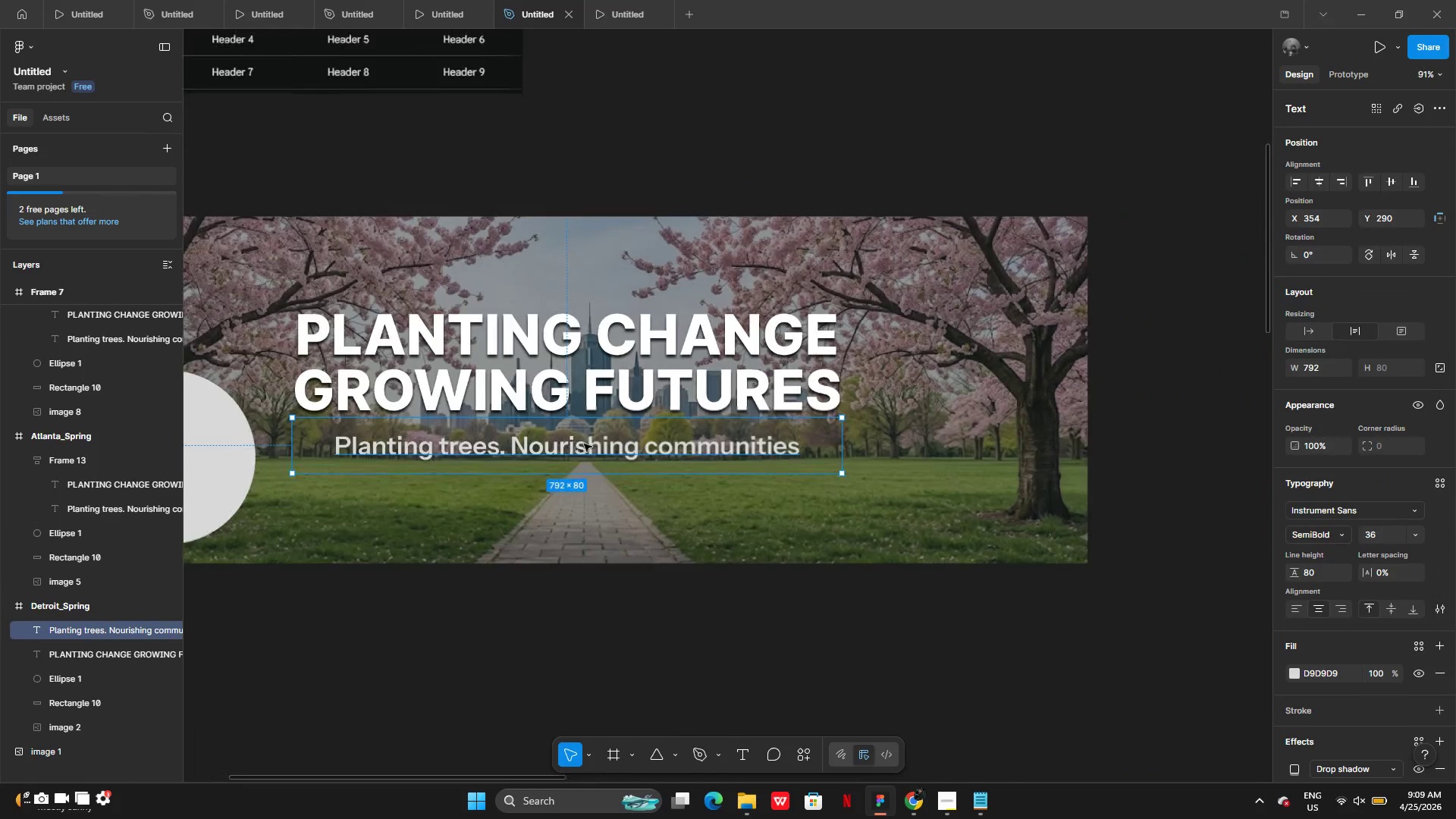 
left_click_drag(start_coordinate=[585, 444], to_coordinate=[585, 434])
 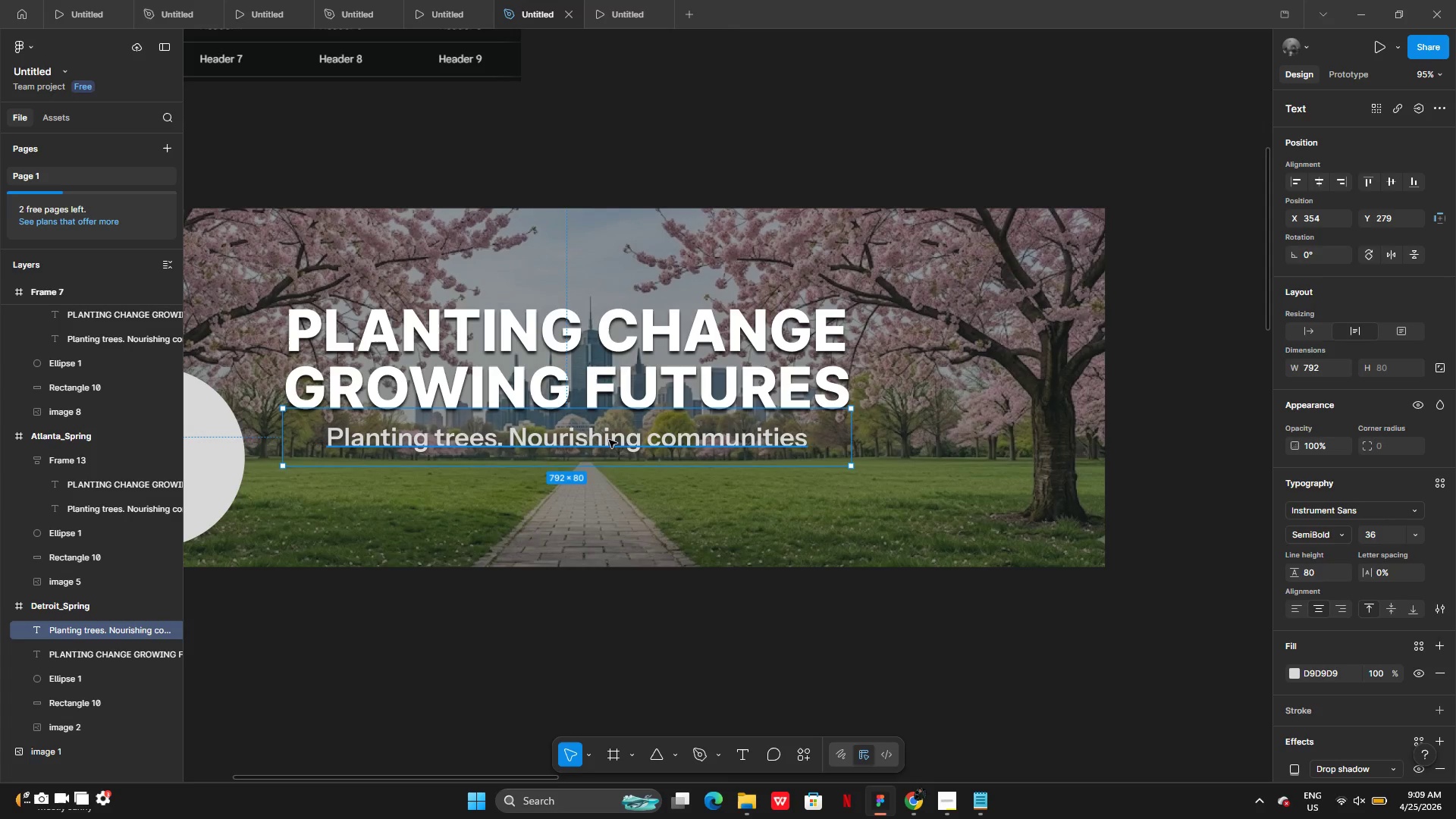 
left_click_drag(start_coordinate=[609, 440], to_coordinate=[608, 435])
 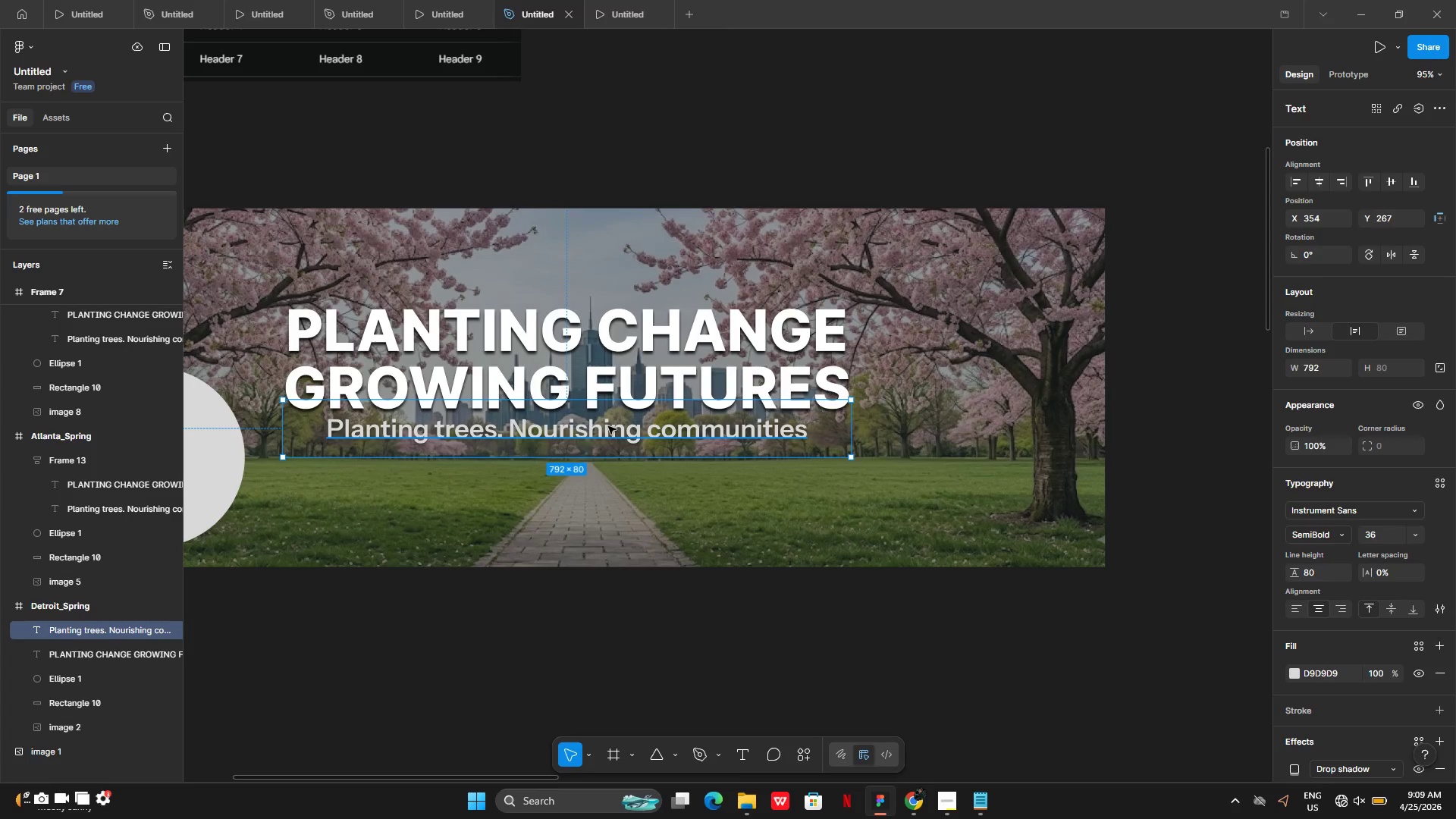 
hold_key(key=ShiftLeft, duration=0.97)
left_click([582, 342])
 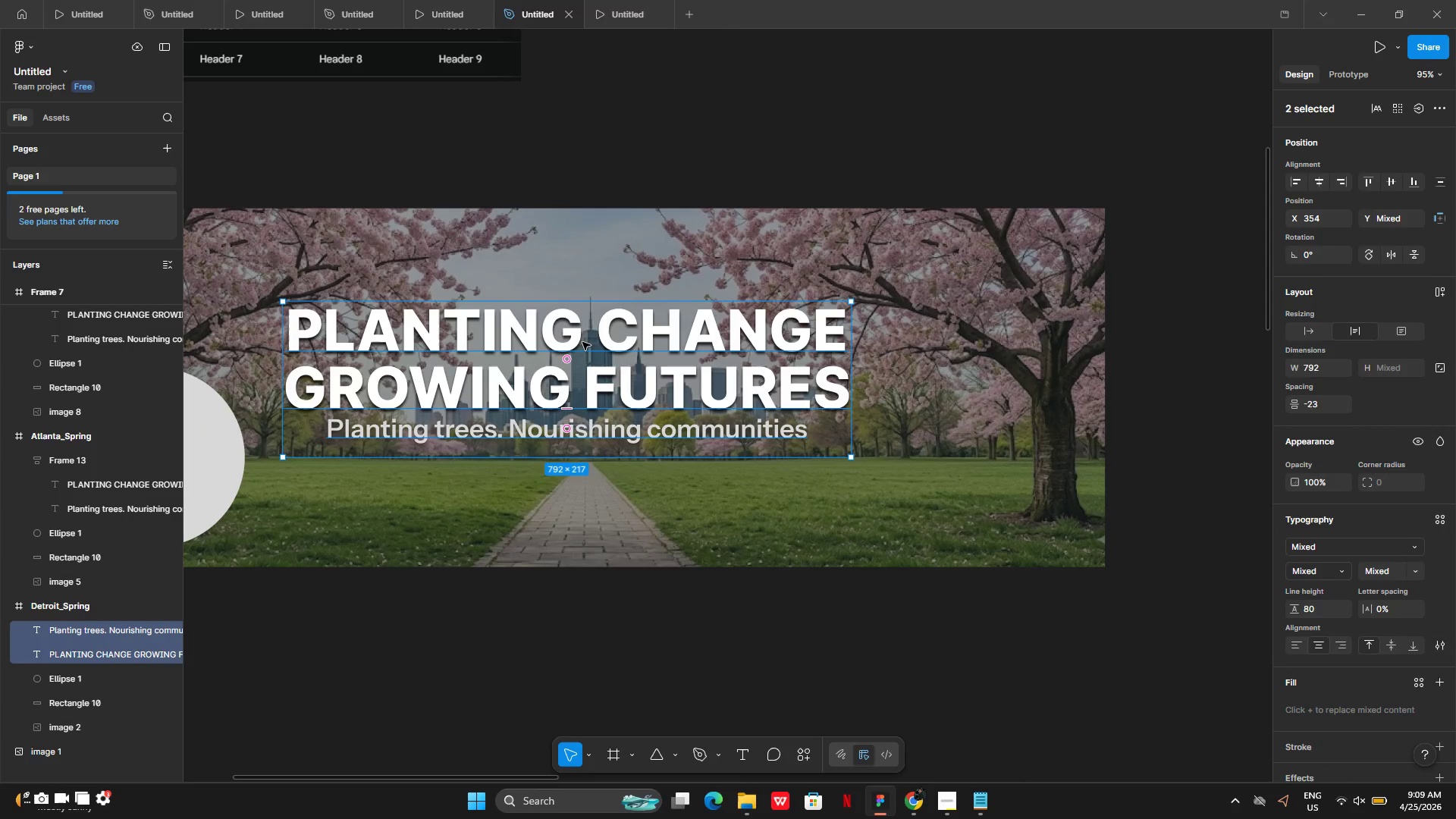 
key(Shift+A)
 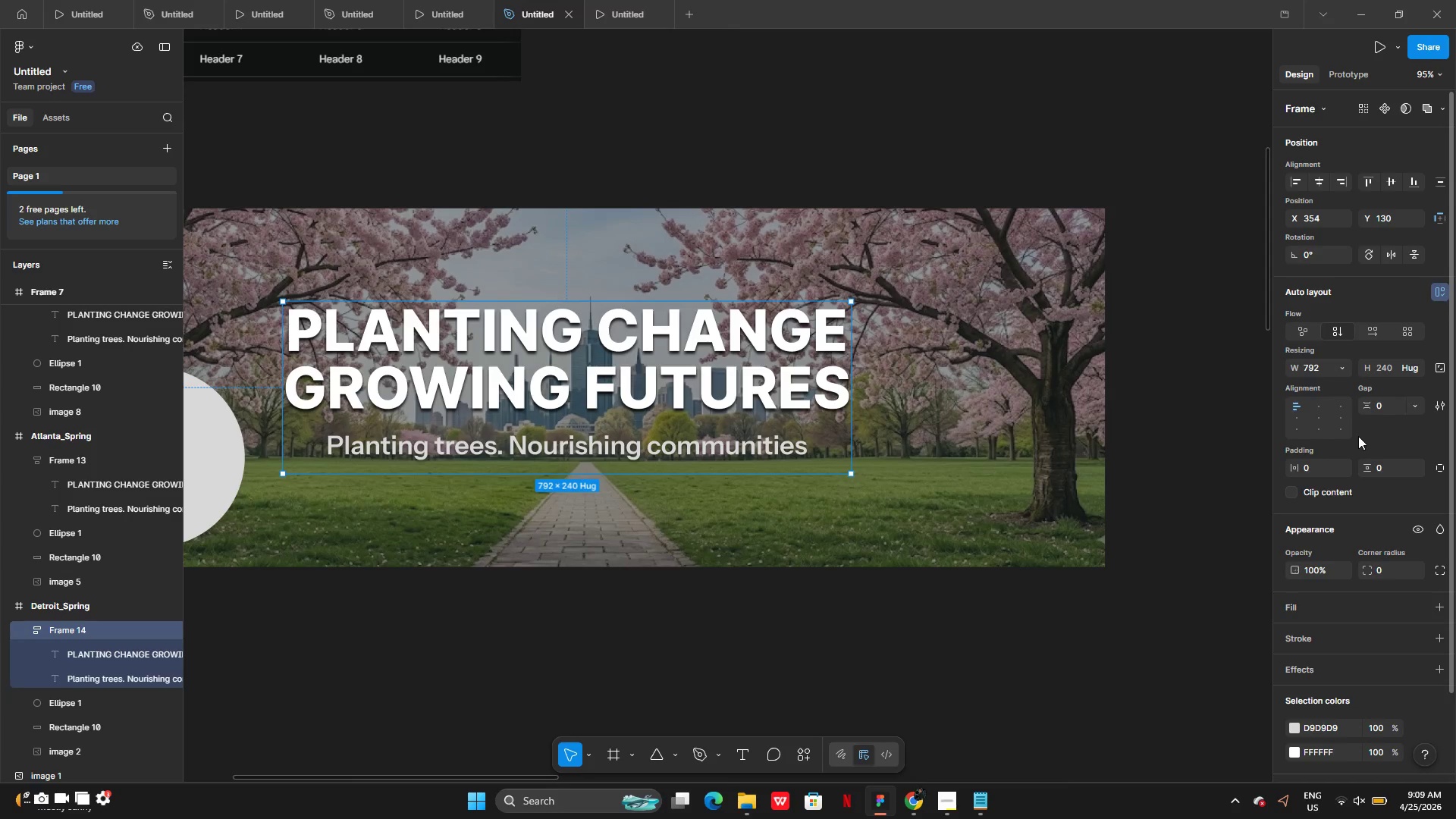 
left_click([1298, 416])
 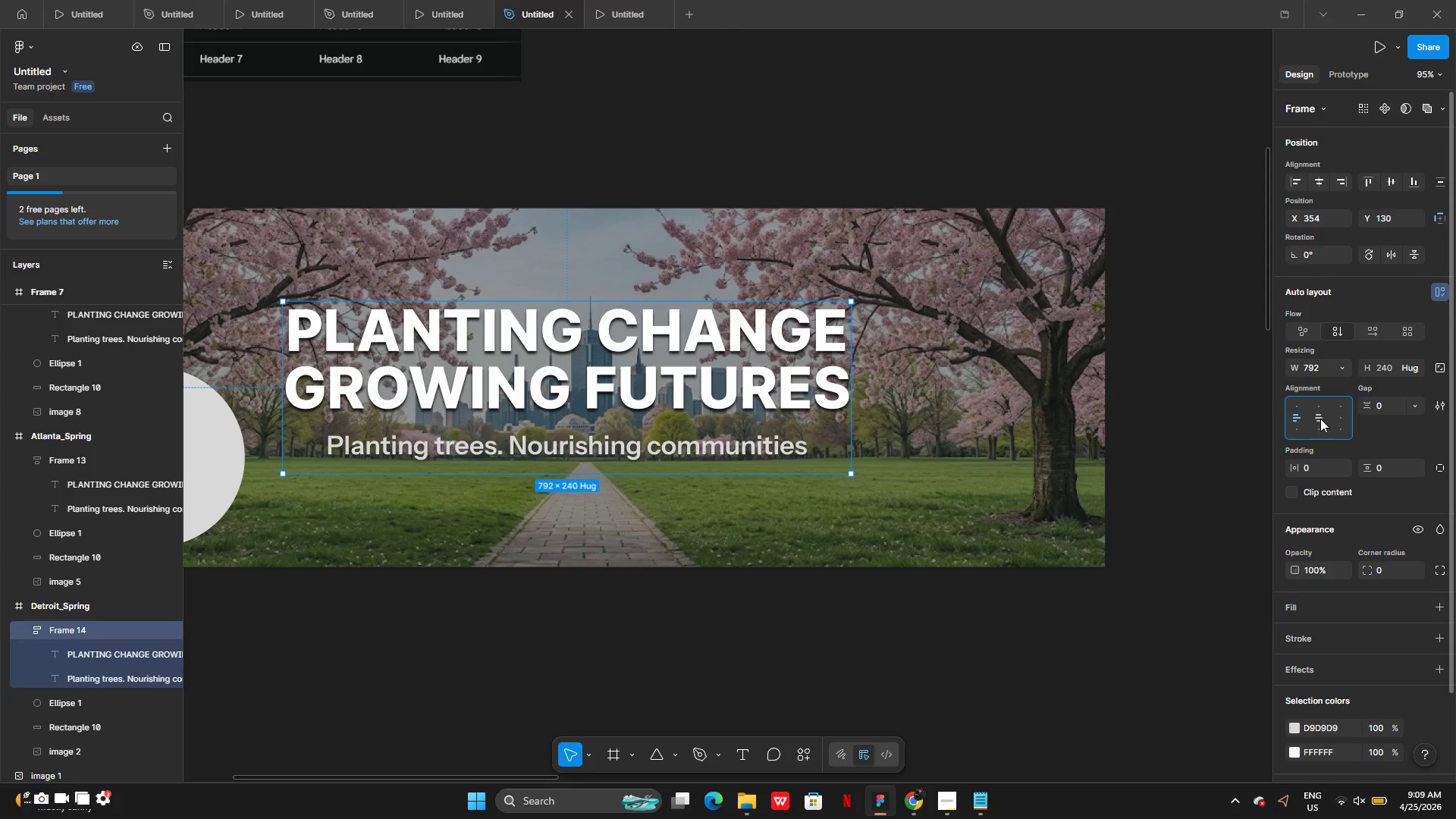 
left_click([1320, 419])
 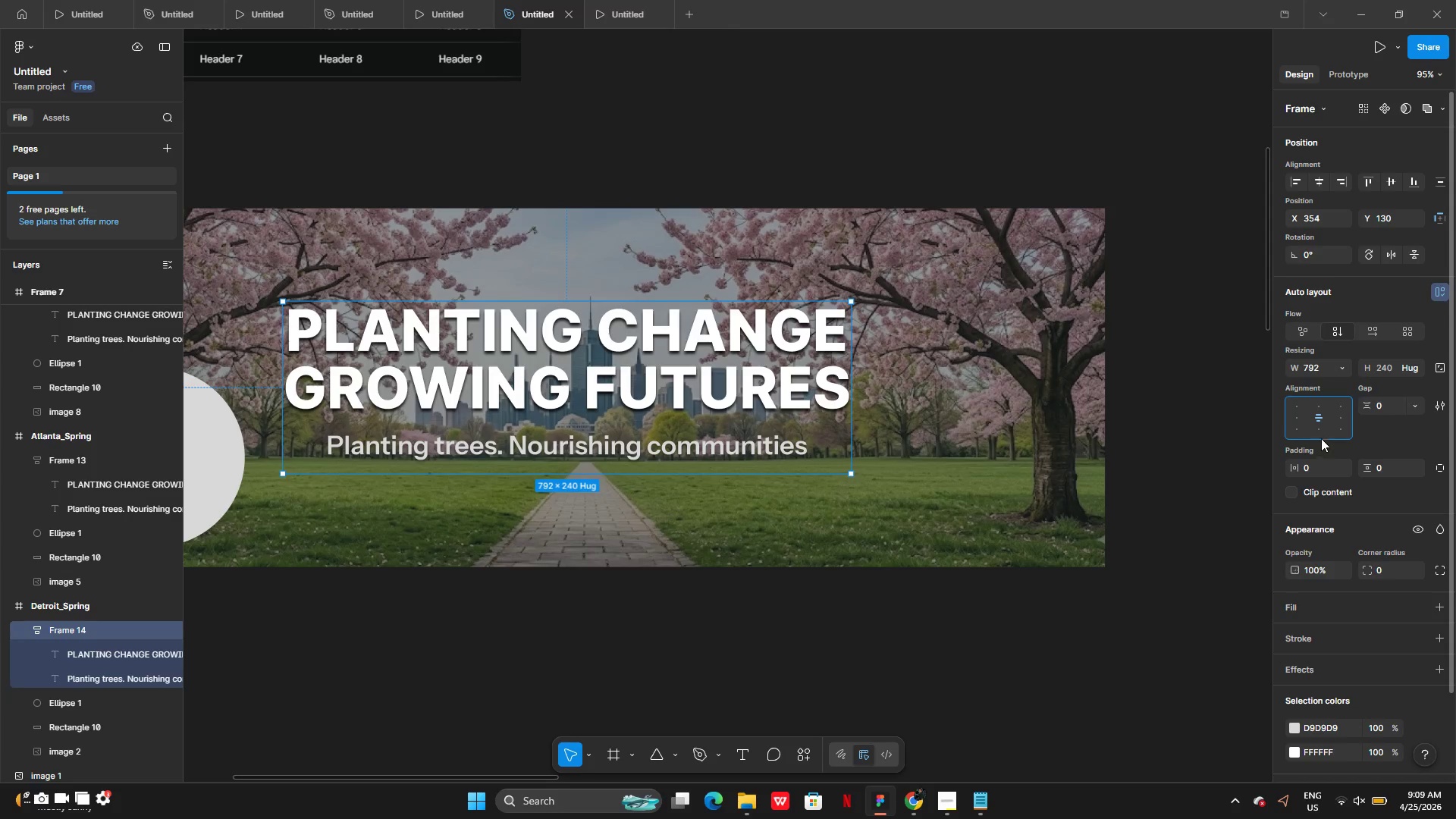 
left_click([1318, 429])
 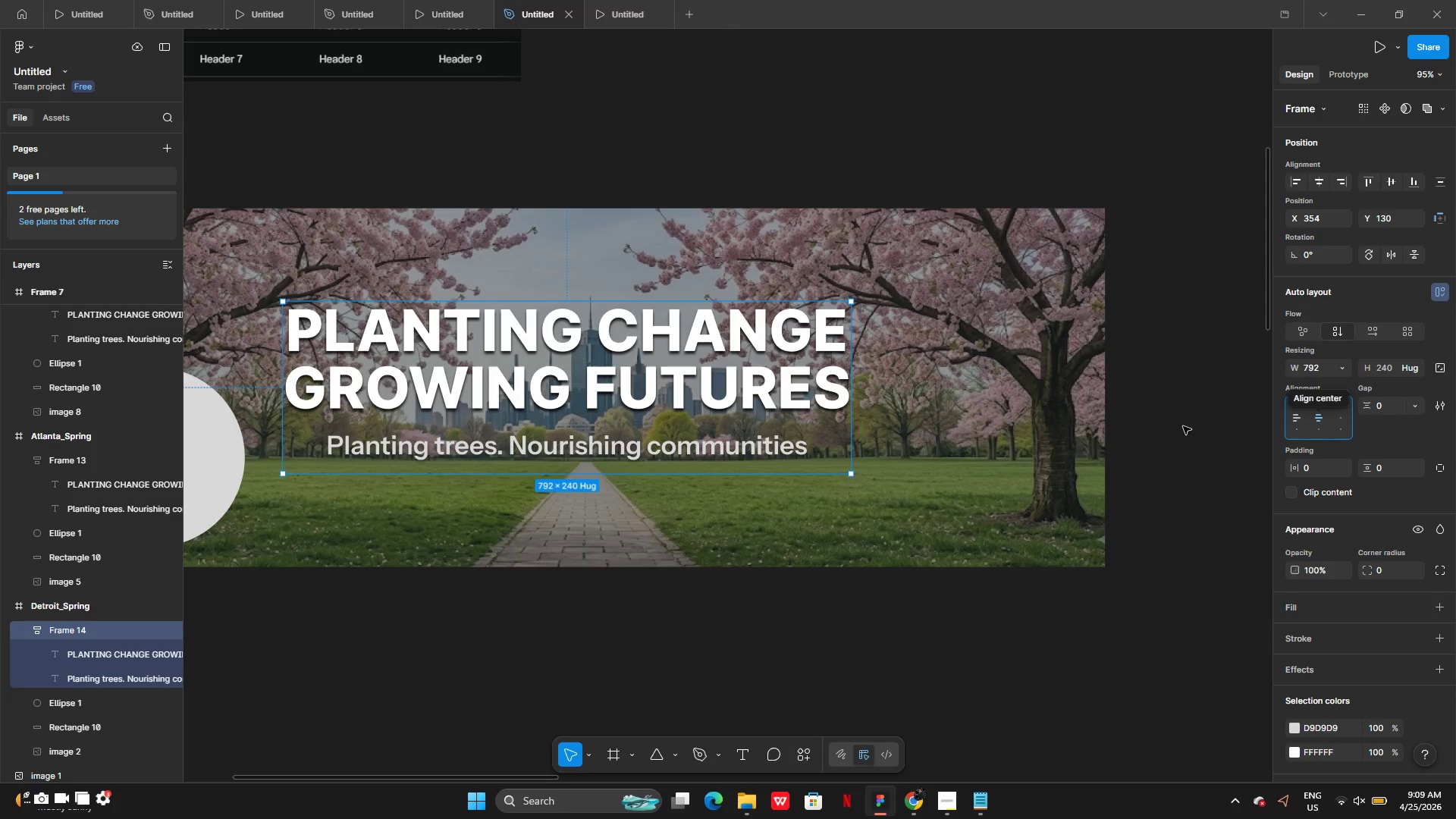 
key(Control+Z)
 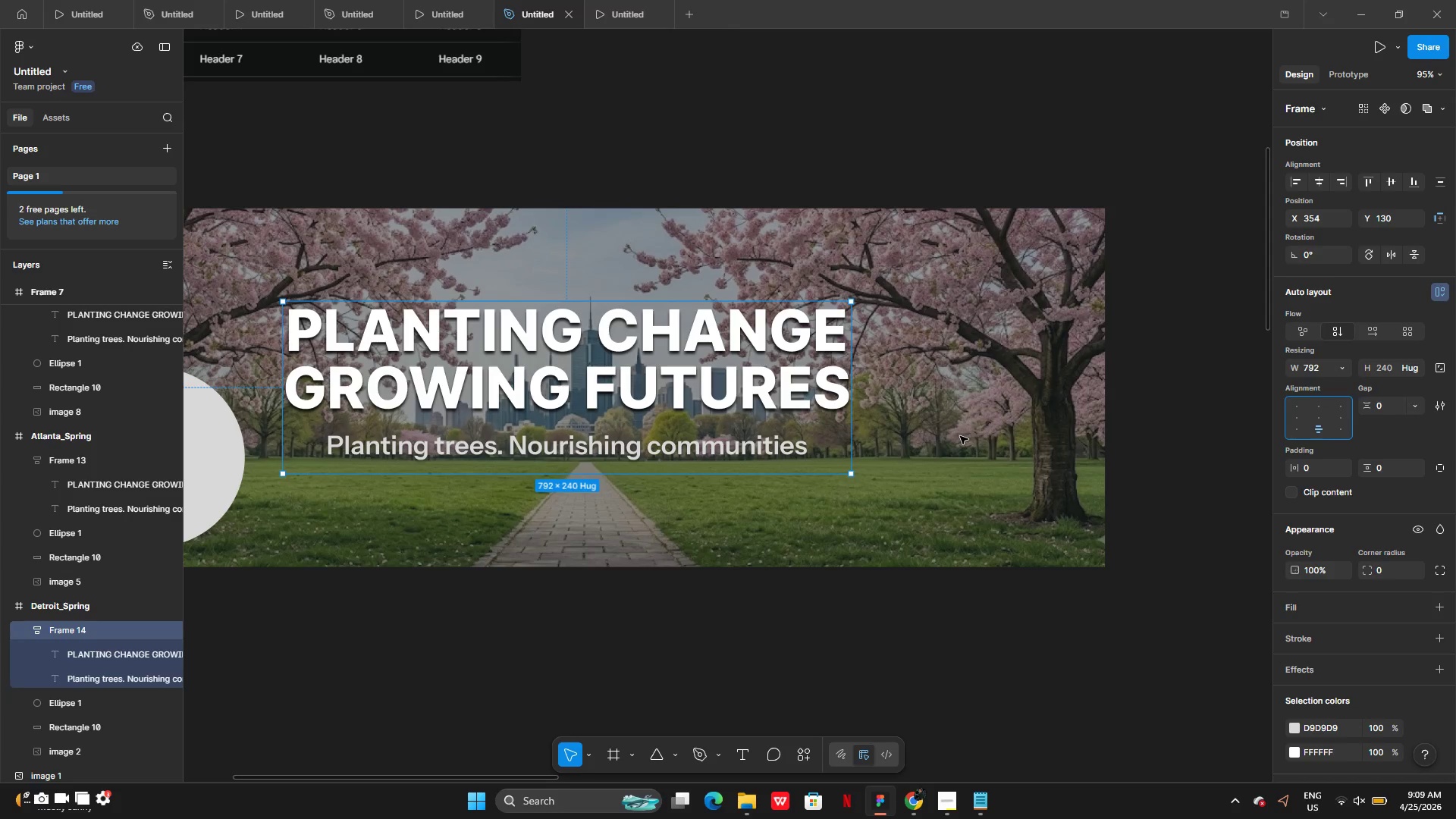 
key(Control+Z)
 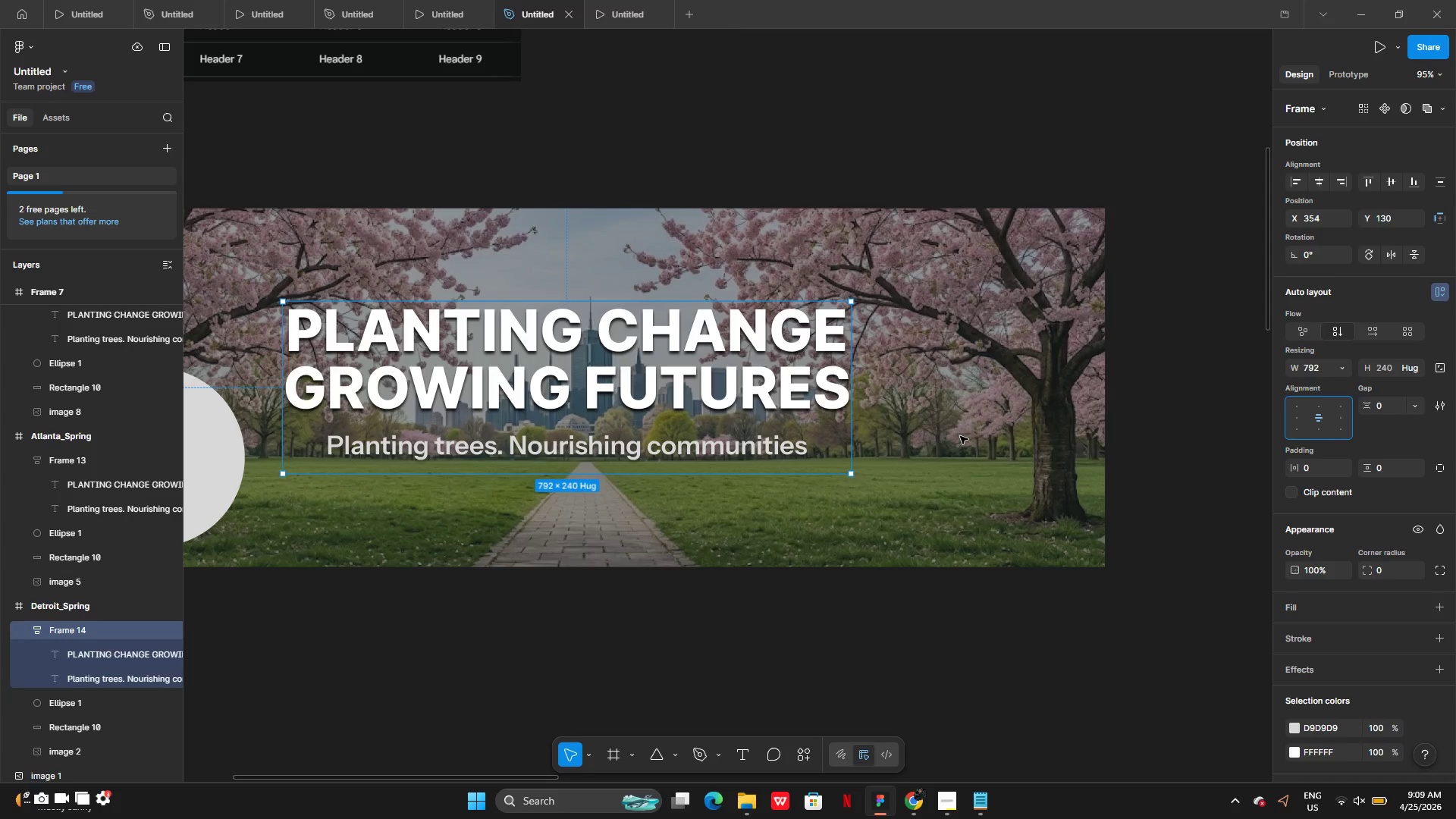 
key(Control+Z)
 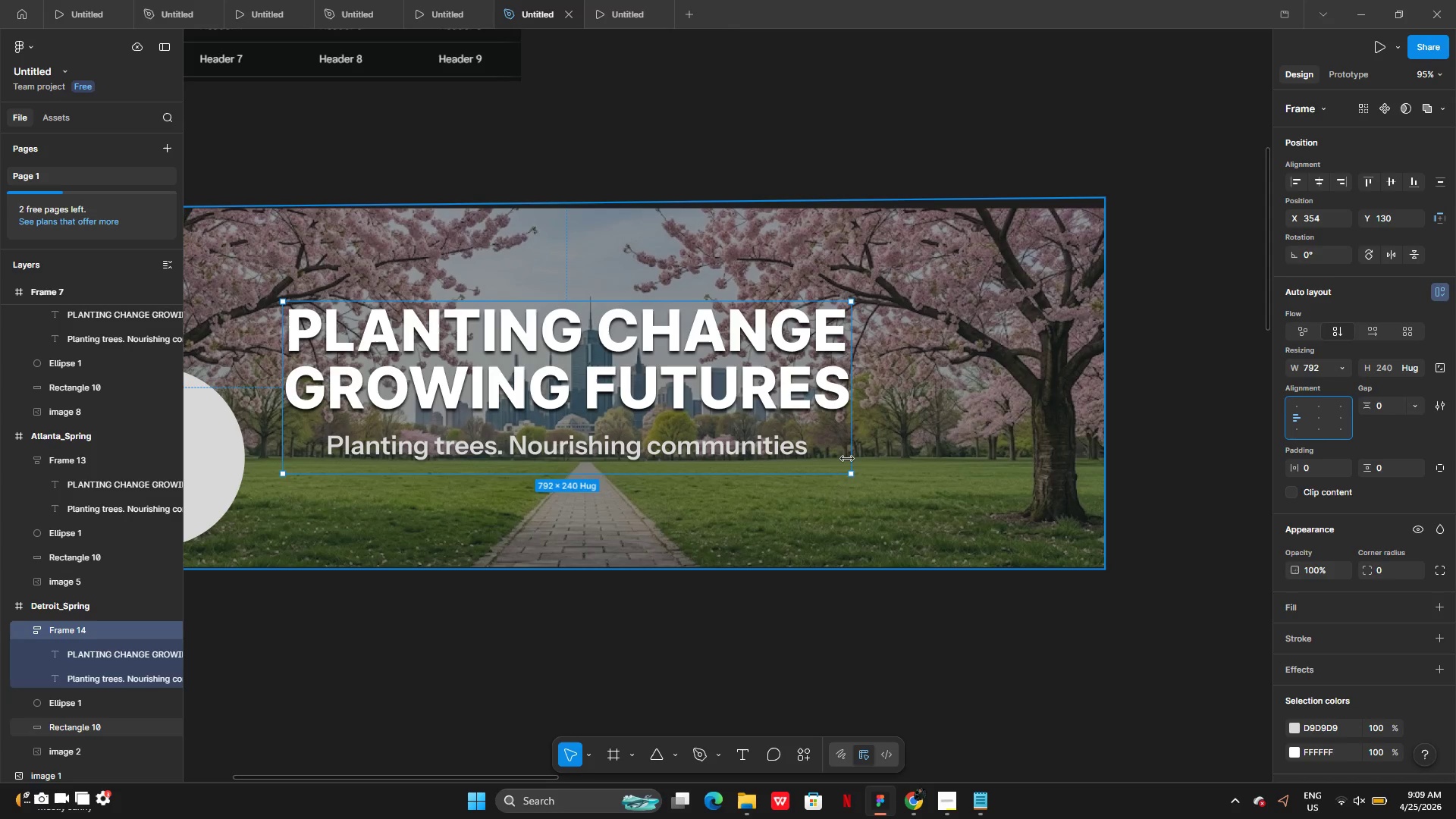 
key(Control+Z)
 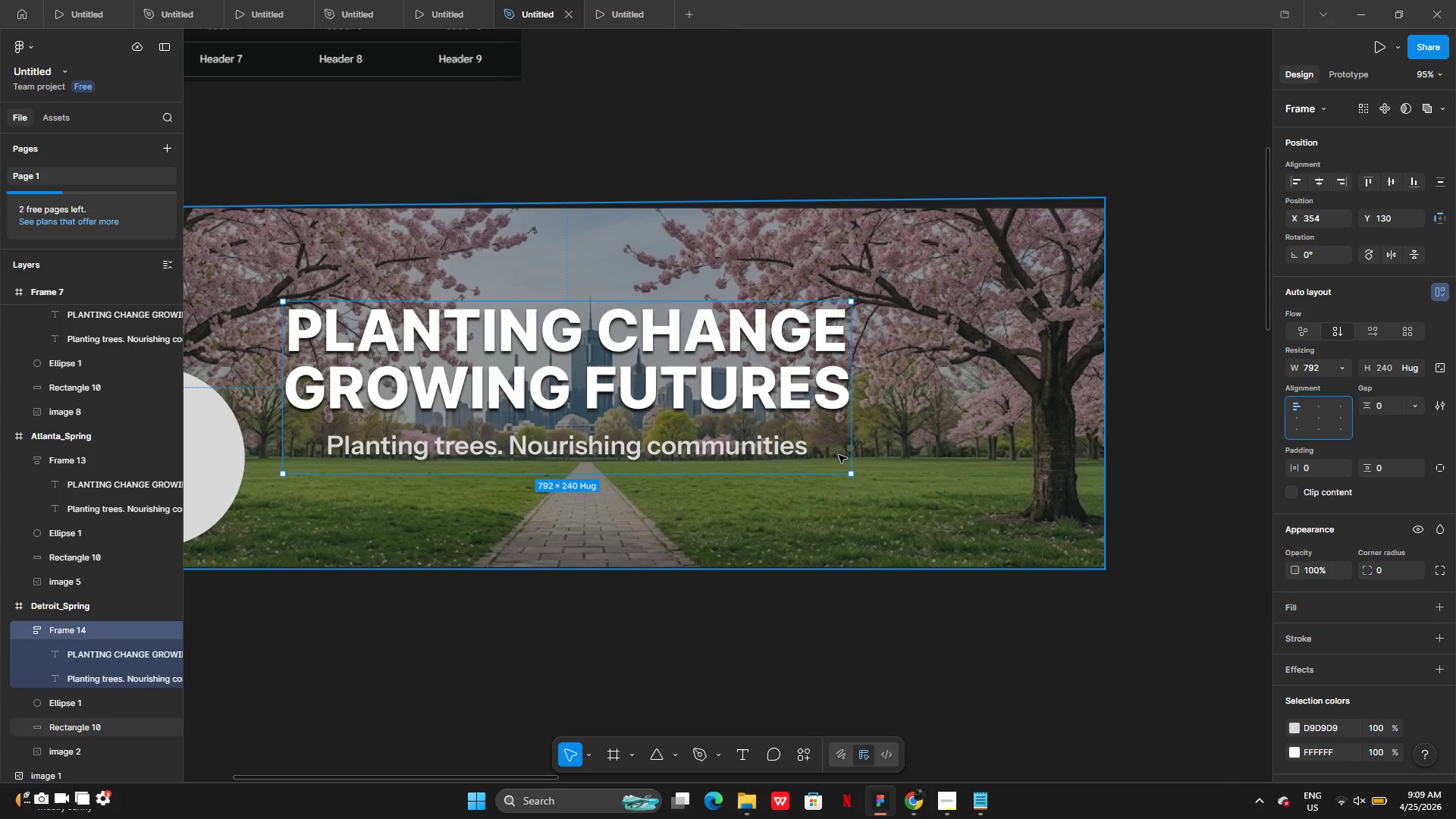 
key(Control+Z)
 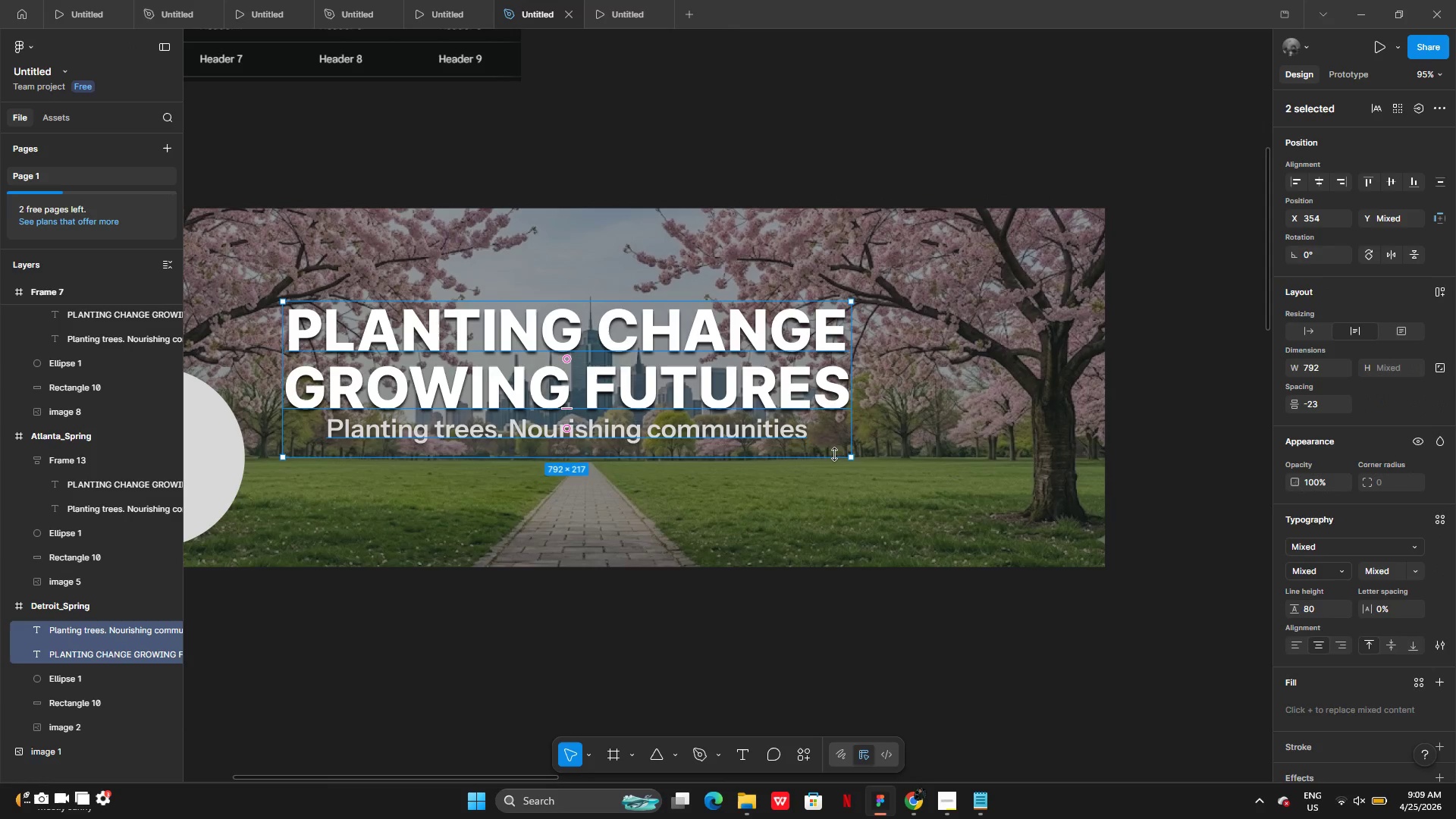 
key(Control+Z)
 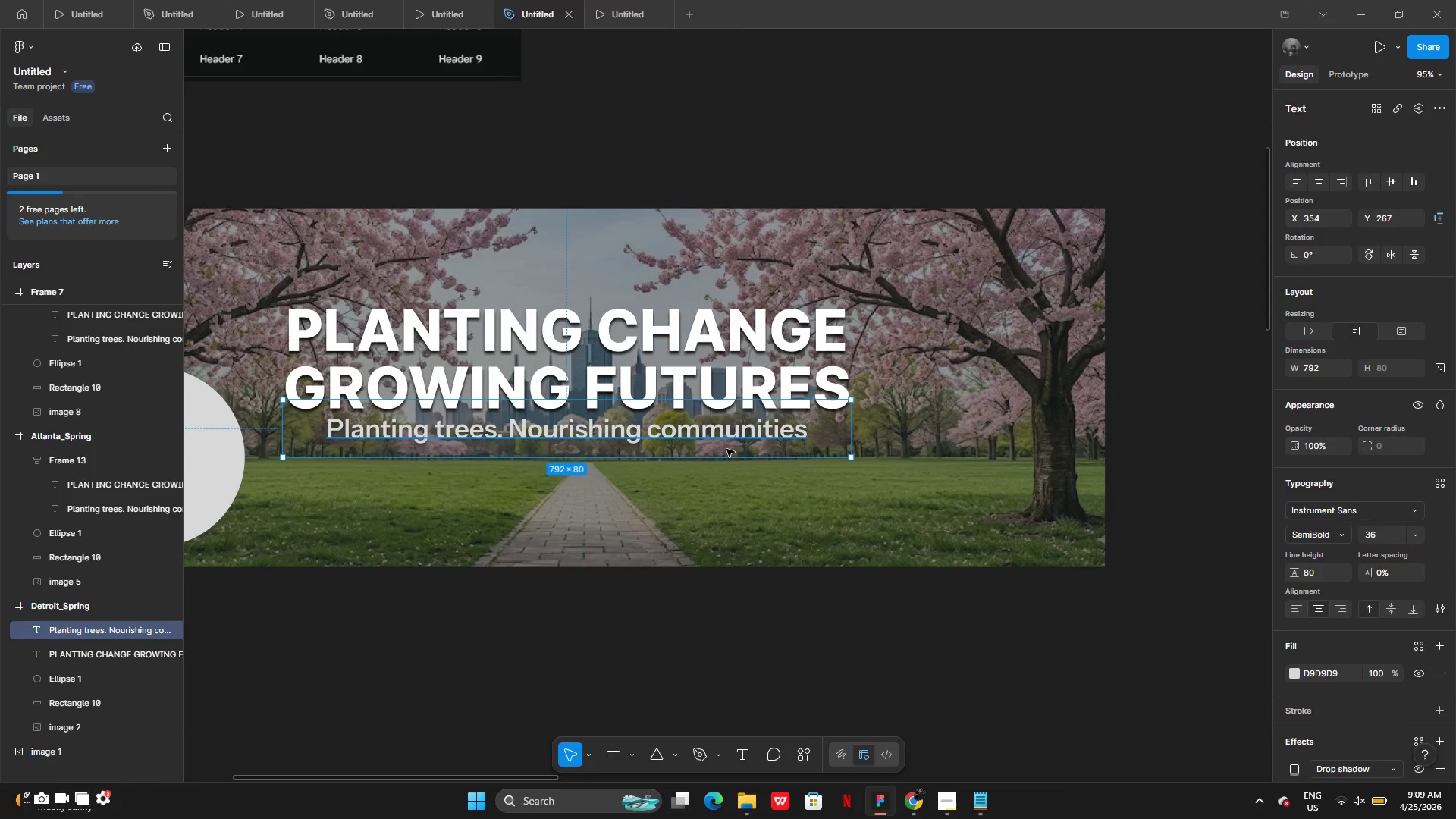 
left_click([726, 449])
 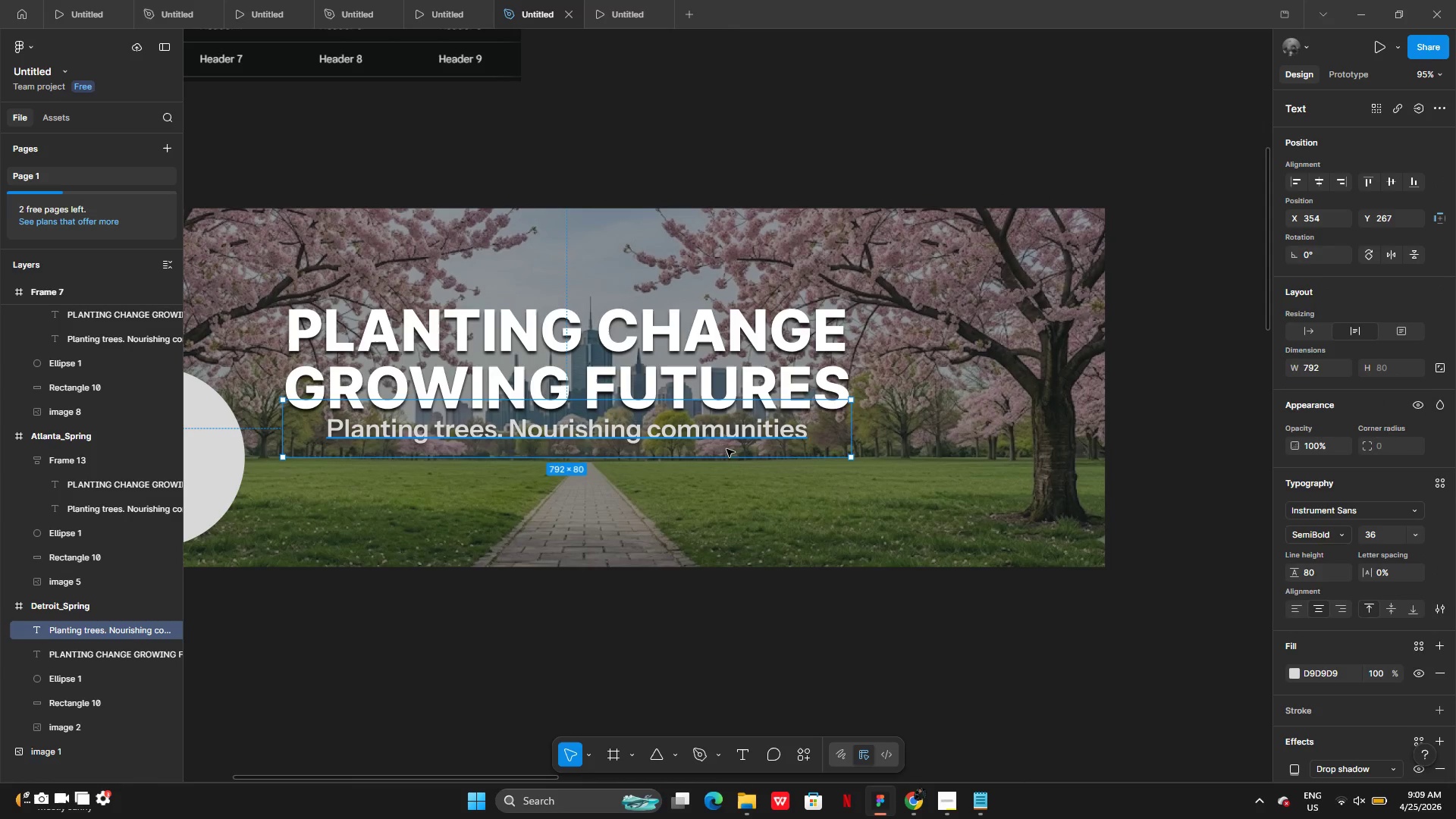 
left_click_drag(start_coordinate=[726, 445], to_coordinate=[728, 469])
 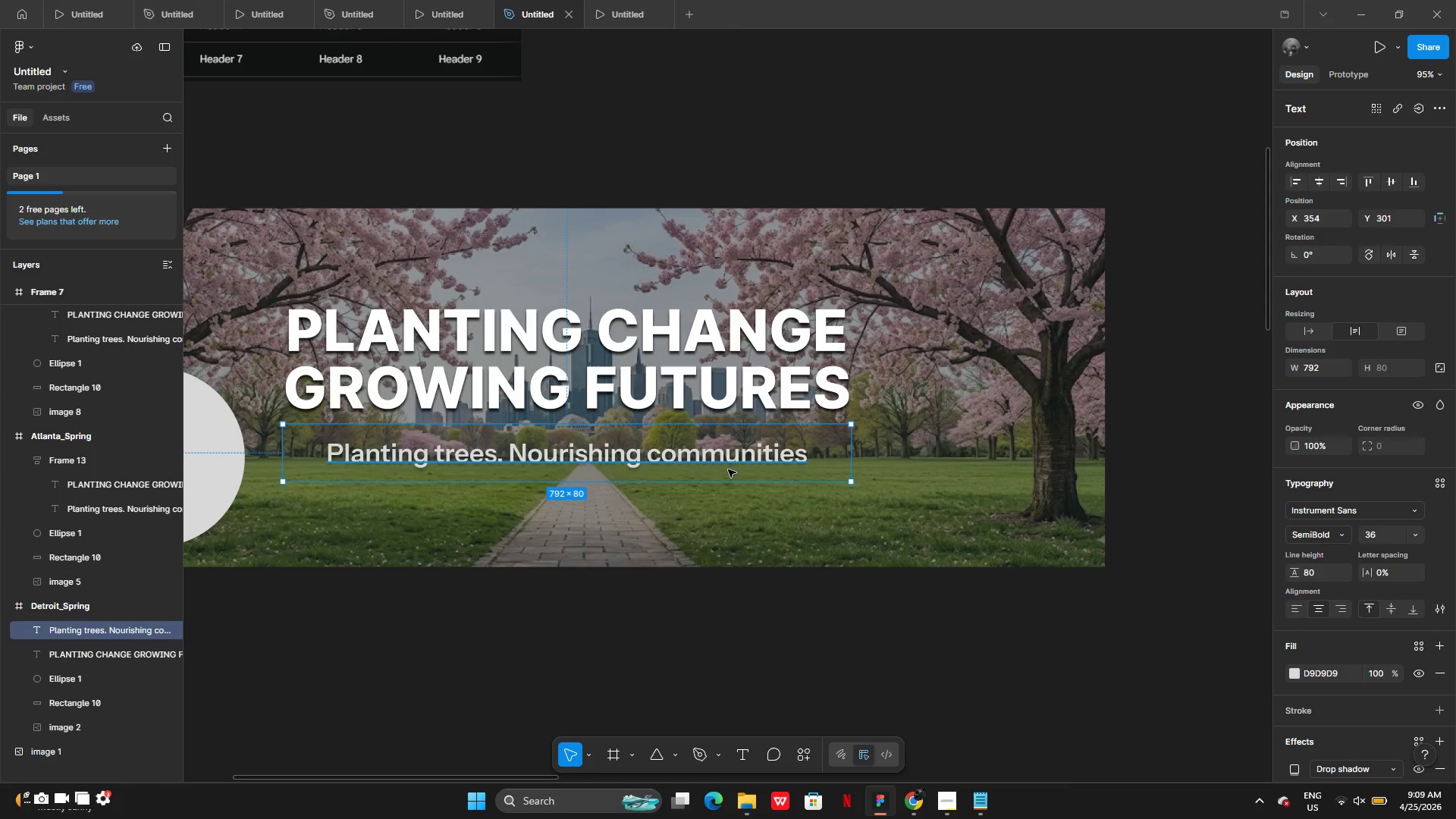 
key(Control+Z)
 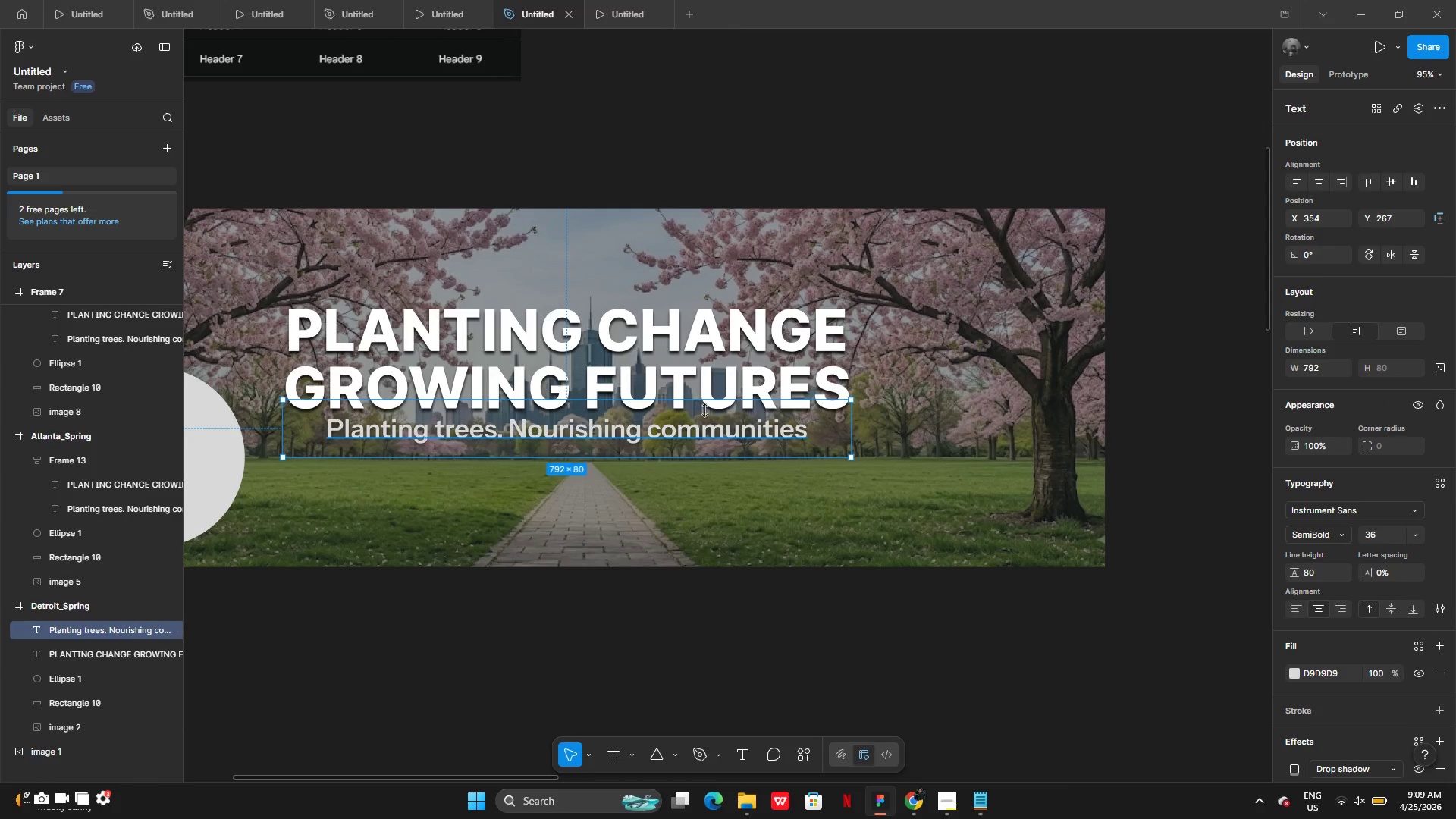 
hold_key(key=ShiftLeft, duration=0.83)
left_click([696, 366])
 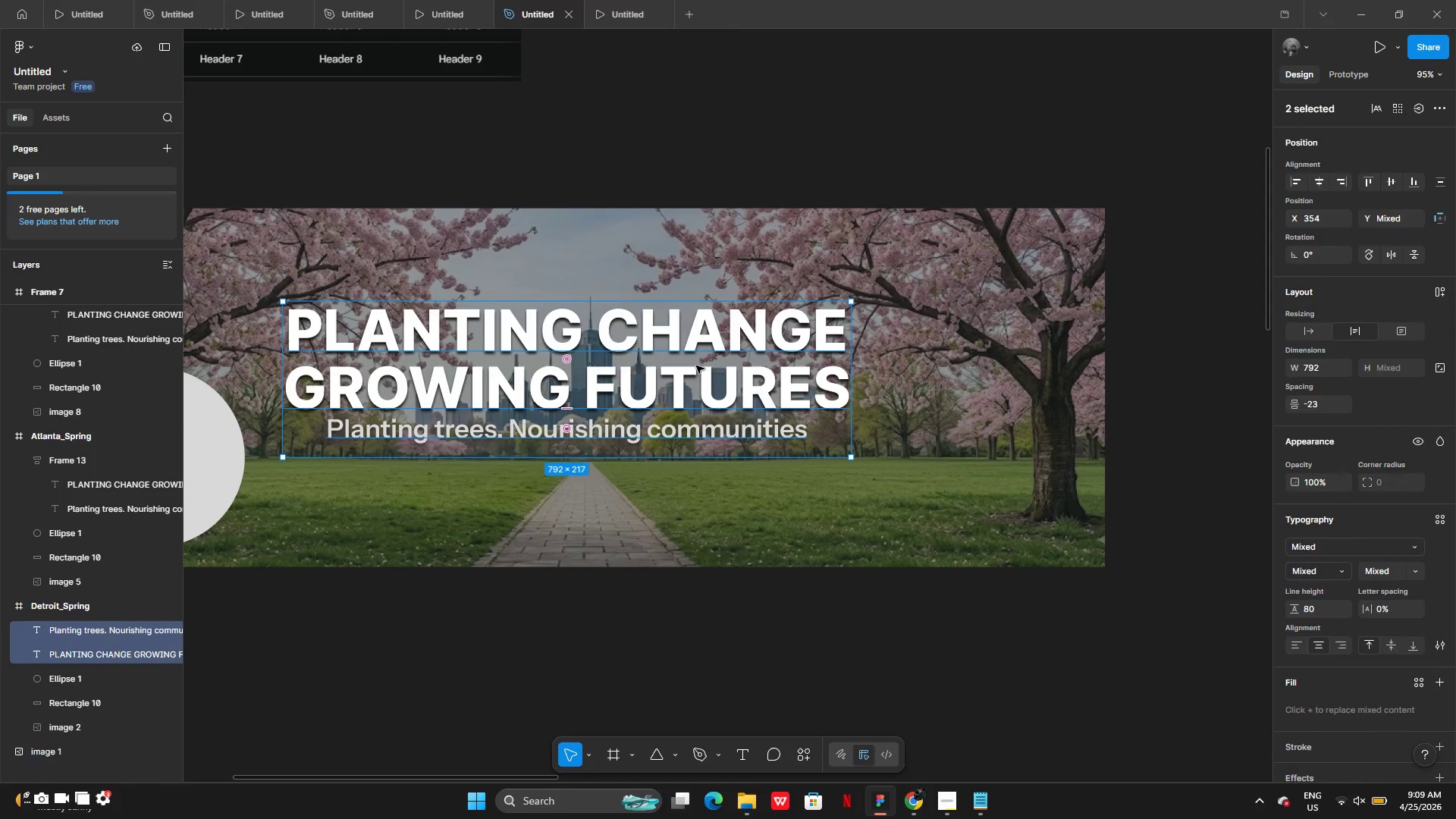 
key(Control+G)
 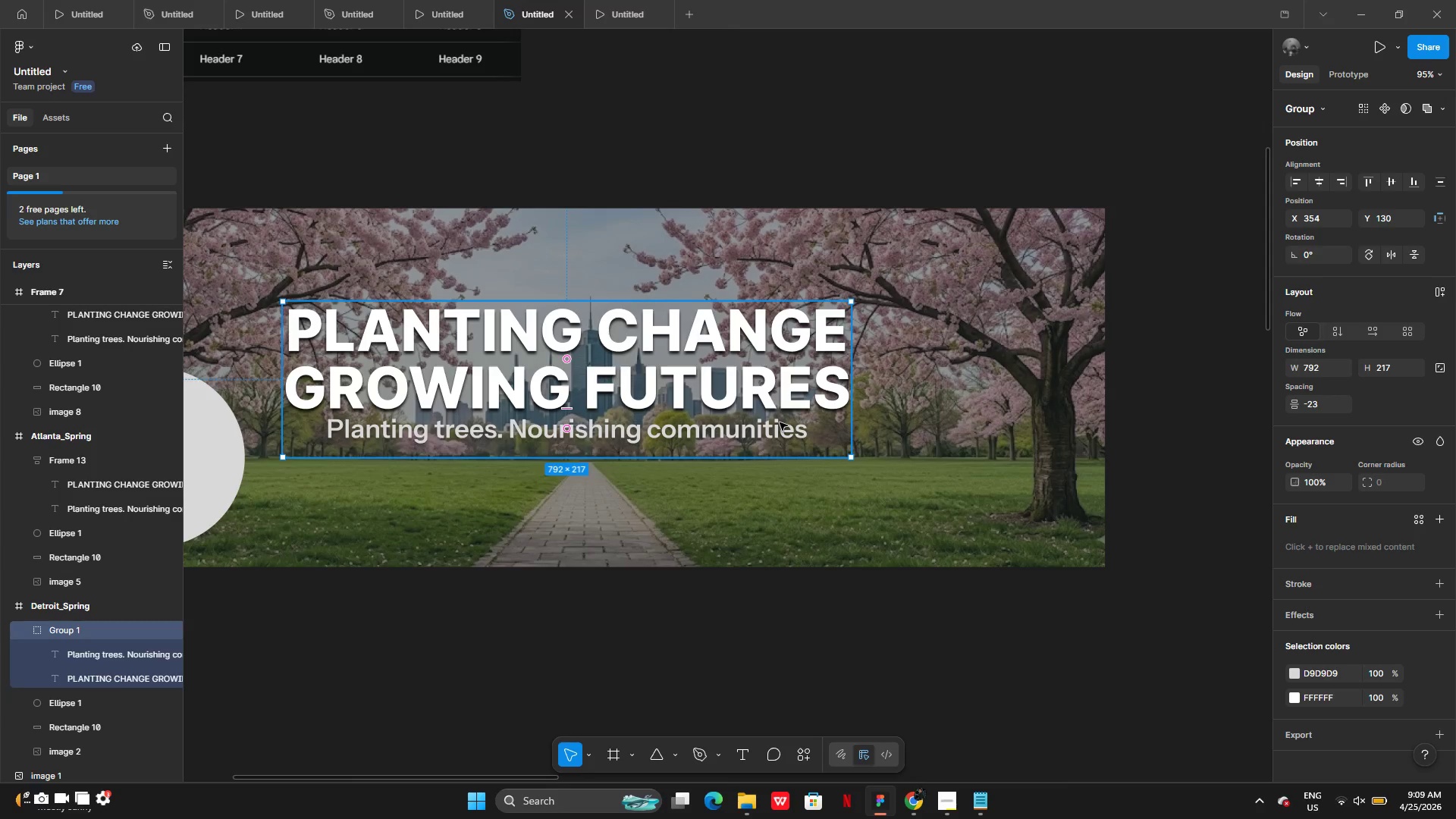 
key(Shift+A)
 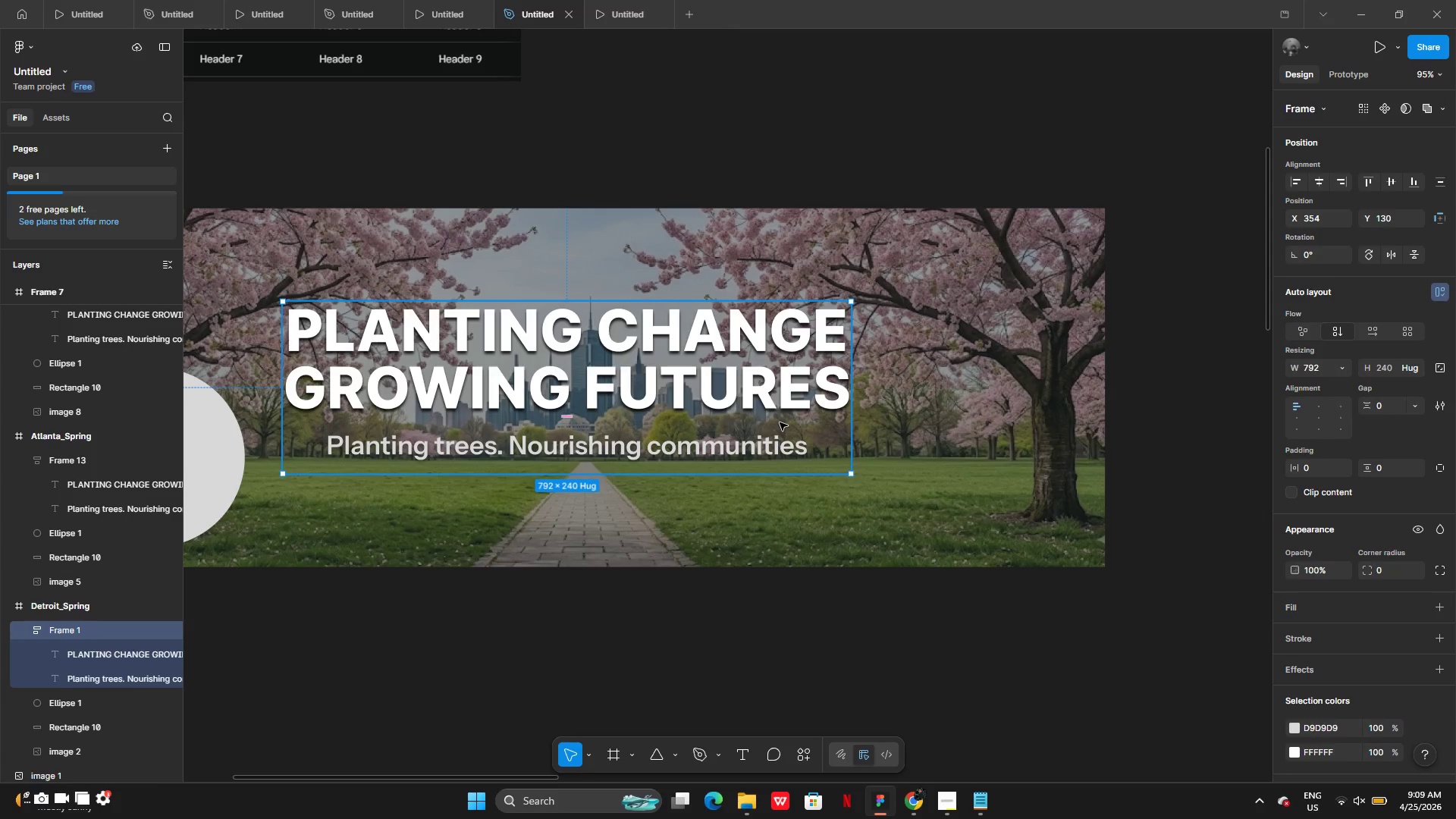 
key(Control+Z)
 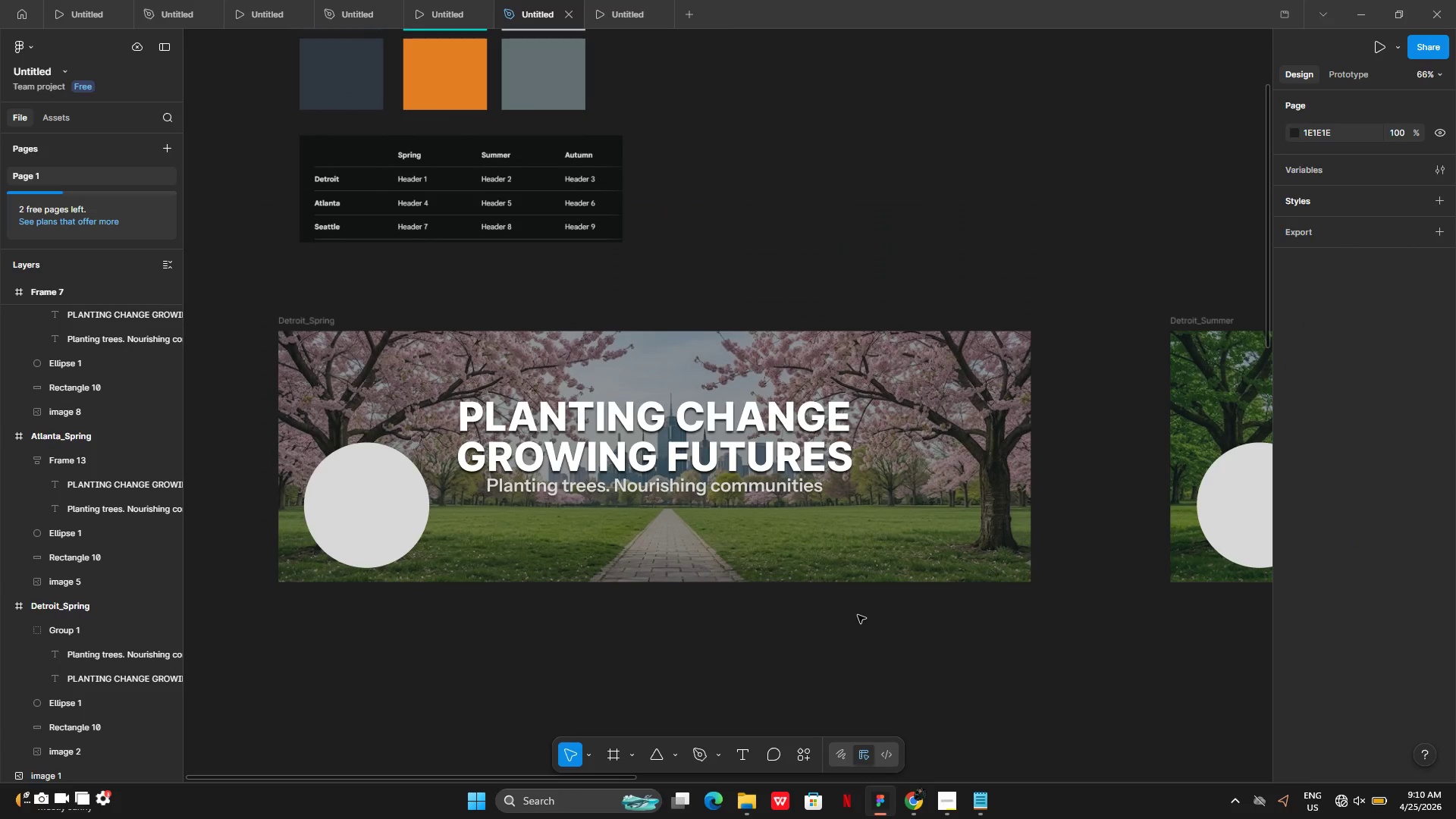 
key(Control+Z)
 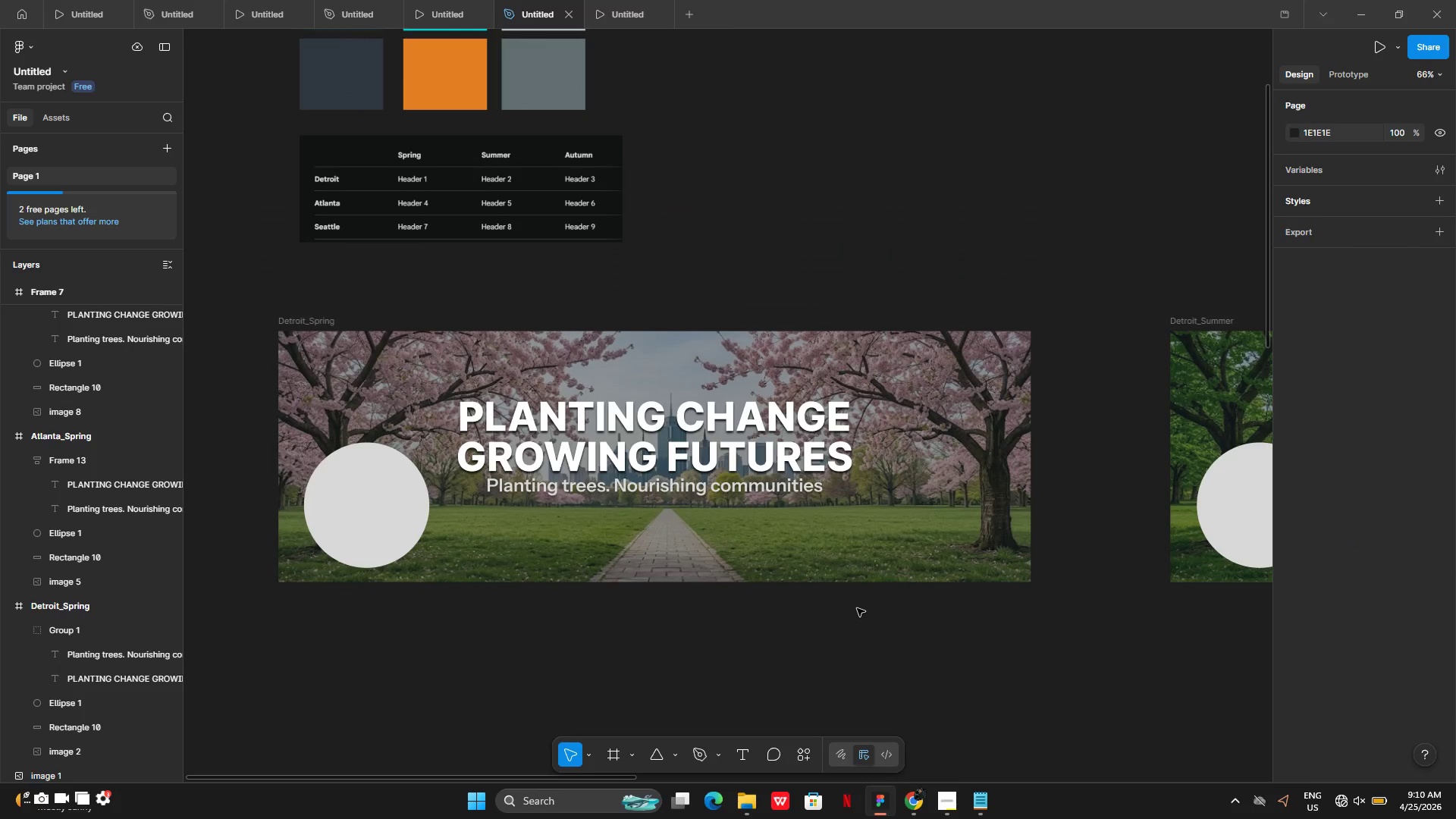 
key(Control+Z)
 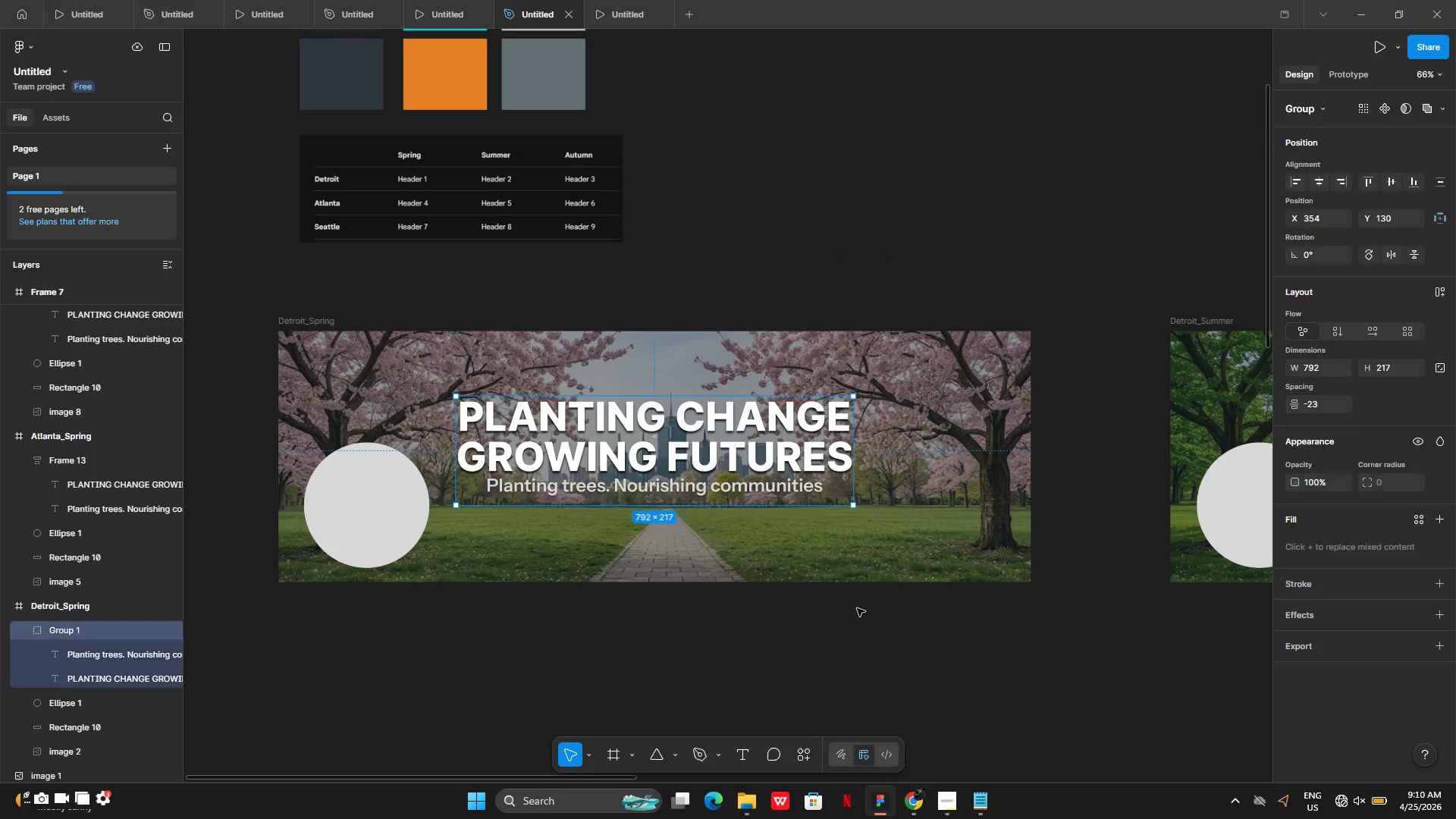 
key(Control+Z)
 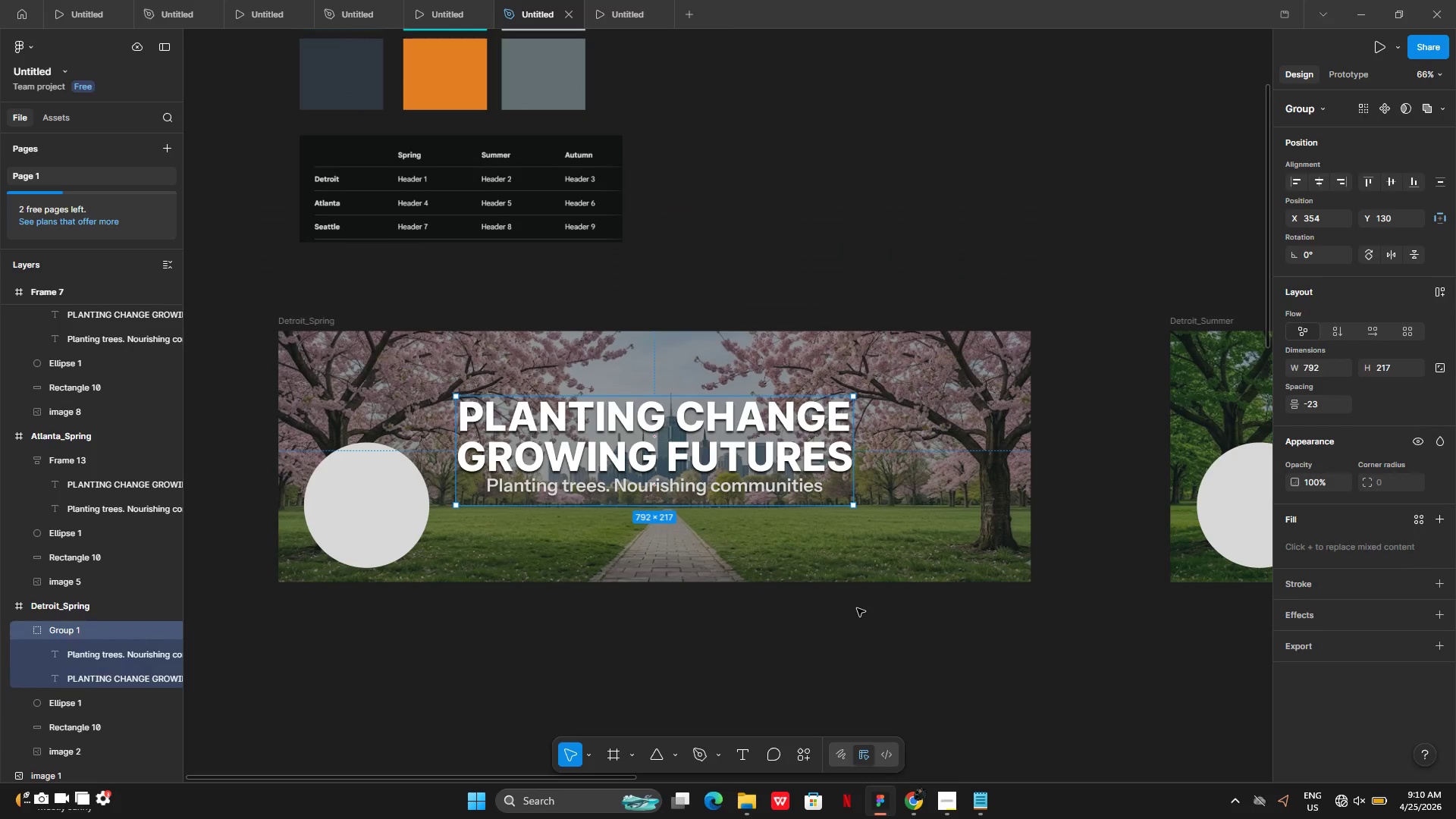 
key(Control+Z)
 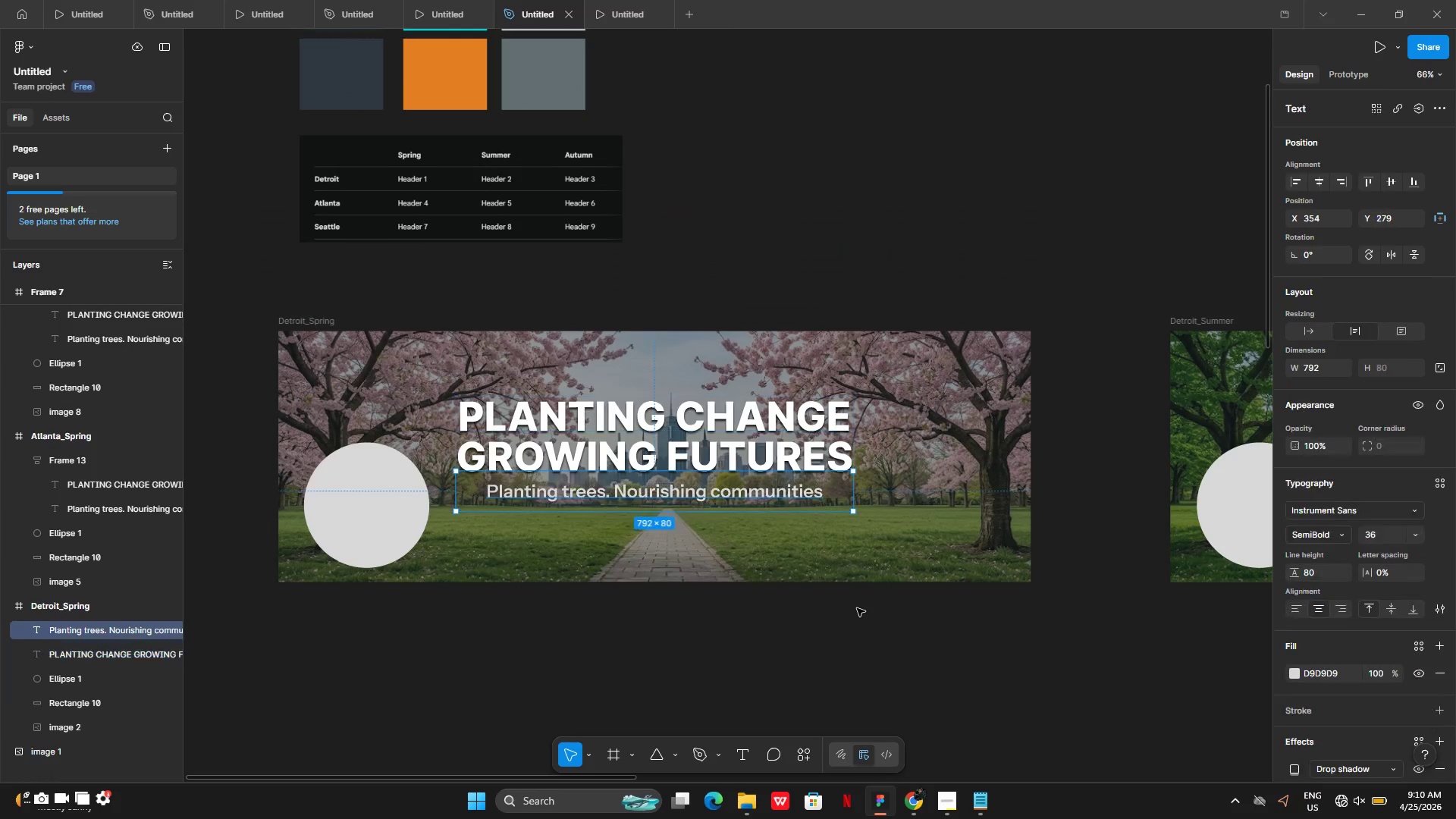 
key(Control+Z)
 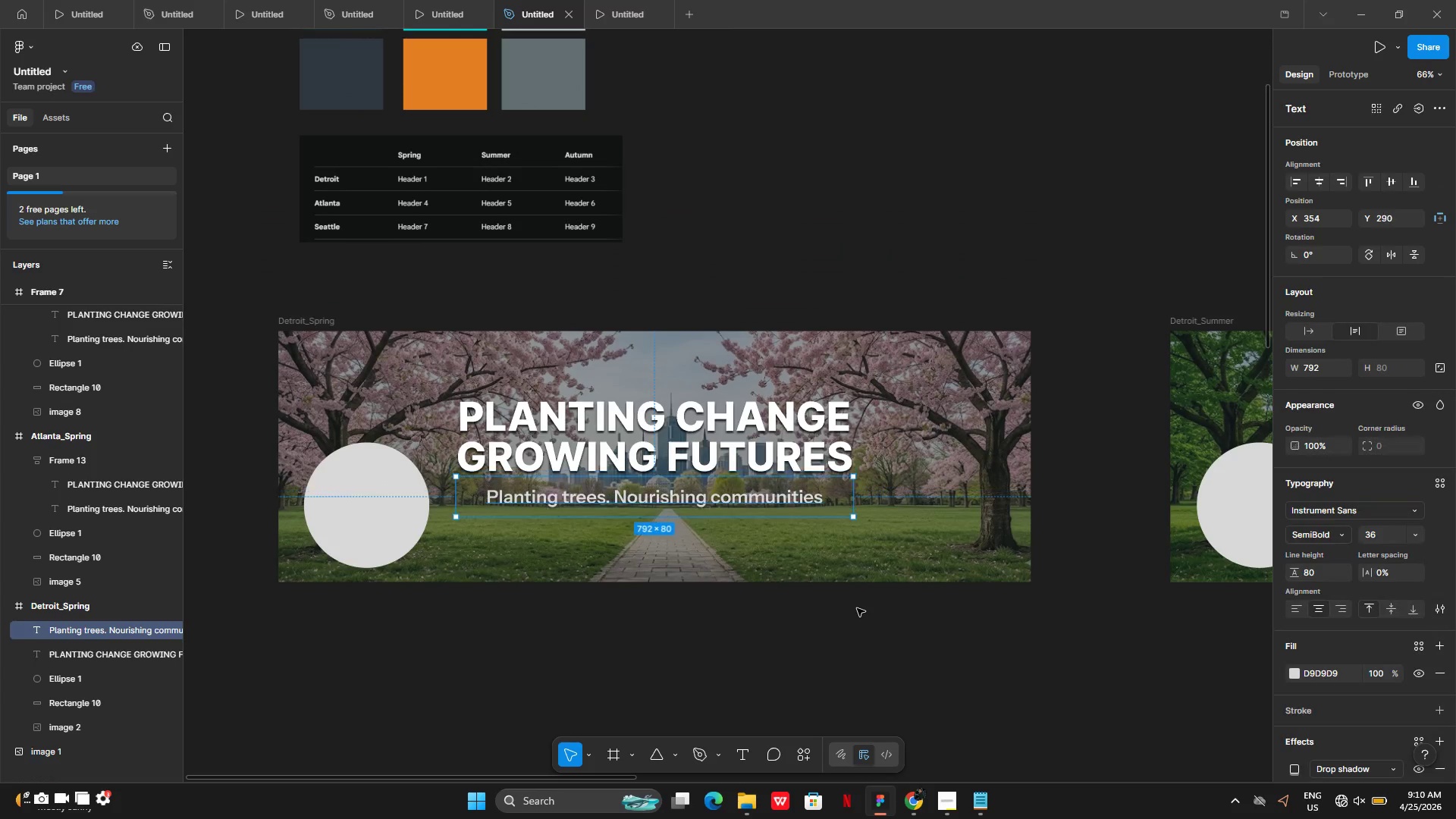 
key(Control+Z)
 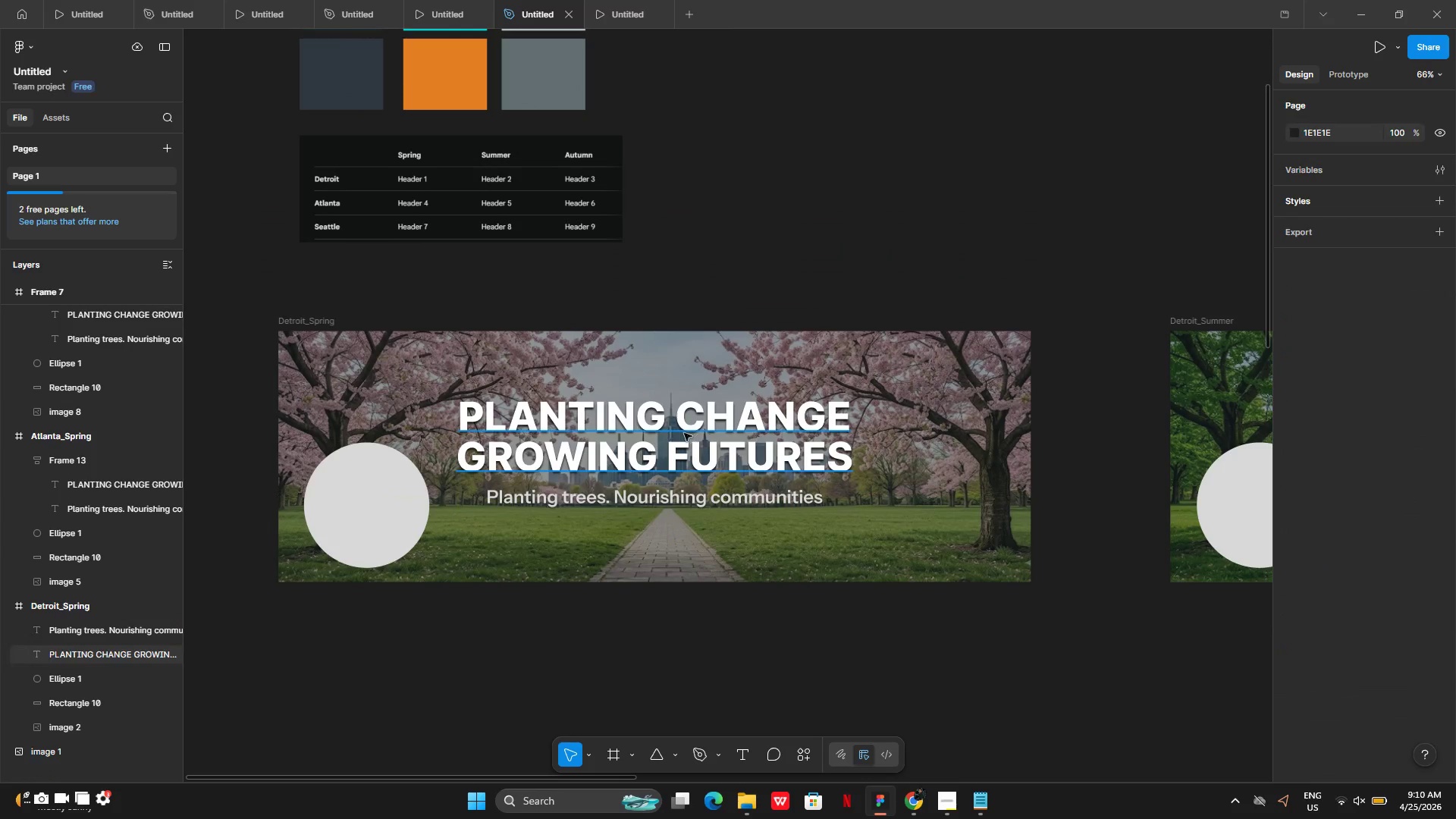 
key(Control+Z)
 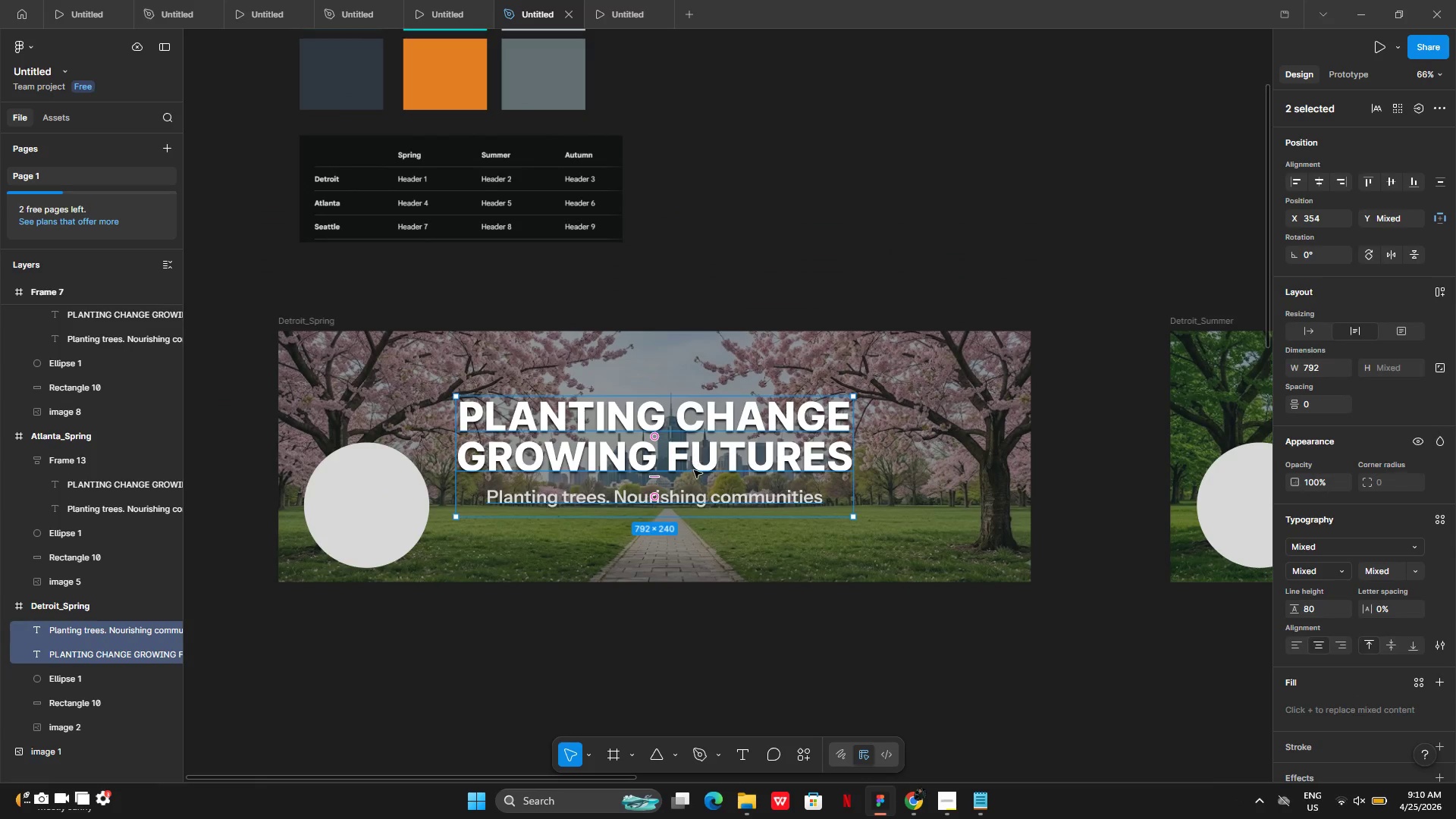 
left_click([695, 471])
 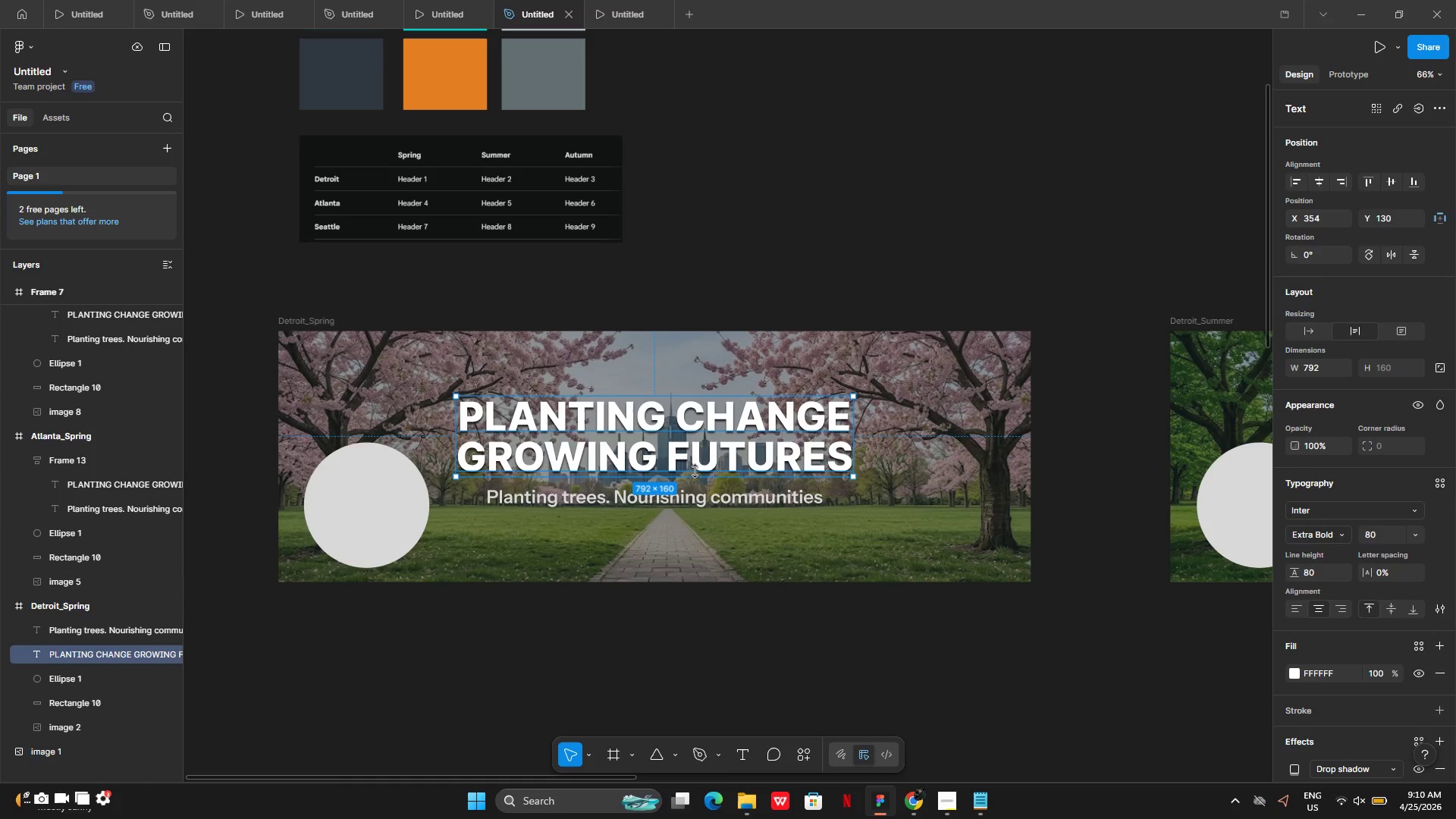 
key(Control+Z)
 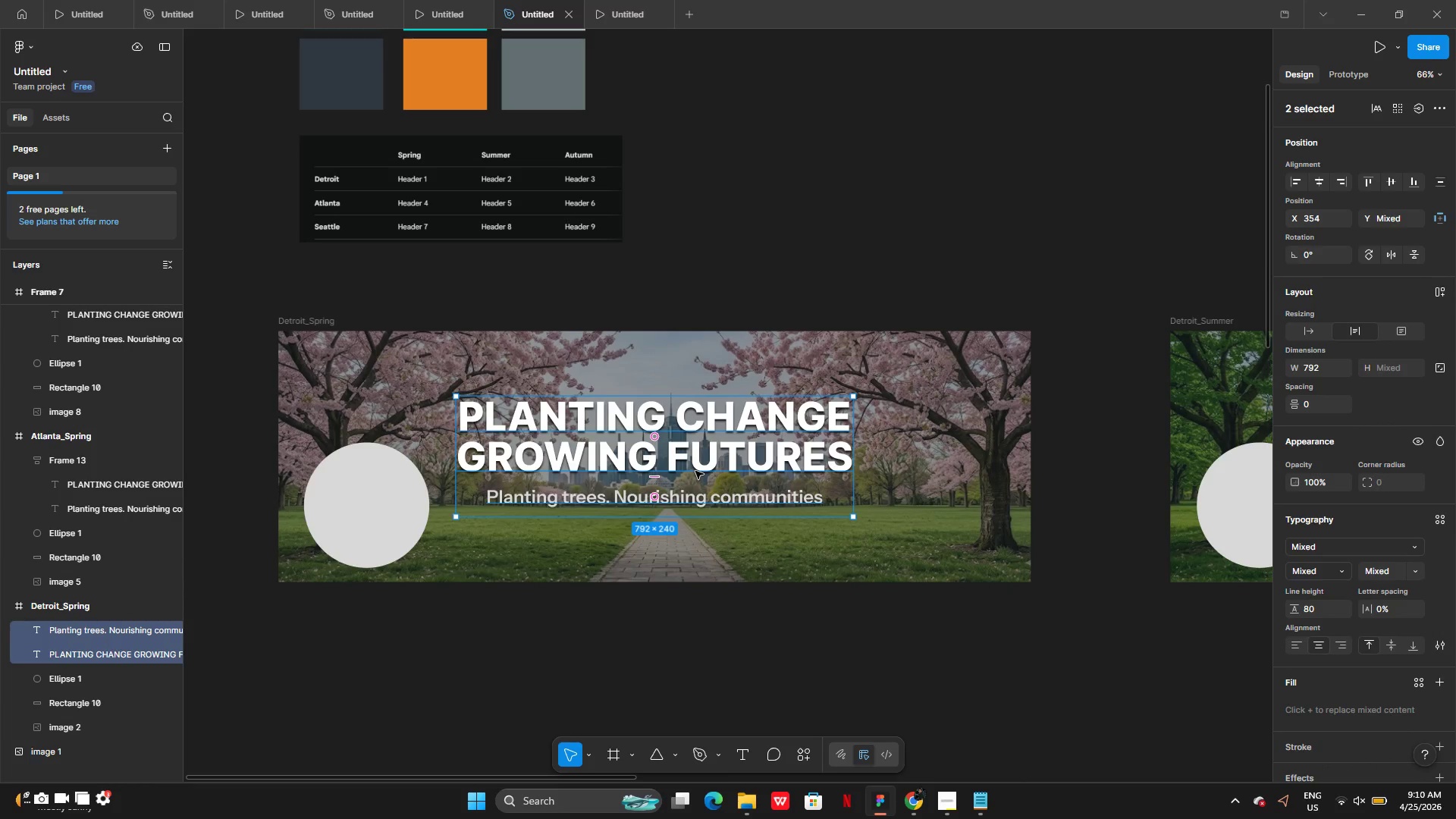 
key(Control+Z)
 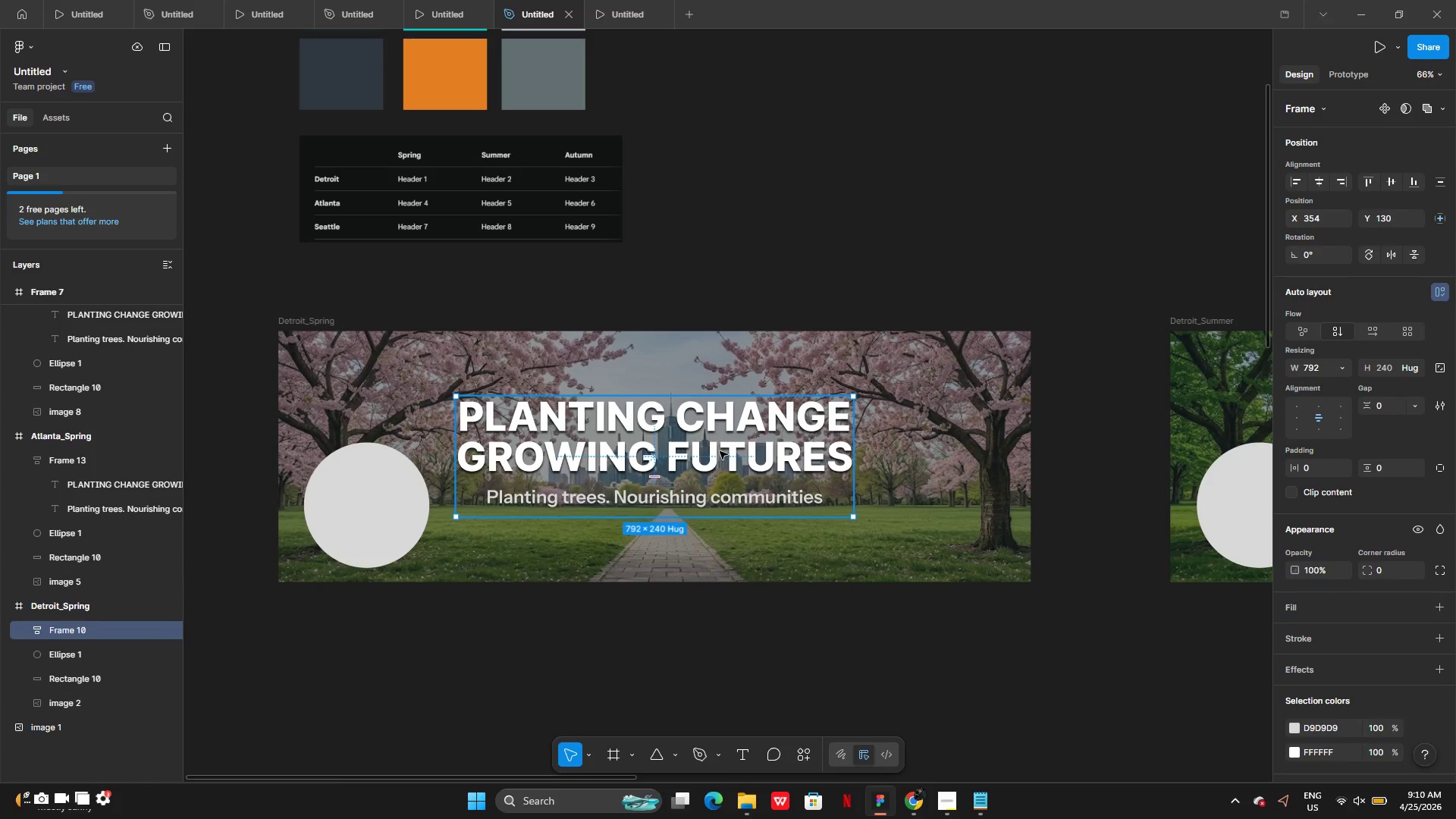 
left_click([729, 435])
 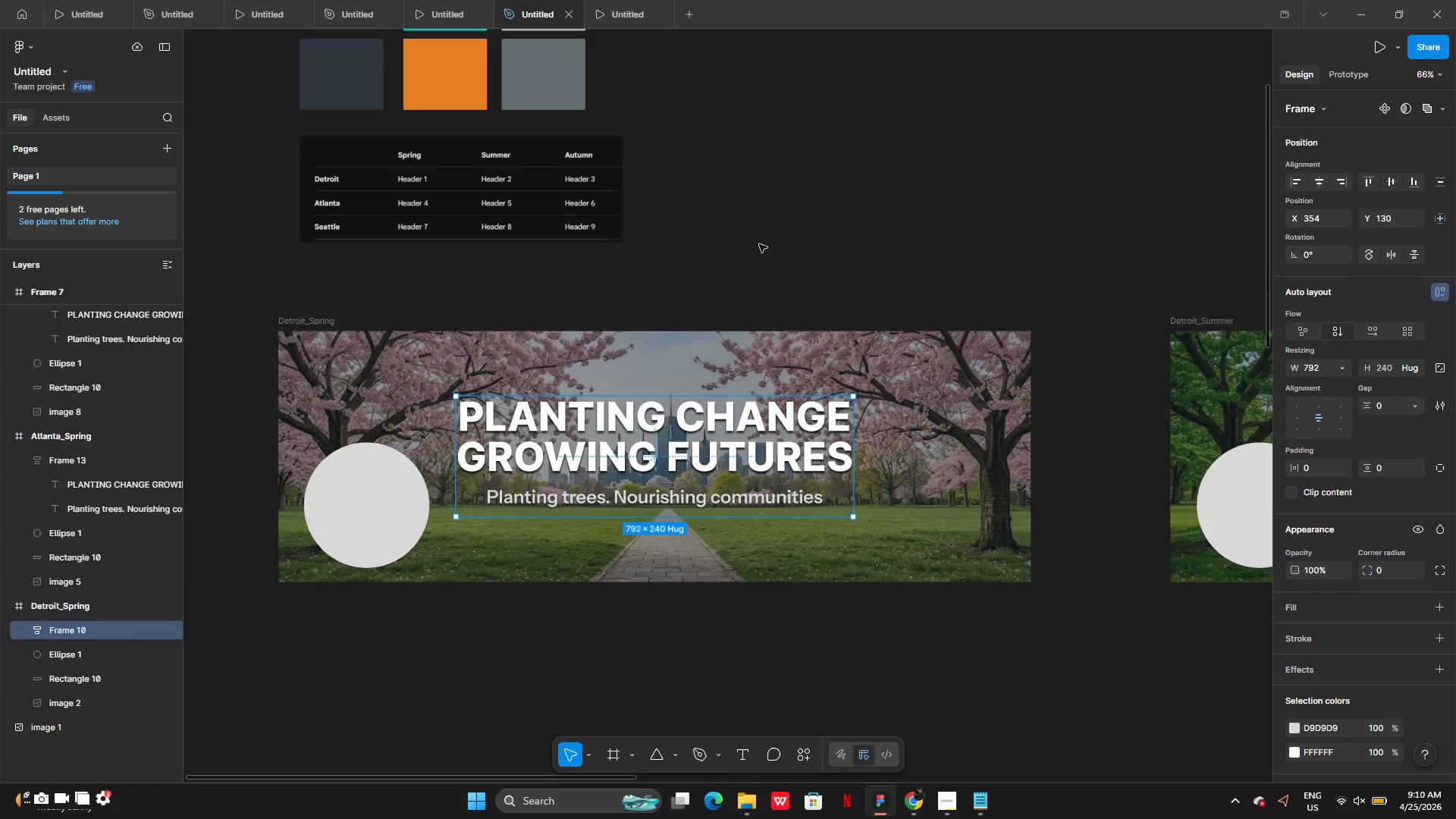 
left_click([767, 221])
 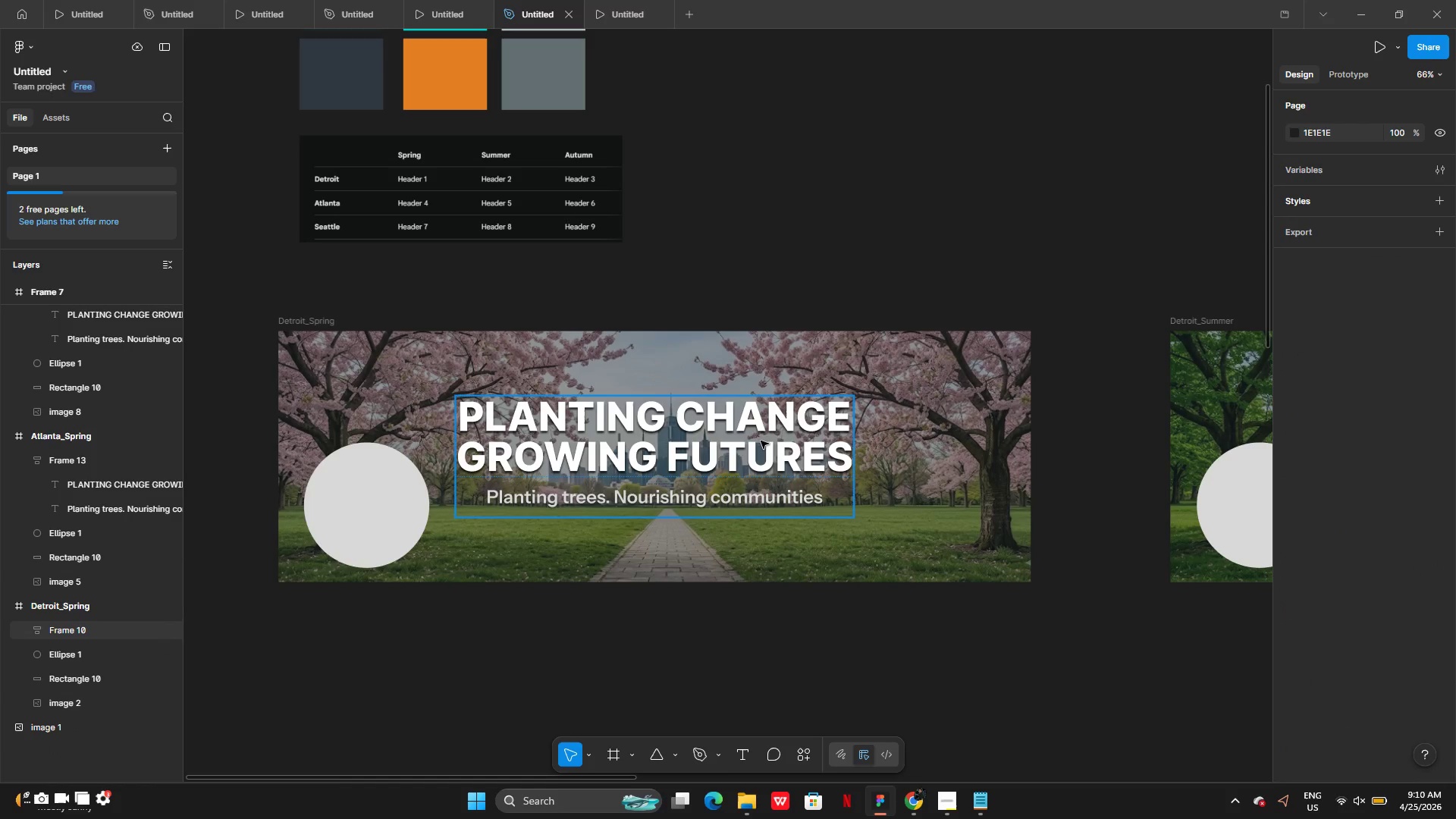 
left_click([761, 441])
 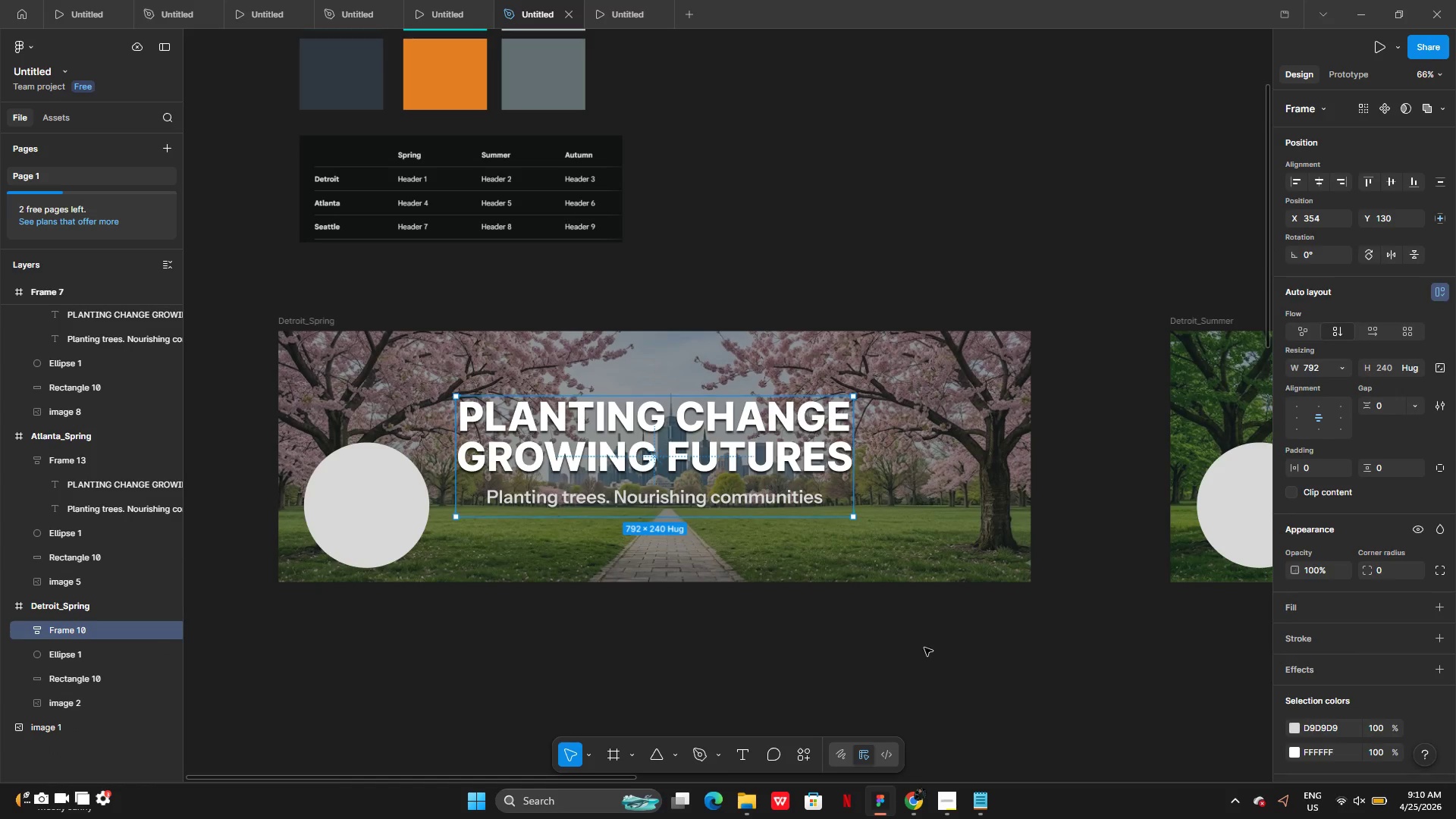 
left_click([931, 651])
 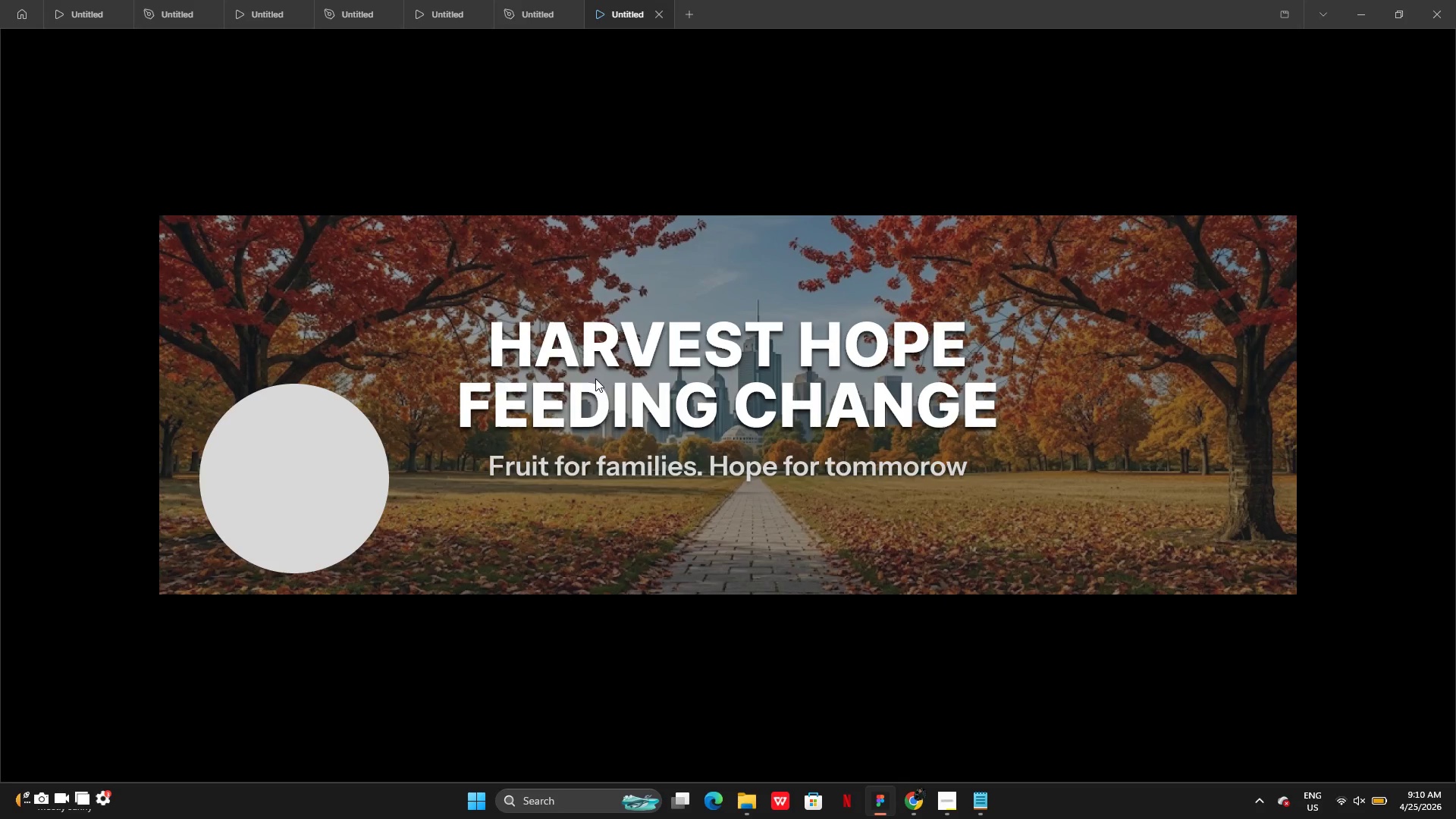 
wait(11.33)
 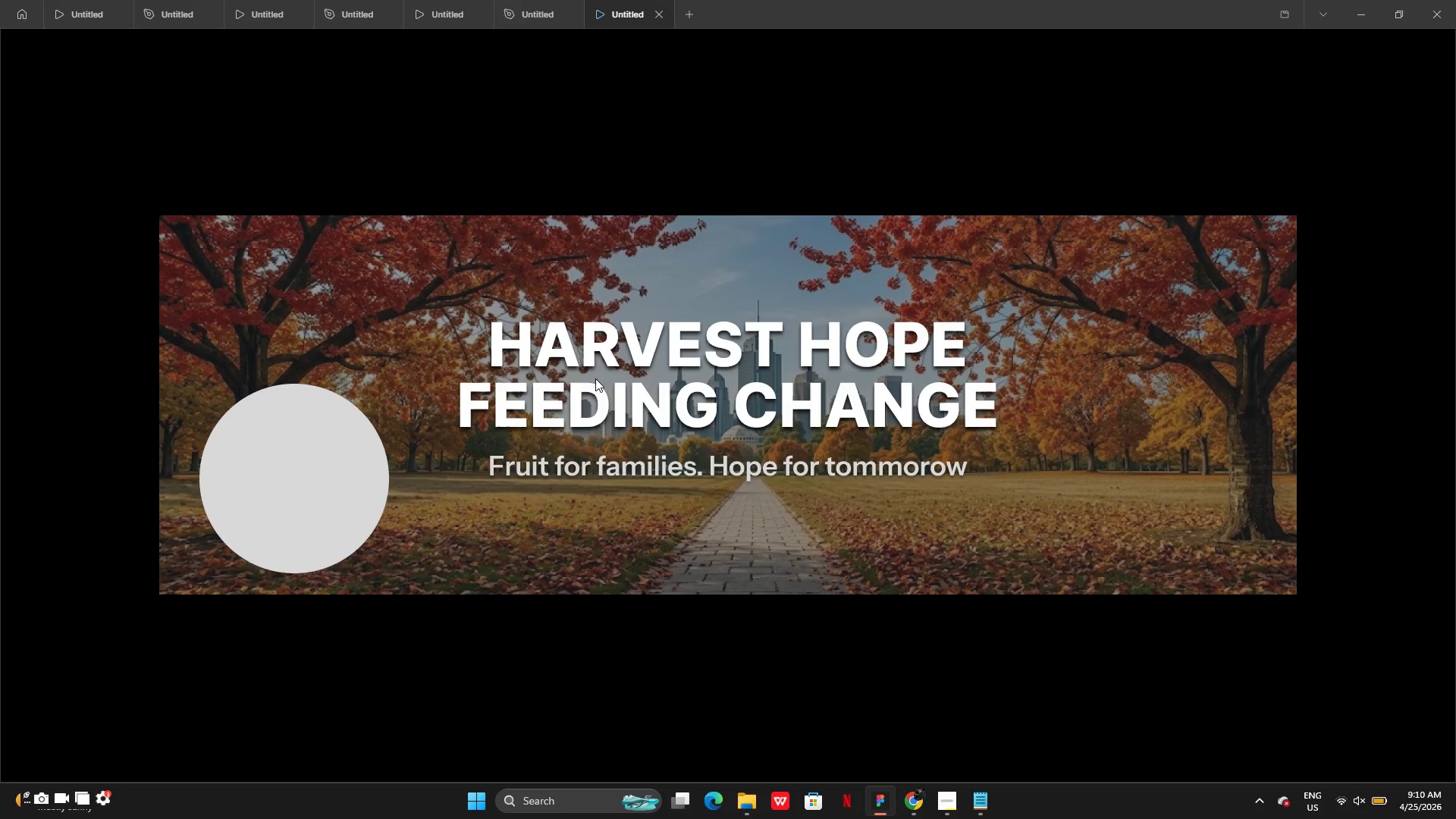 
key(ArrowLeft)
 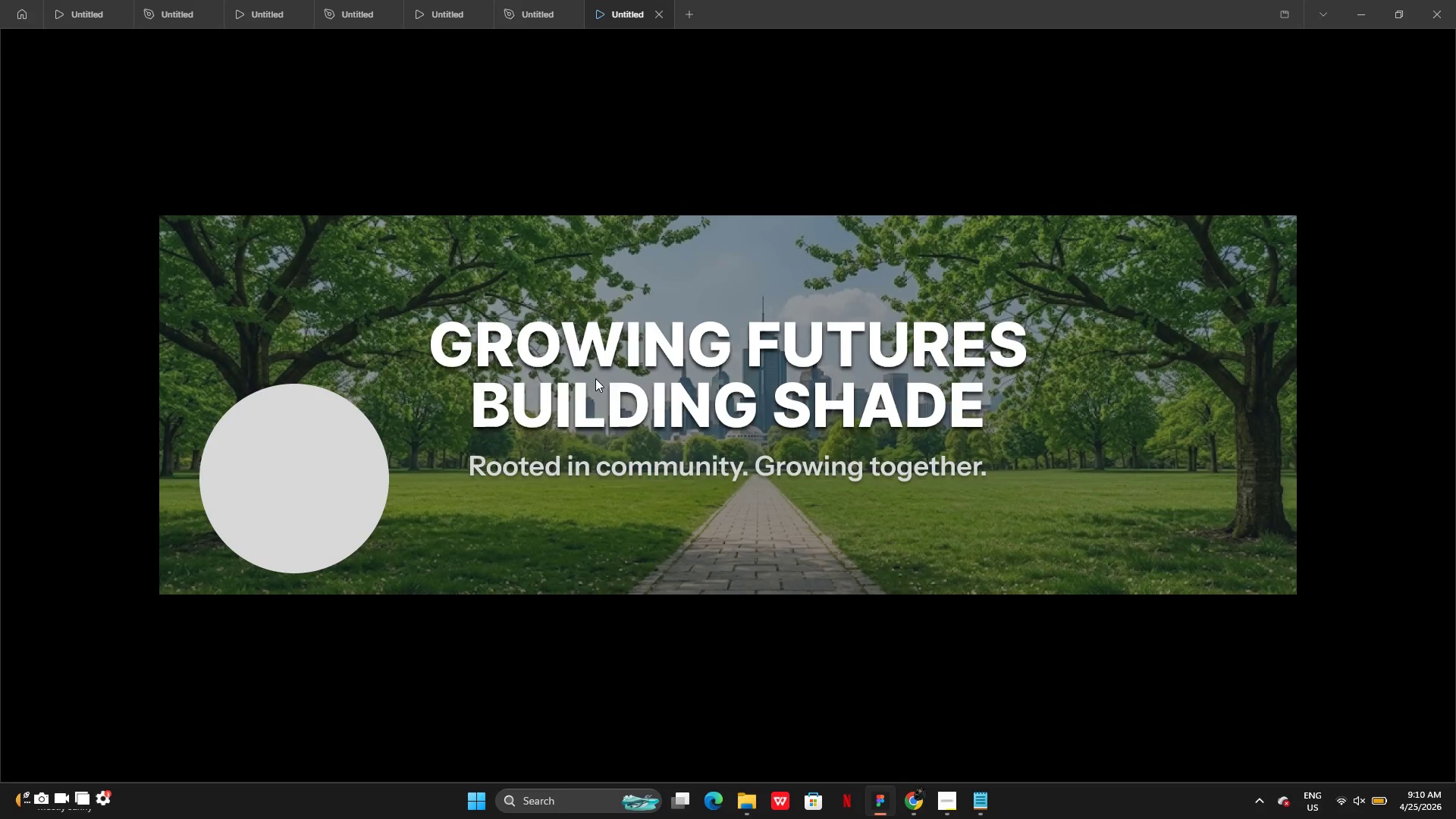 
key(ArrowLeft)
 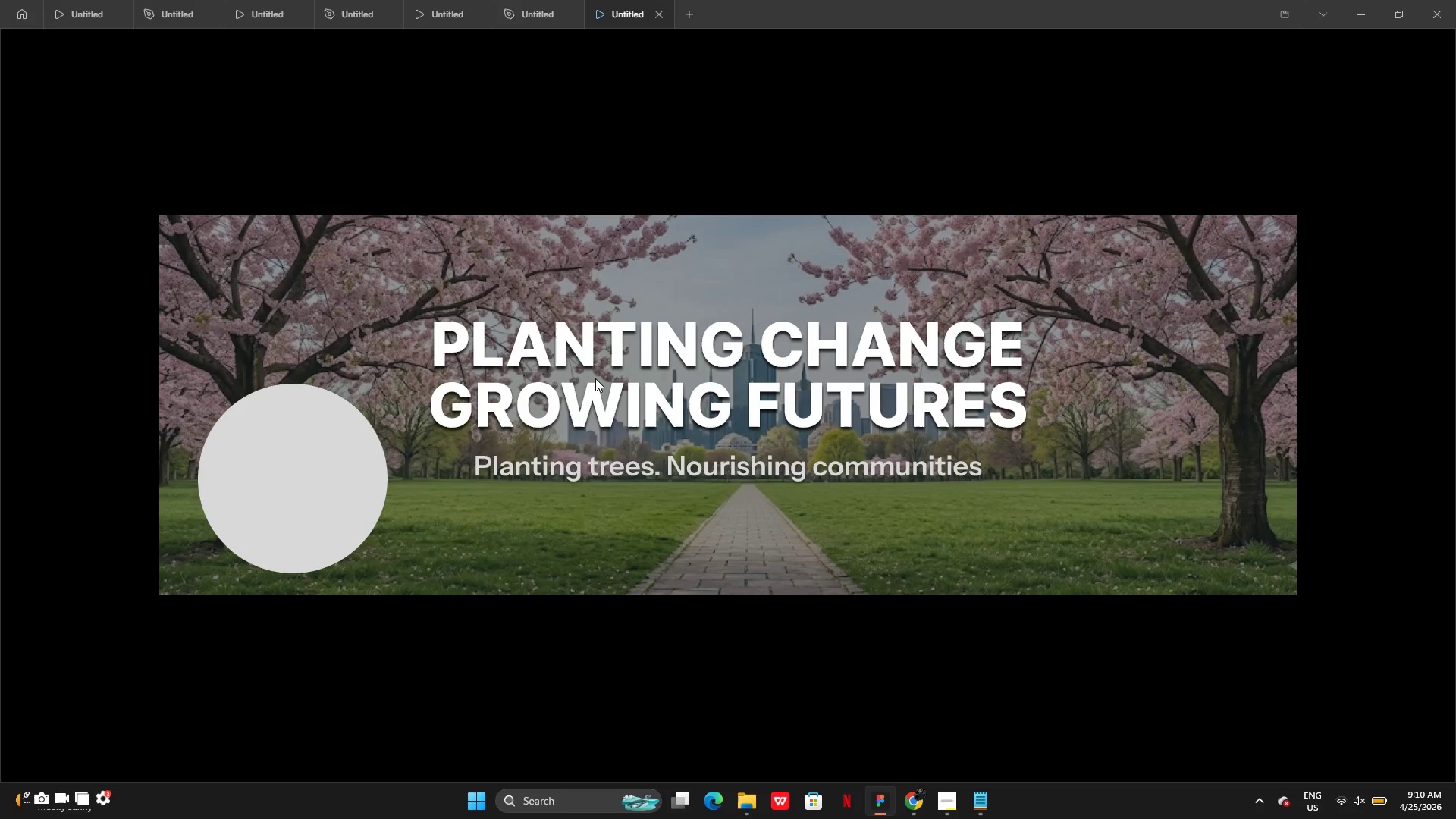 
key(ArrowLeft)
 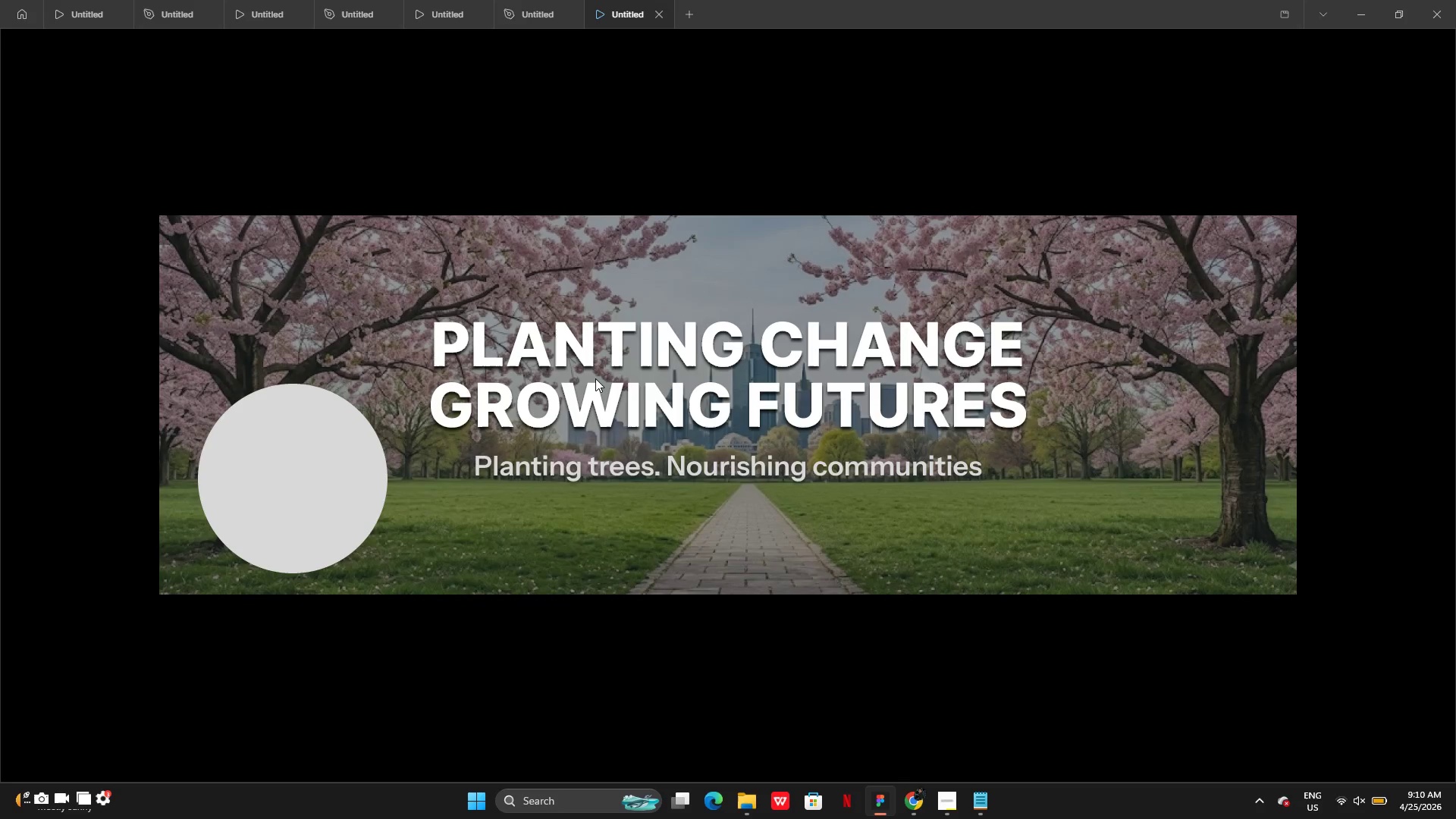 
key(ArrowLeft)
 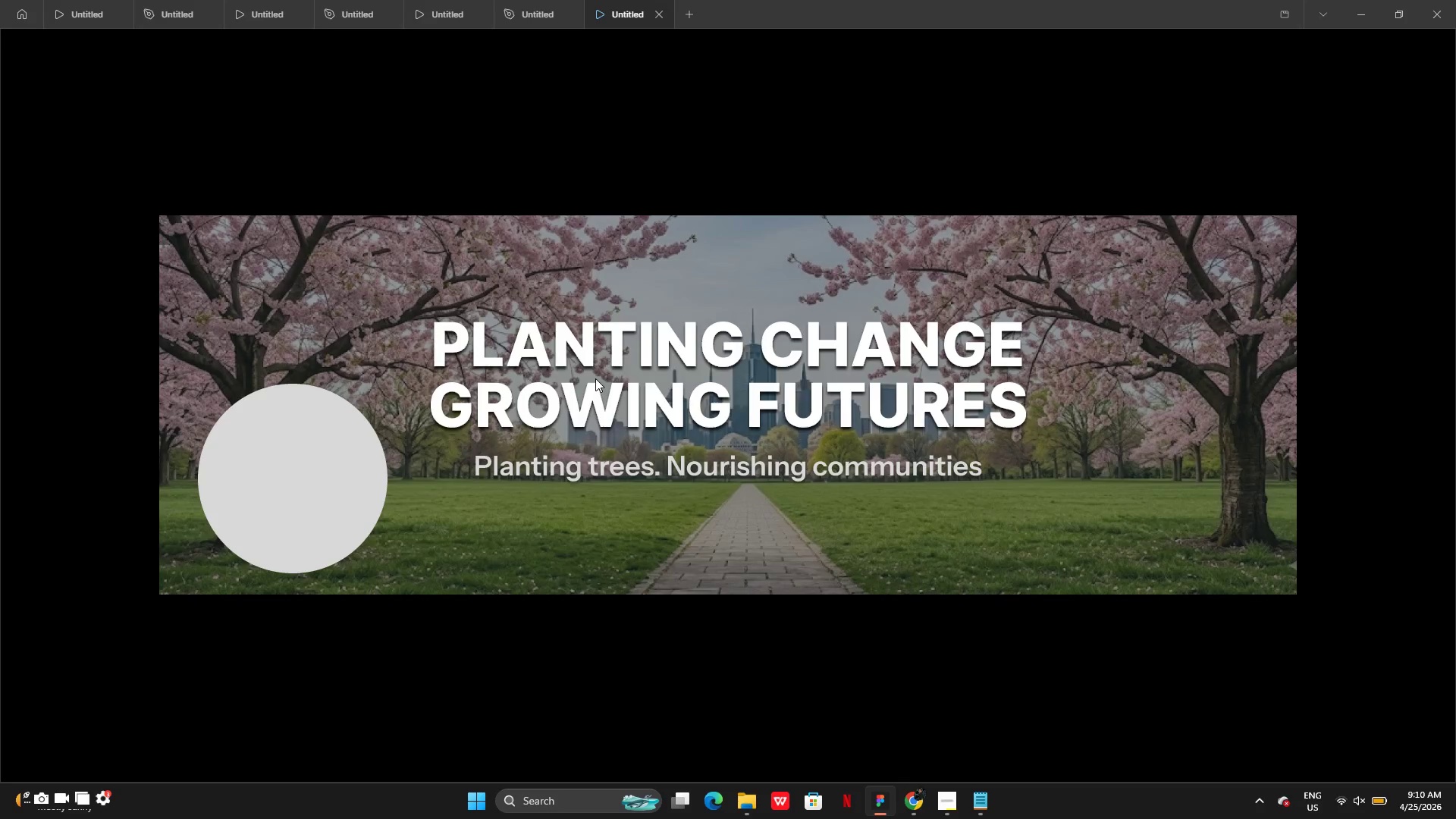 
key(ArrowRight)
 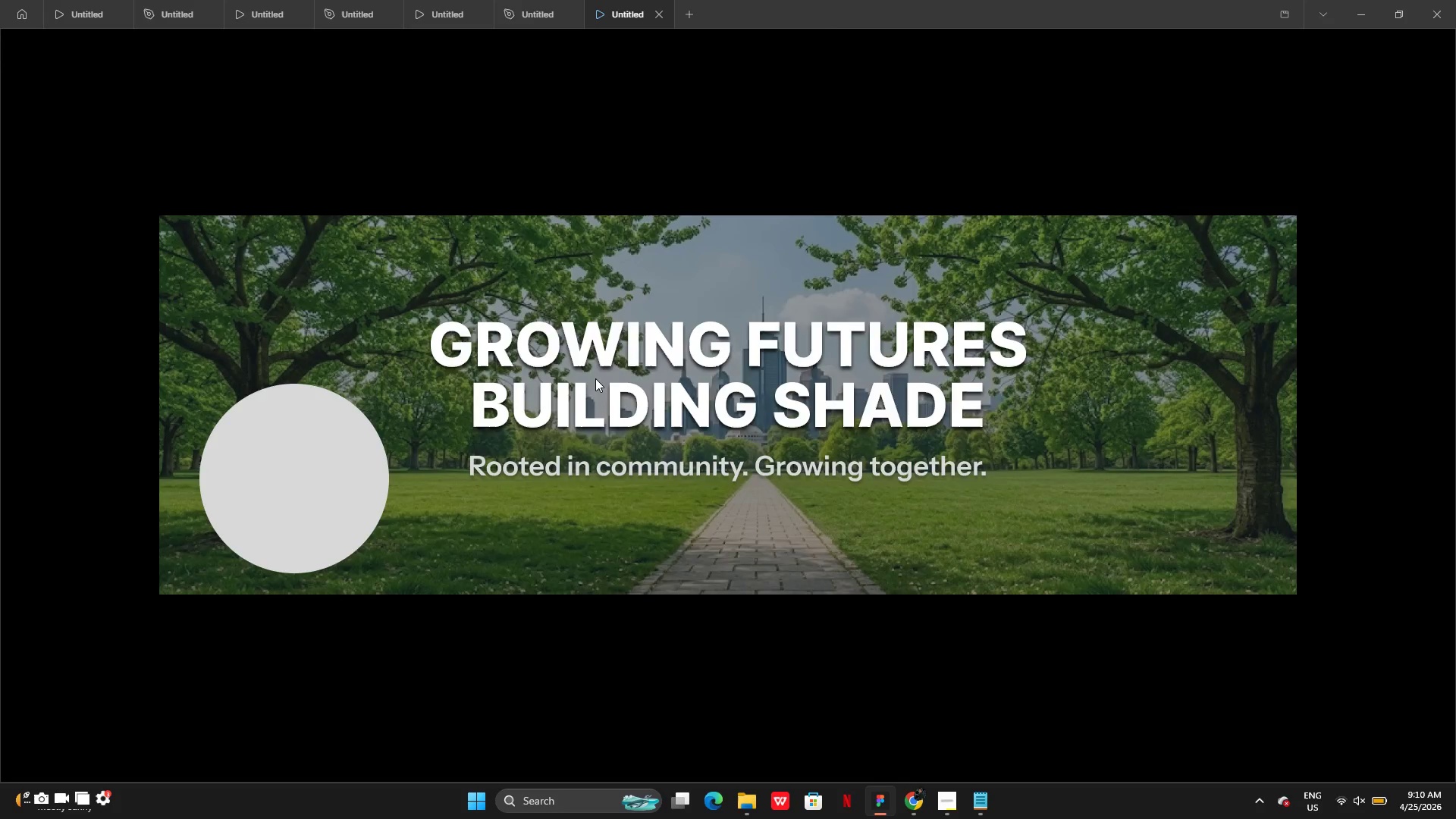 
key(ArrowRight)
 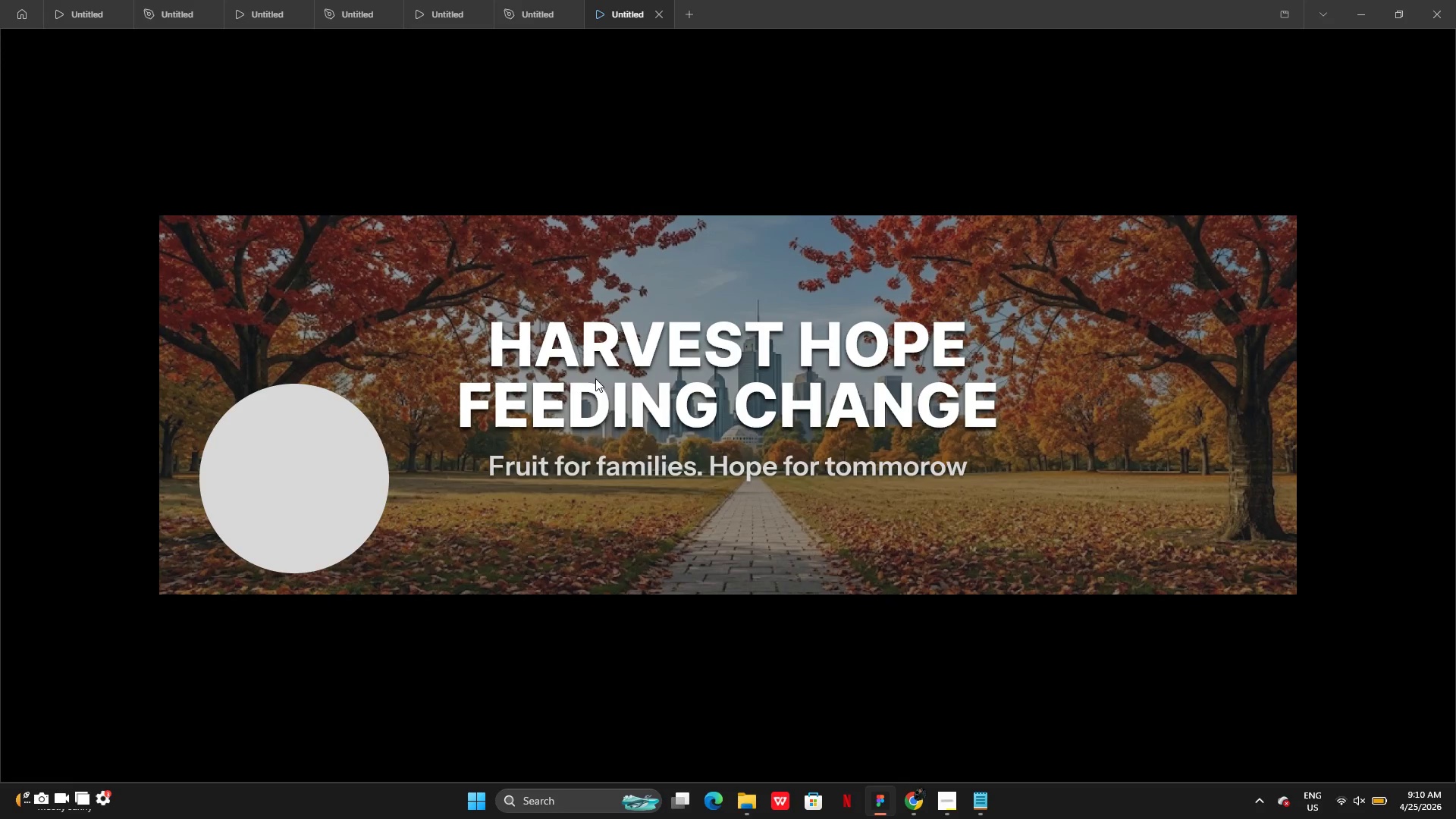 
key(ArrowRight)
 